 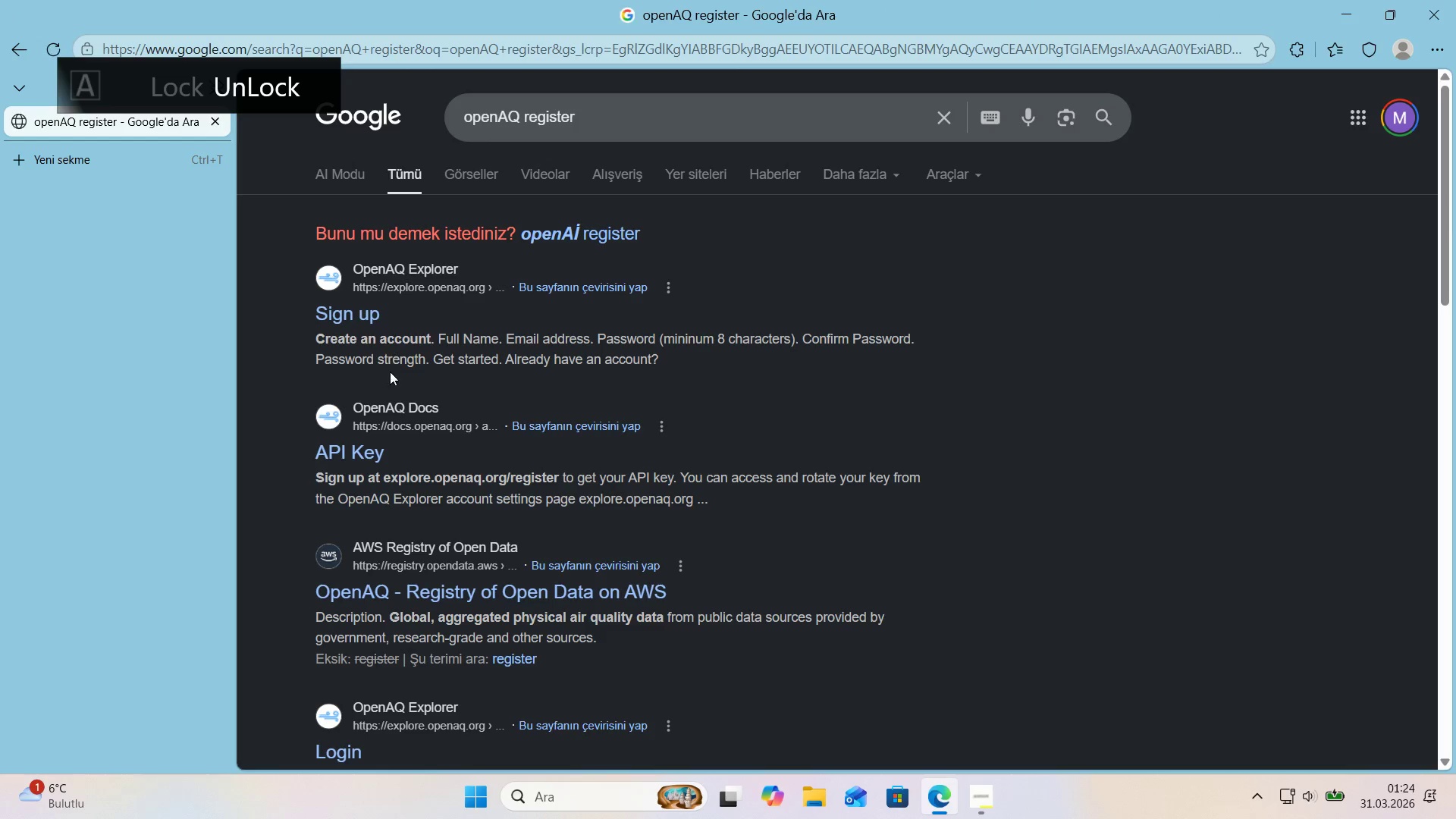 
left_click([362, 318])
 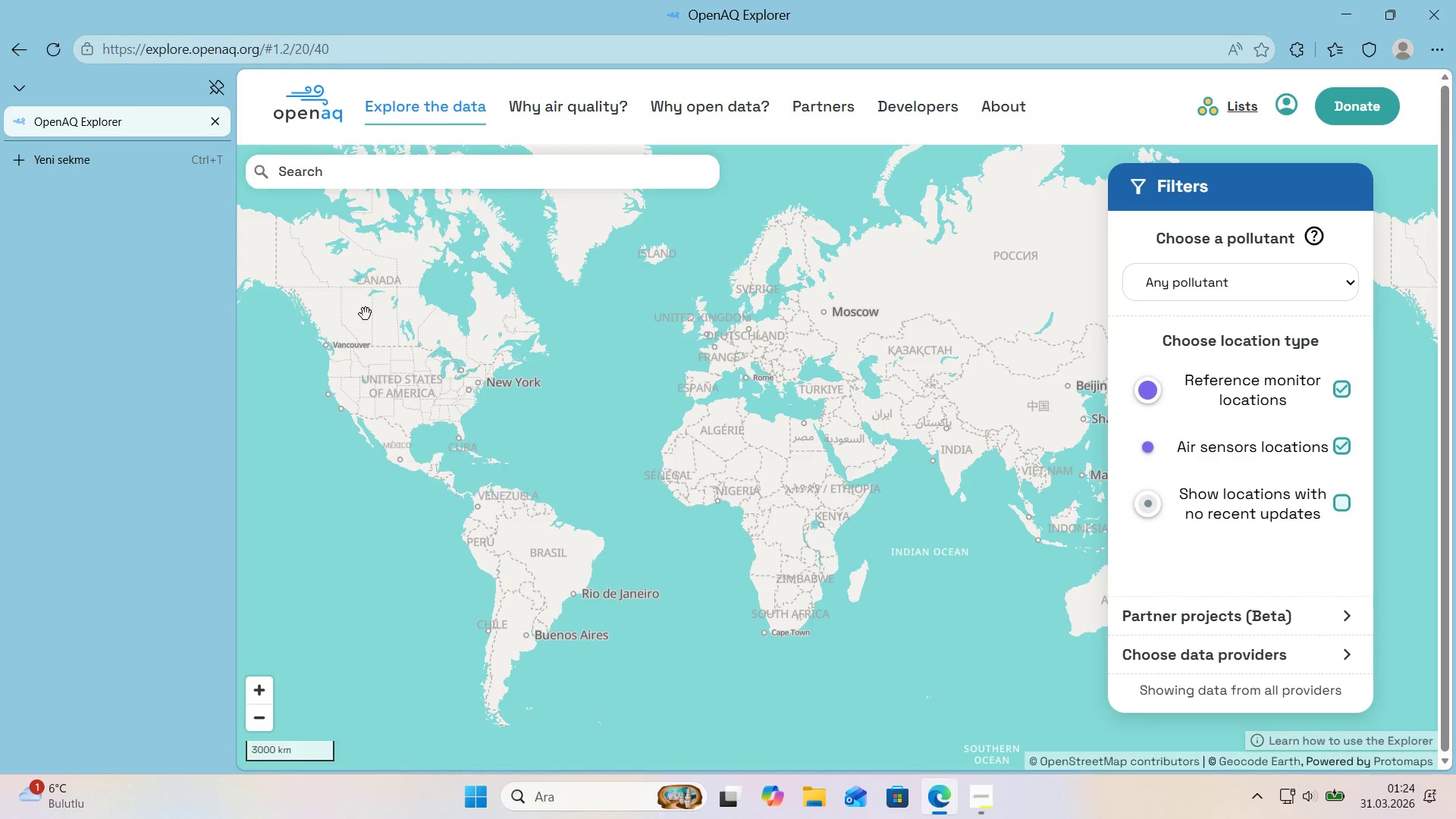 
left_click([300, 112])
 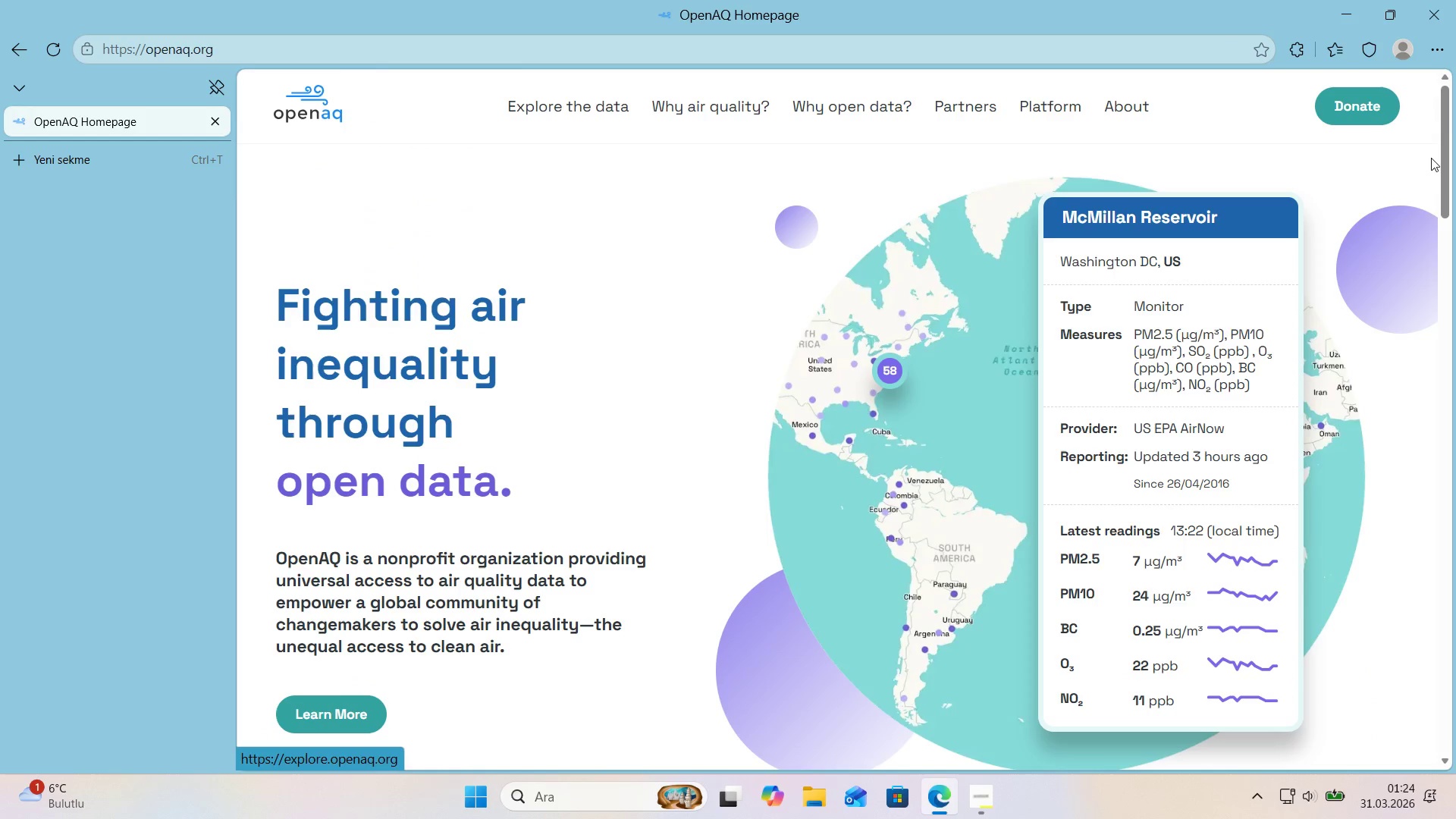 
scroll: coordinate [714, 206], scroll_direction: down, amount: 4.0
 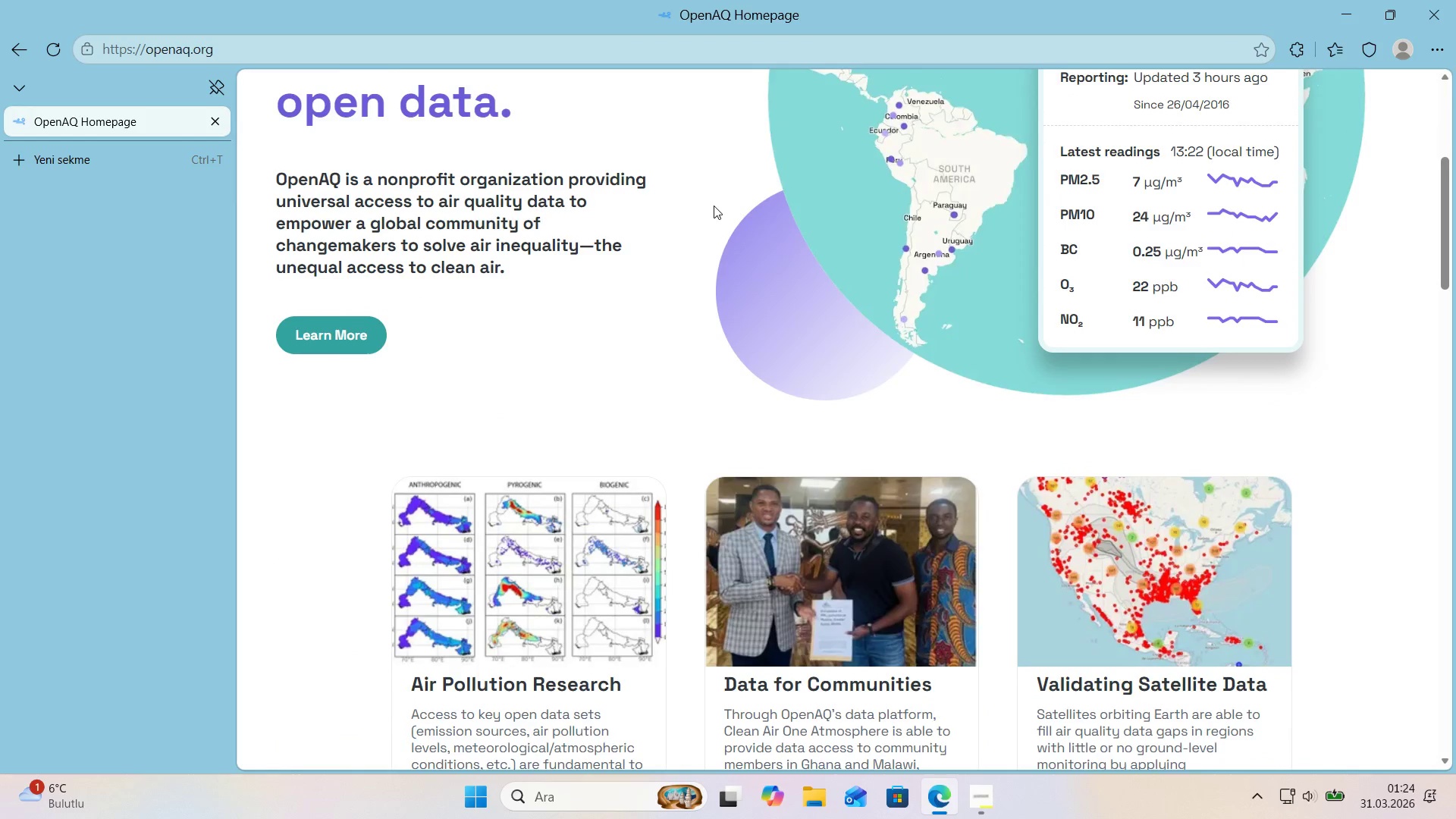 
scroll: coordinate [714, 206], scroll_direction: up, amount: 6.0
 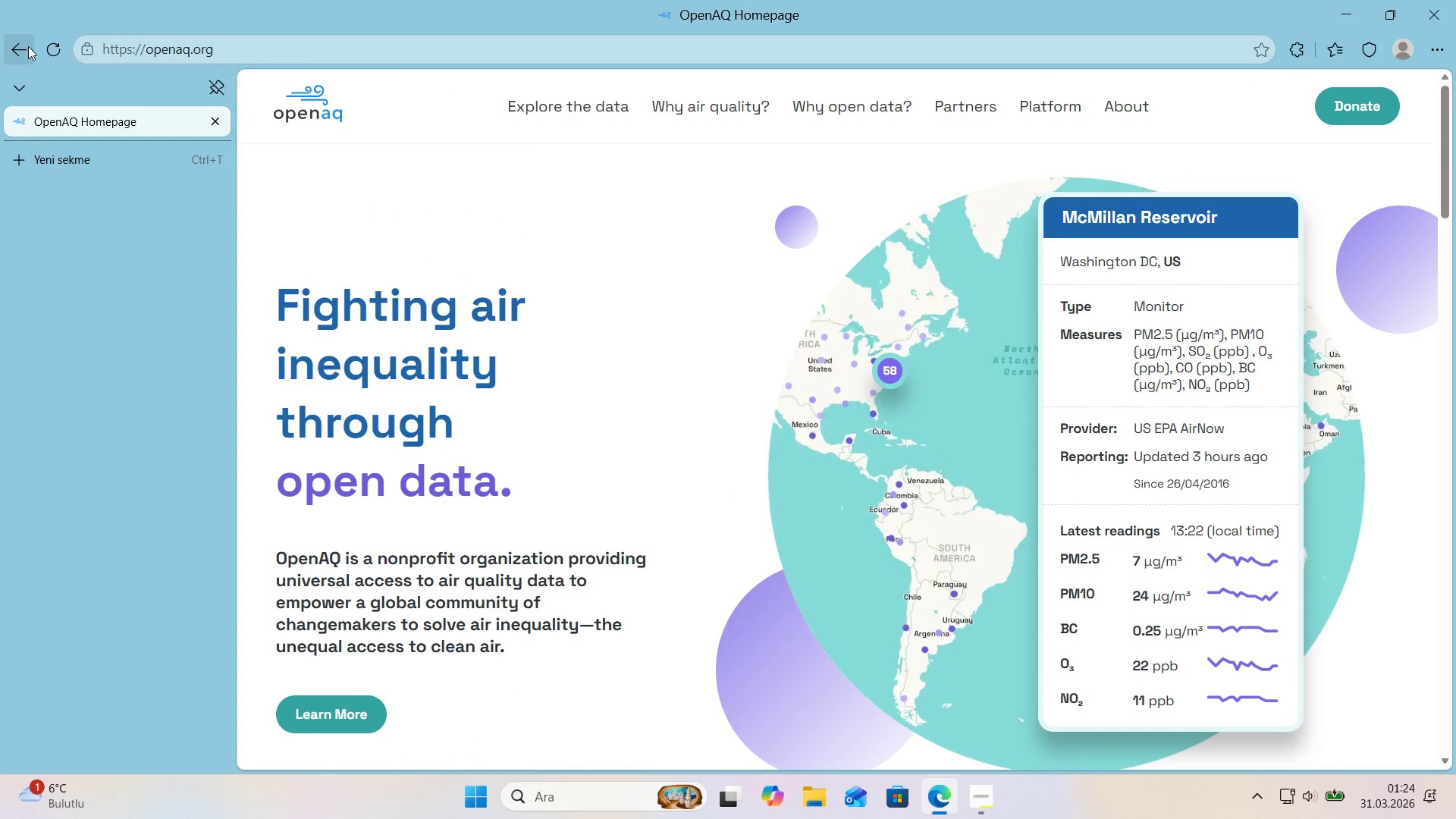 
double_click([341, 48])
 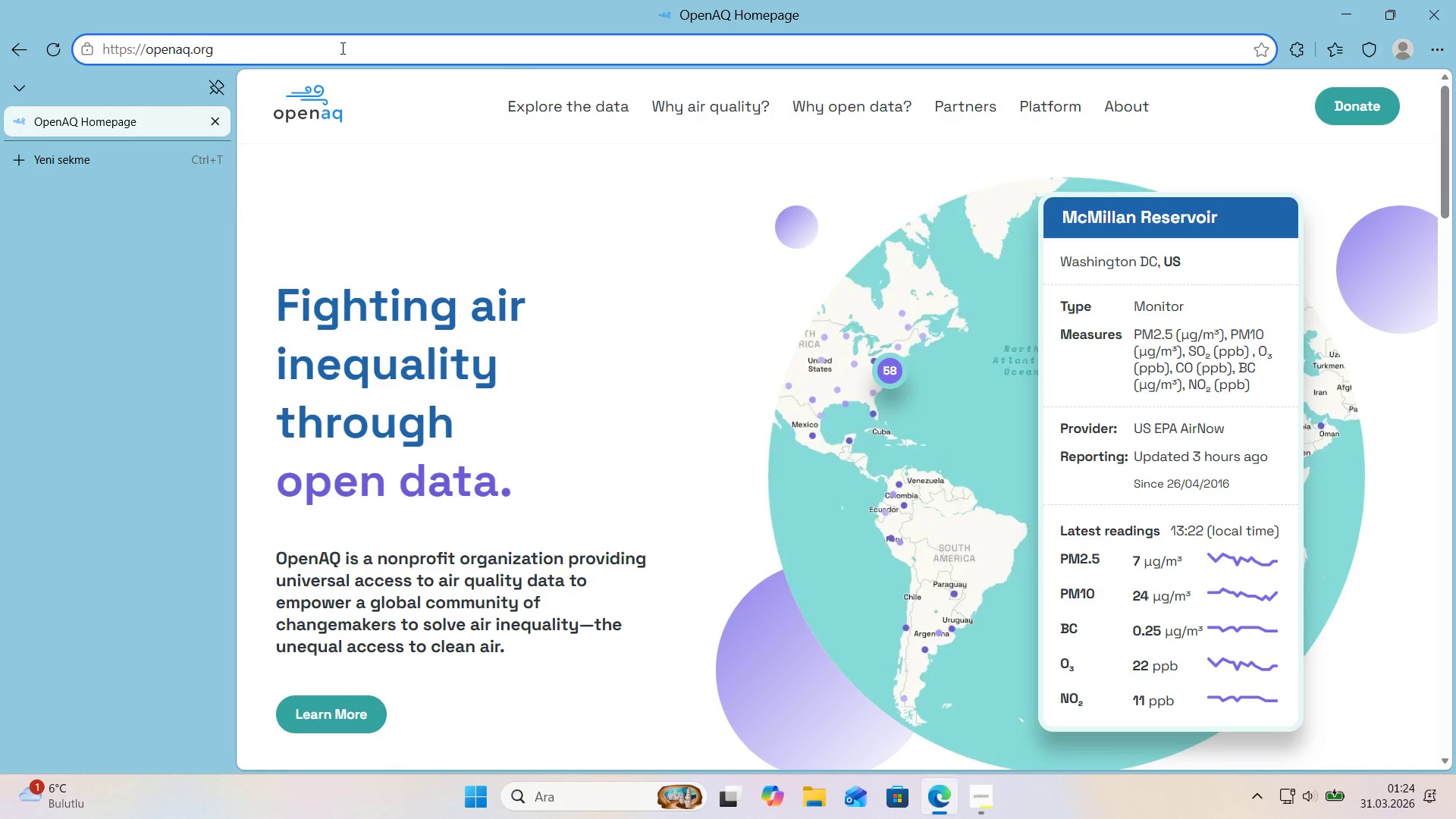 
left_click([21, 43])
 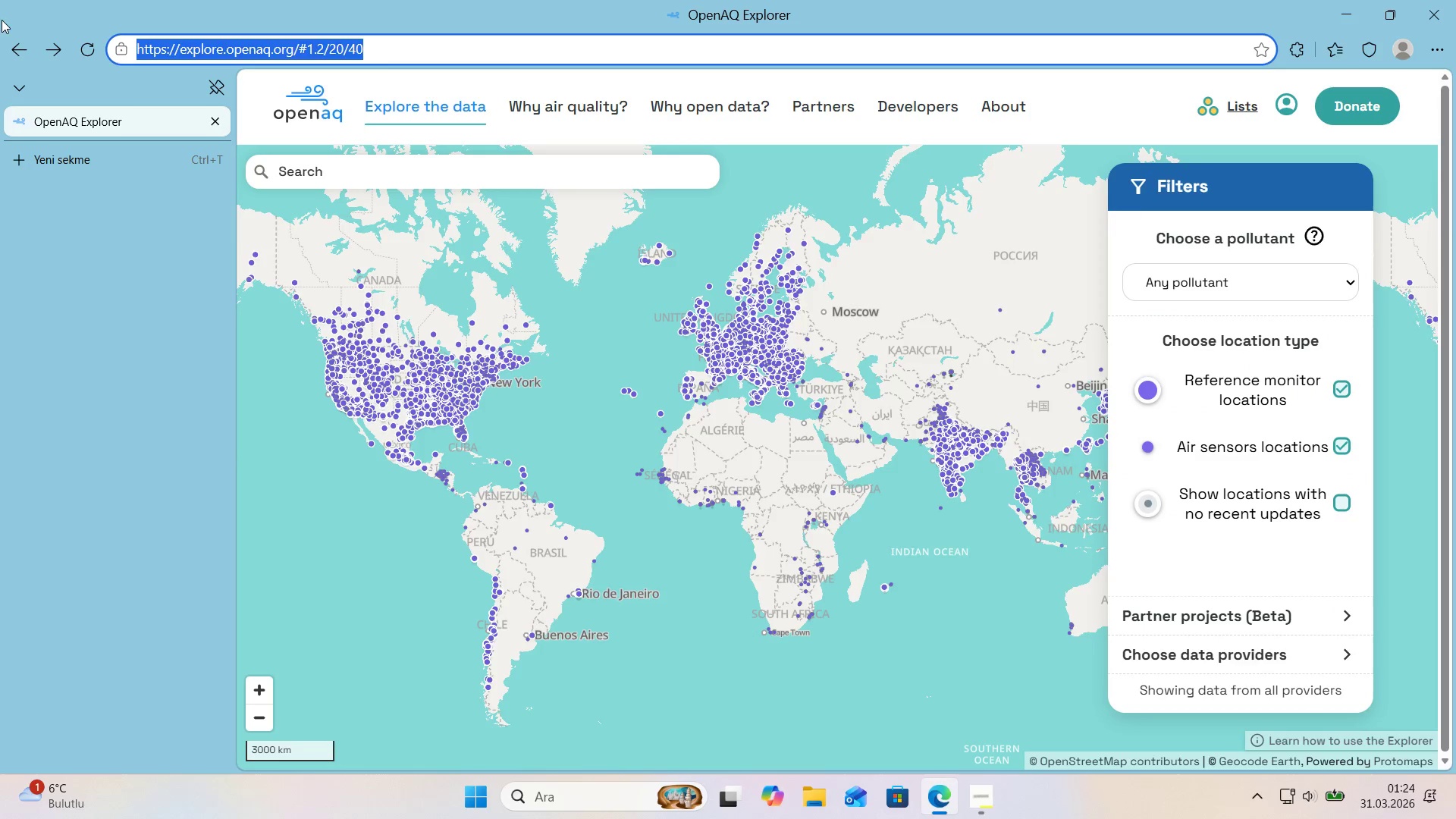 
left_click([14, 51])
 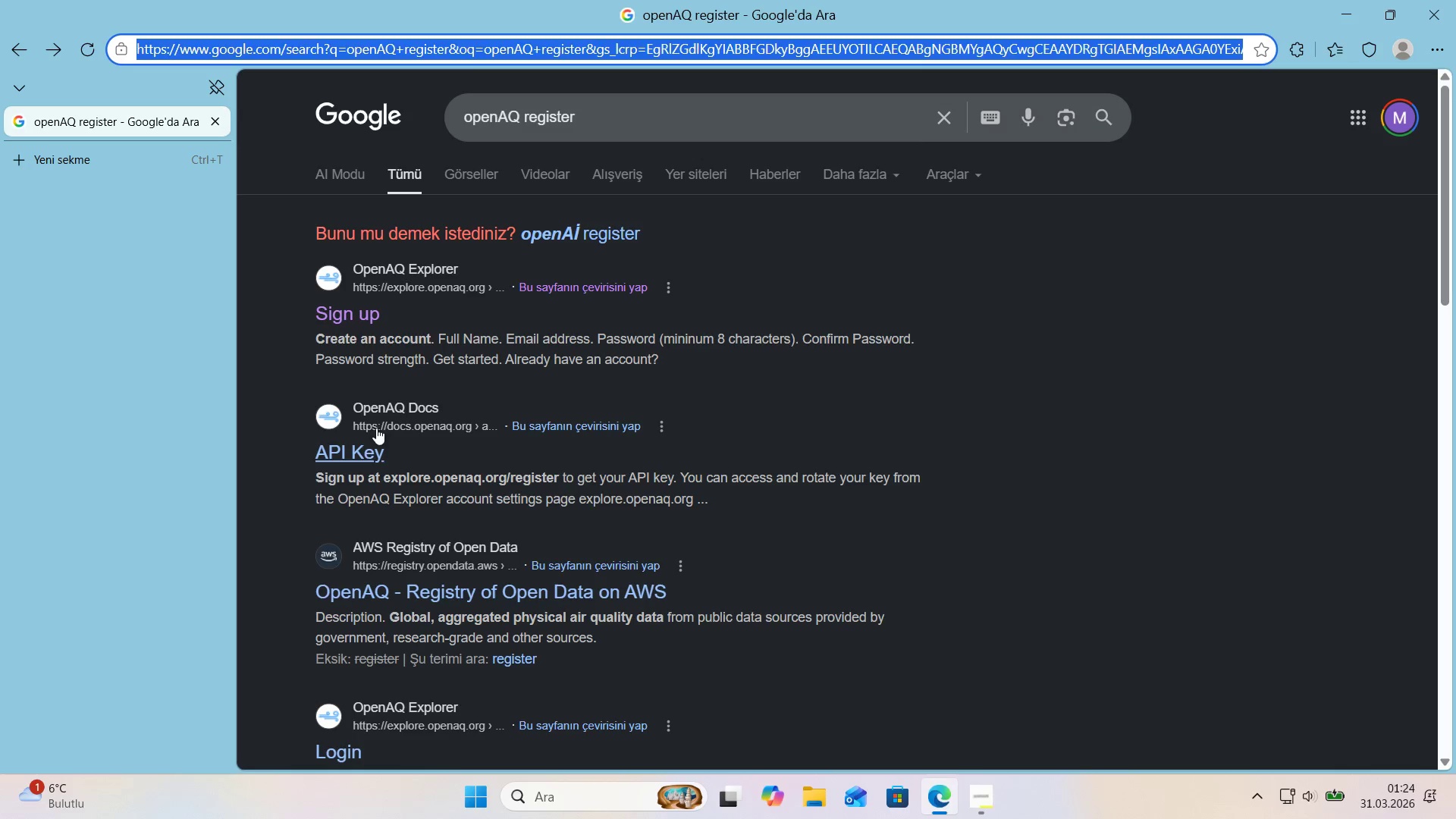 
left_click([360, 463])
 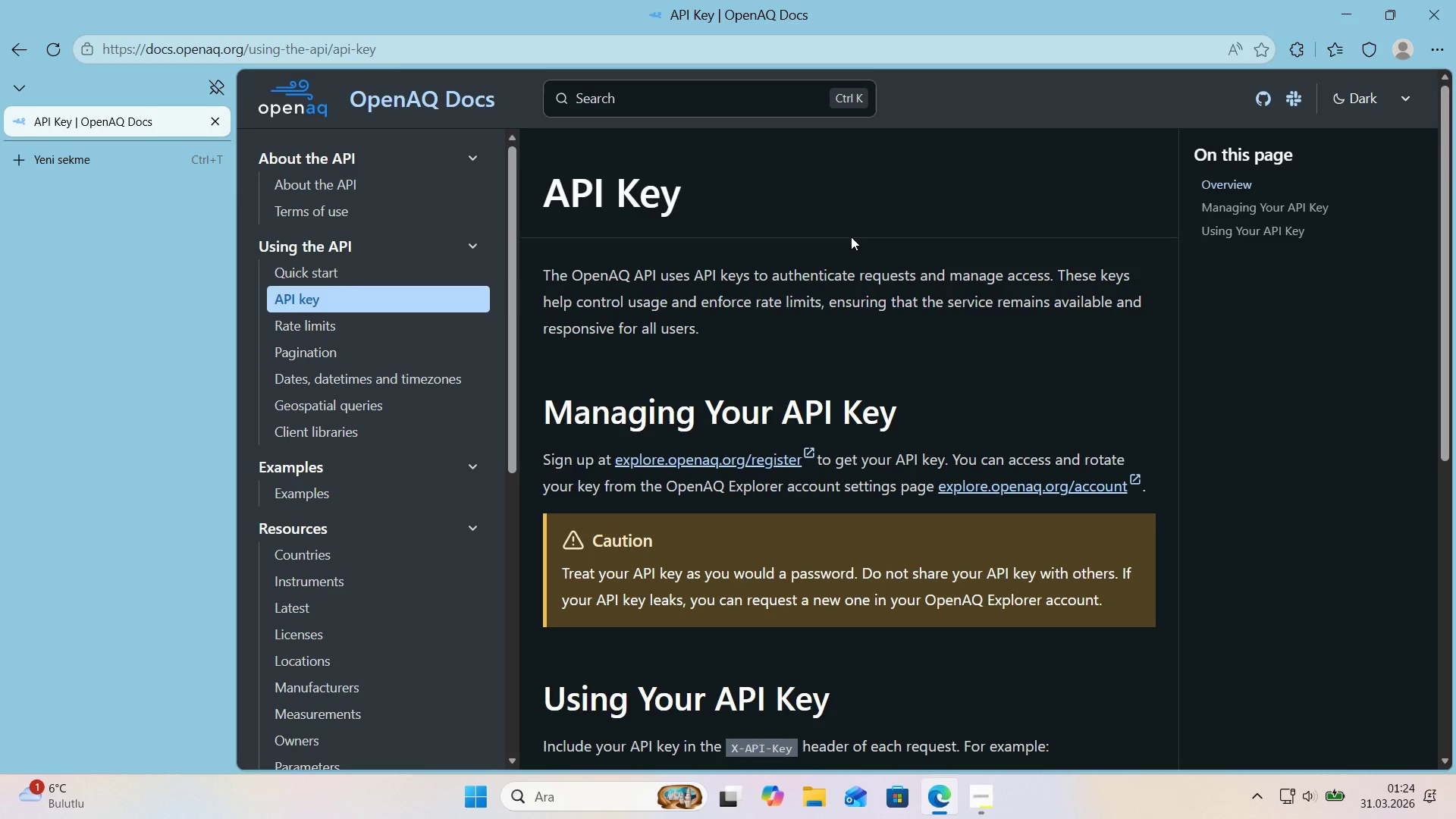 
wait(5.86)
 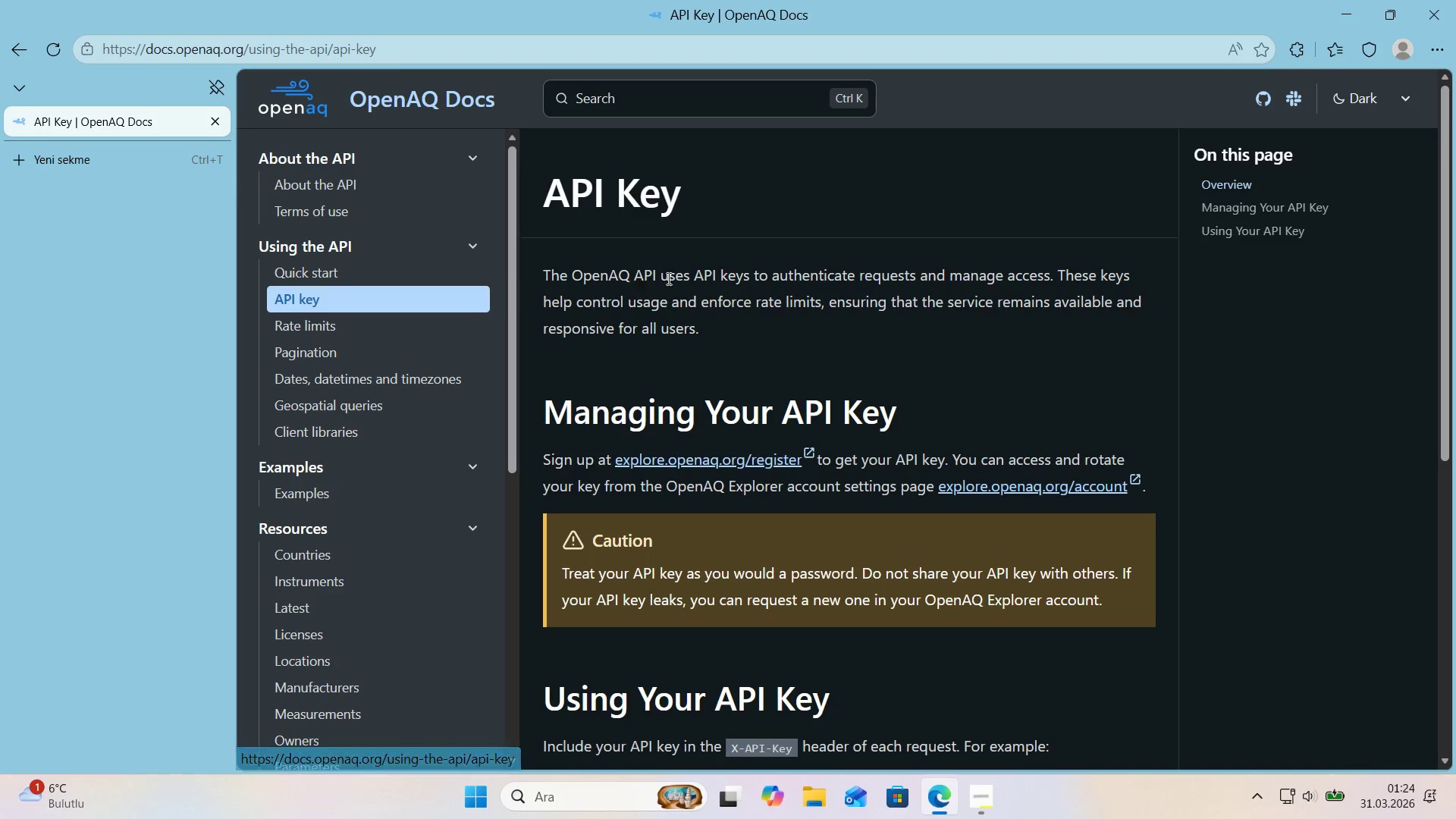 
left_click([973, 491])
 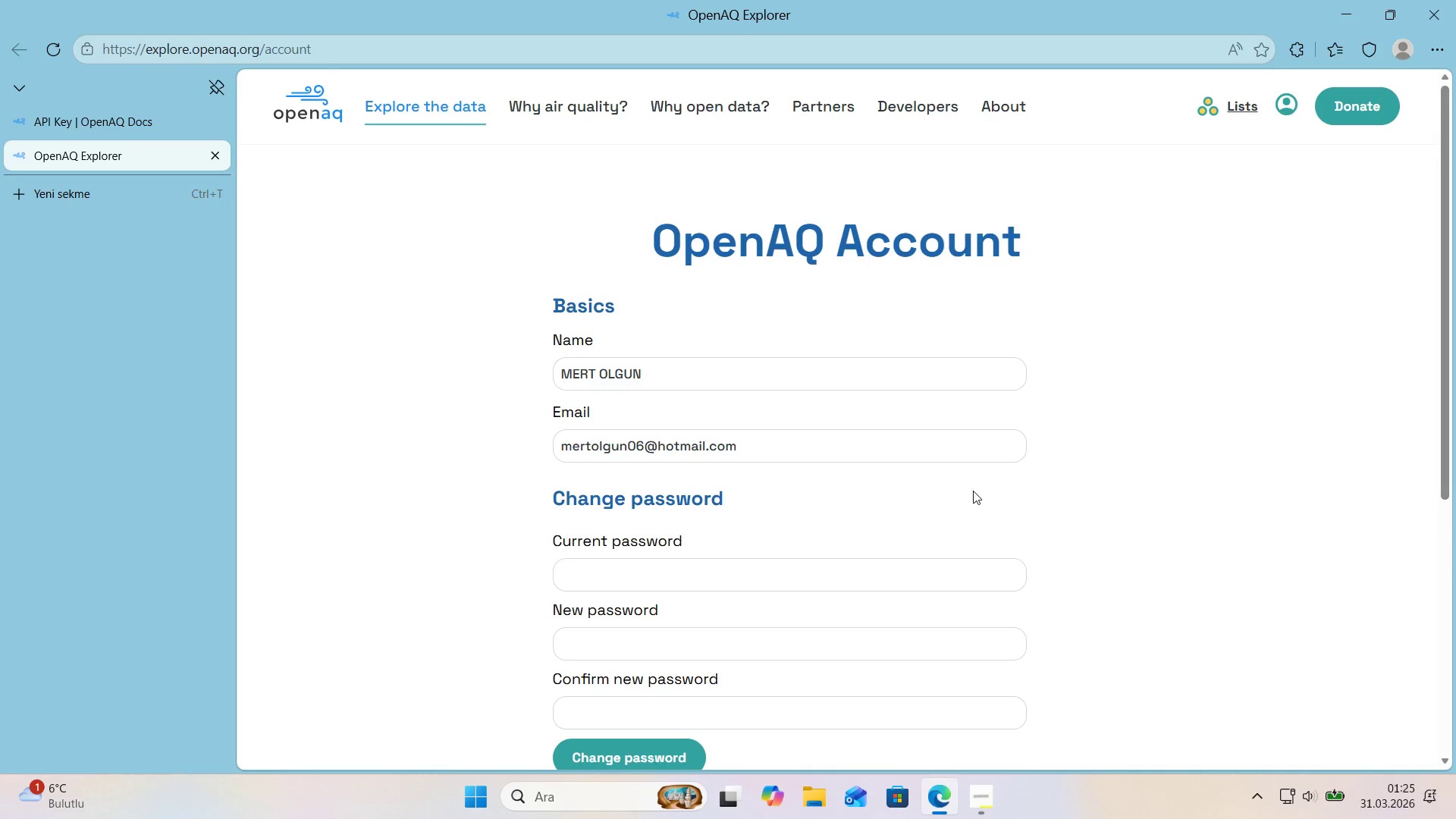 
scroll: coordinate [973, 491], scroll_direction: down, amount: 3.0
 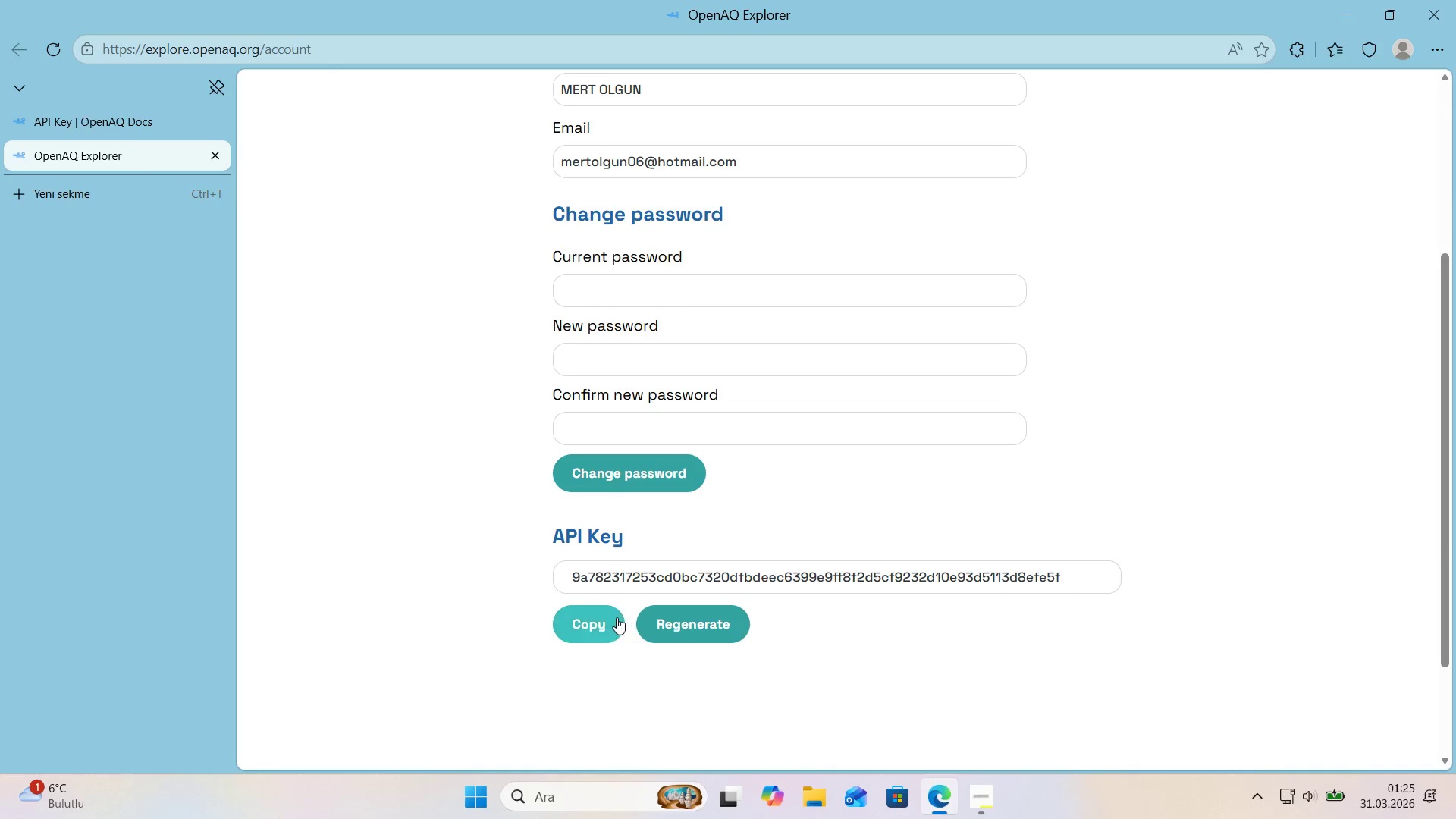 
left_click([605, 618])
 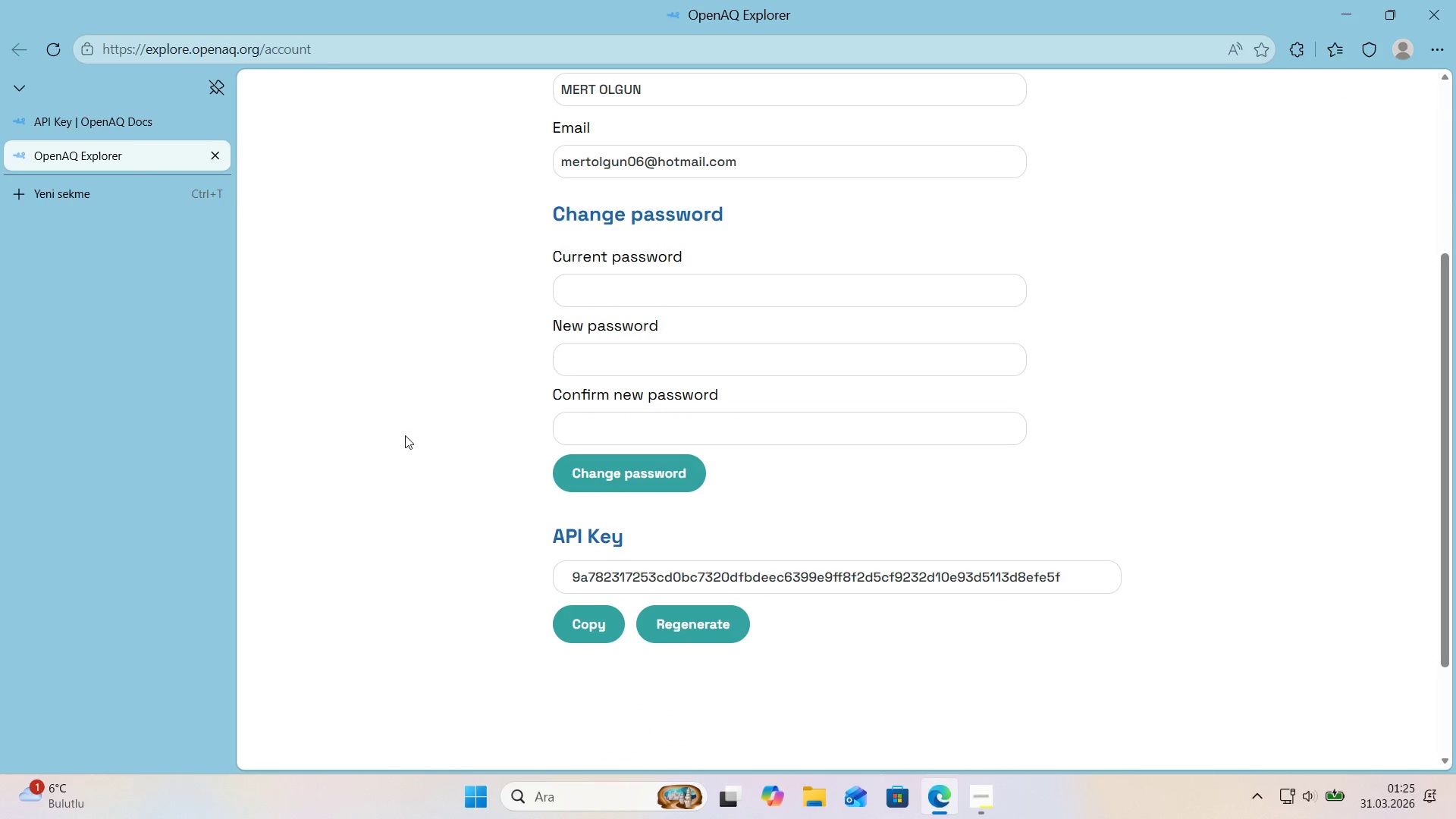 
left_click([551, 801])
 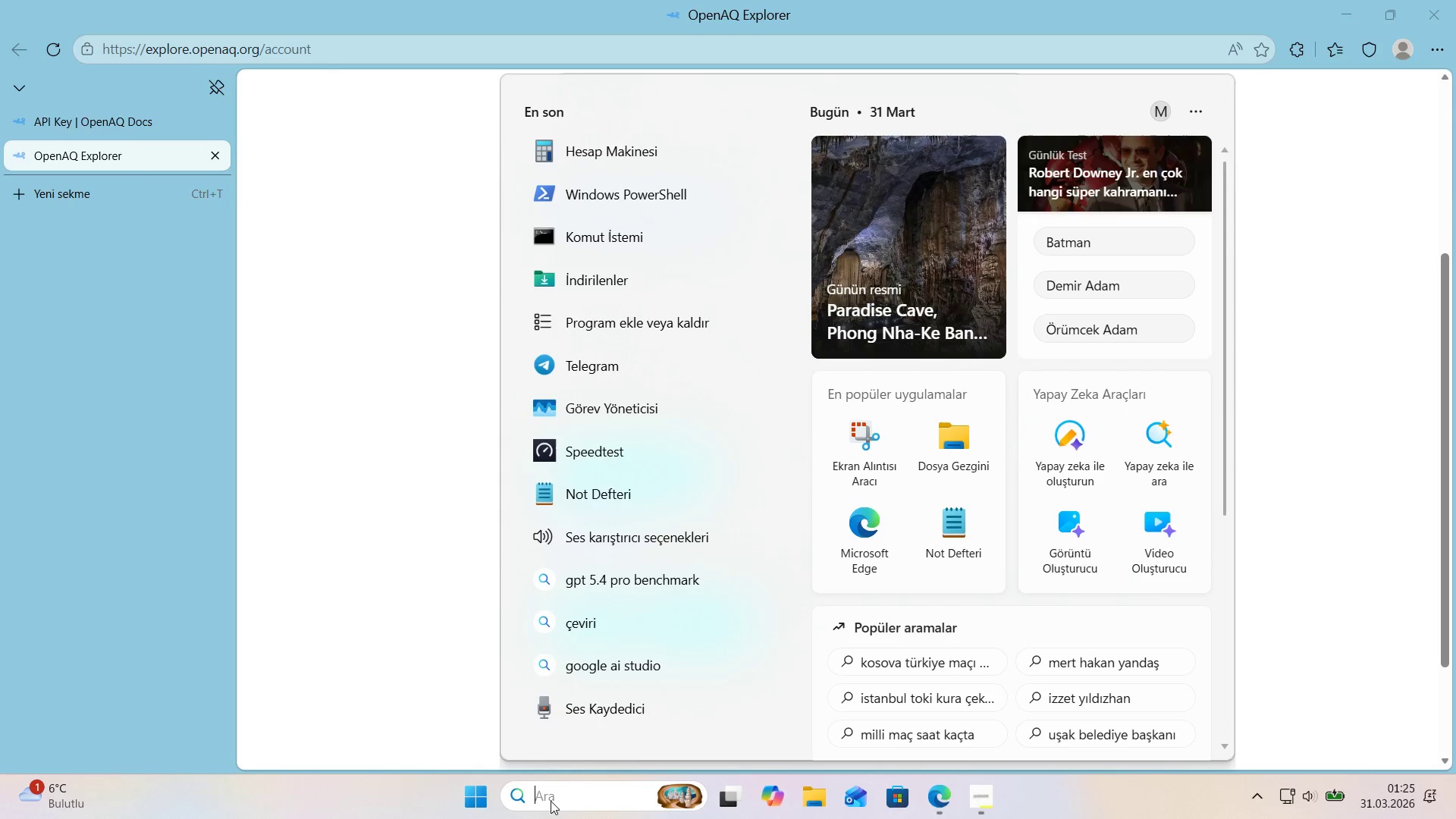 
type(cmd)
 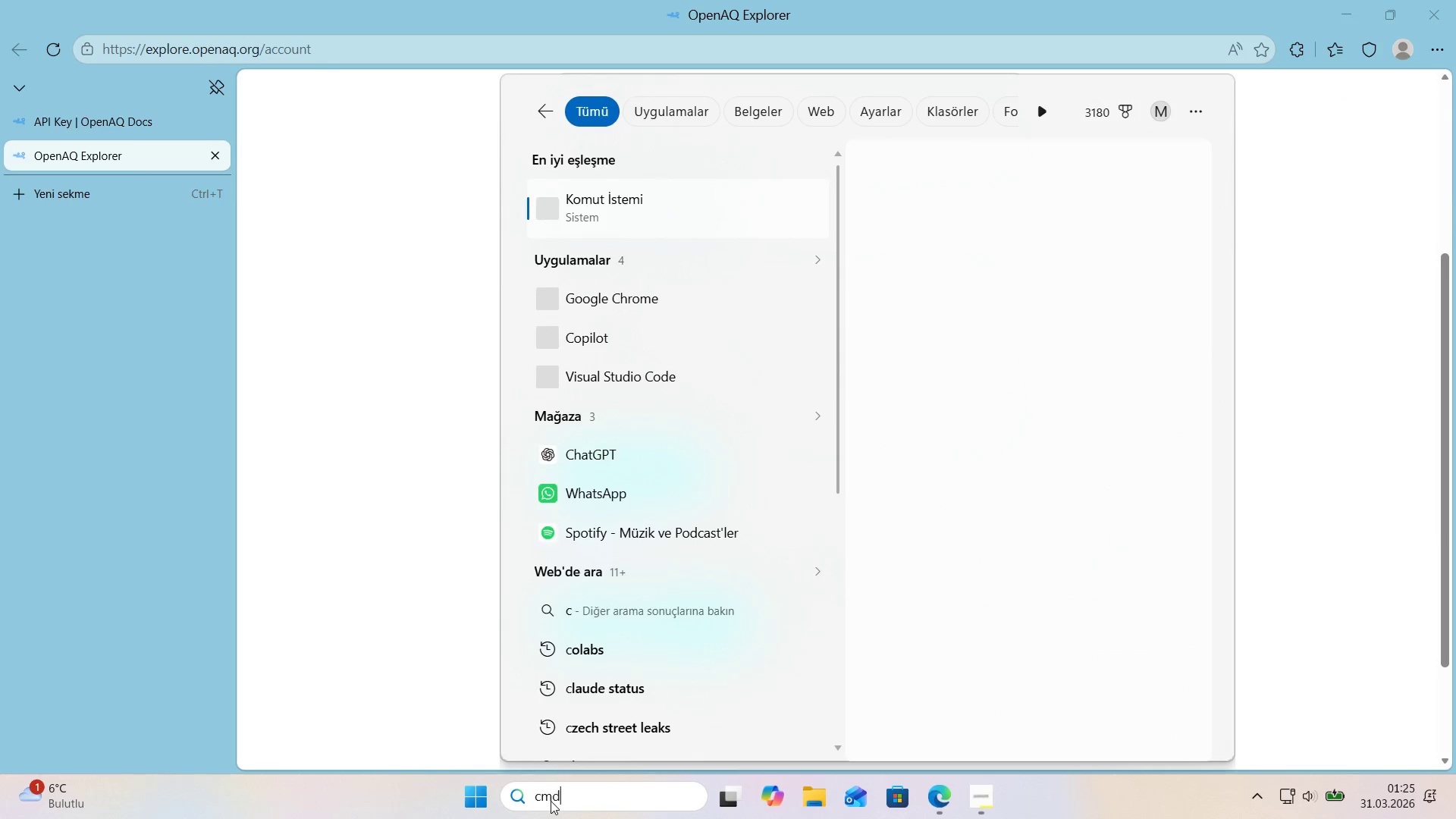 
key(Enter)
 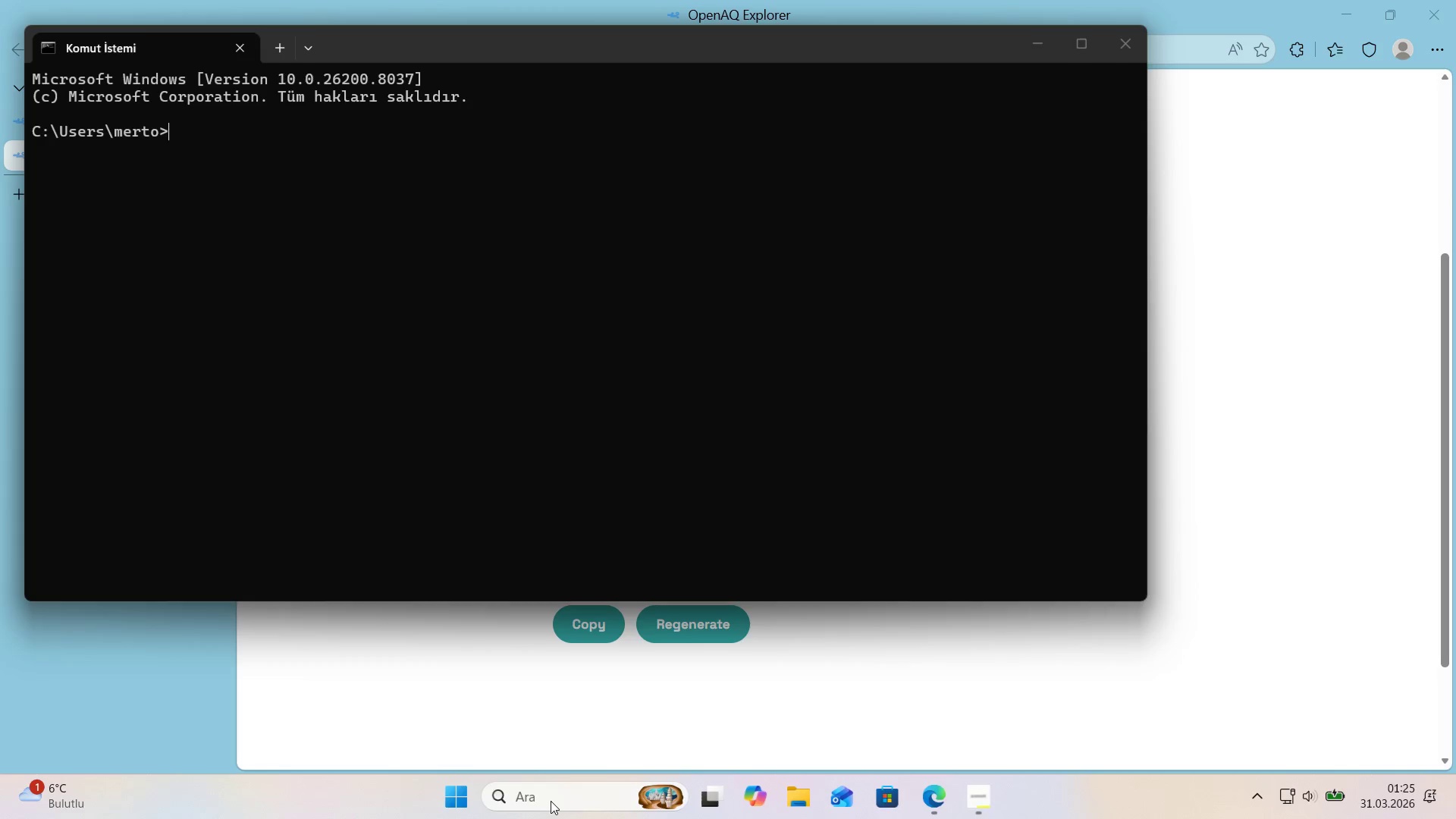 
type(jupyter notebook)
 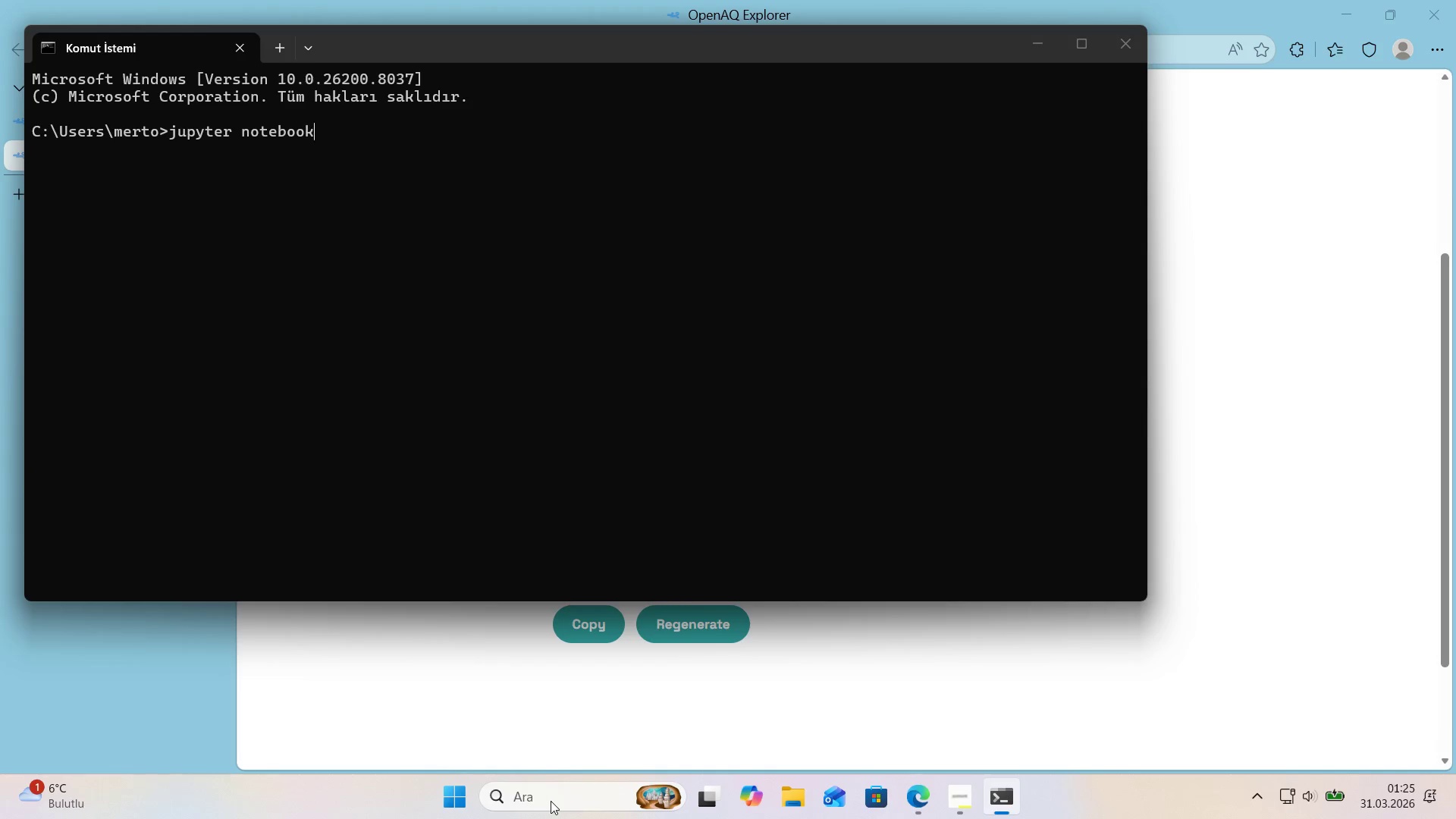 
key(Enter)
 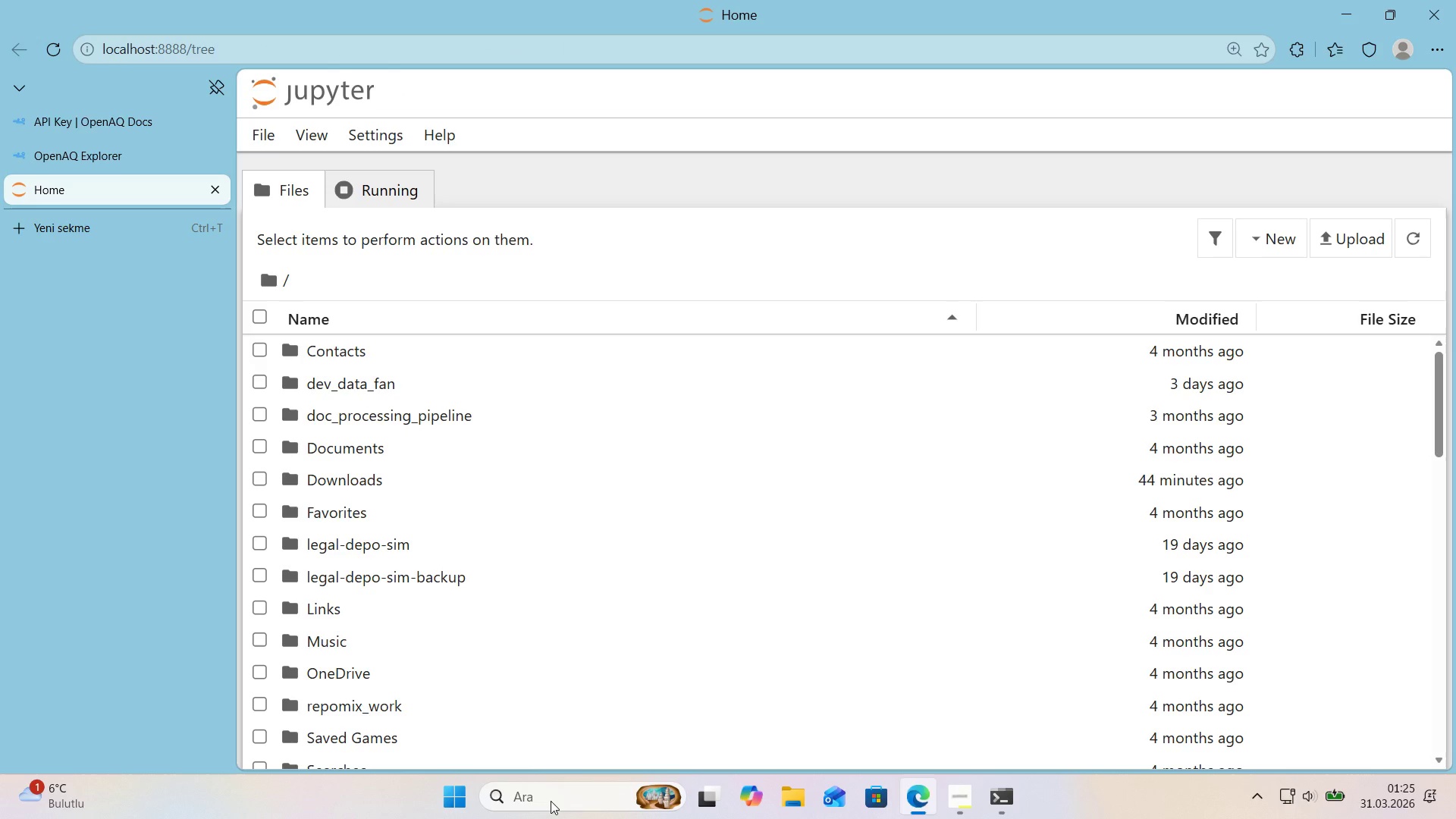 
wait(17.27)
 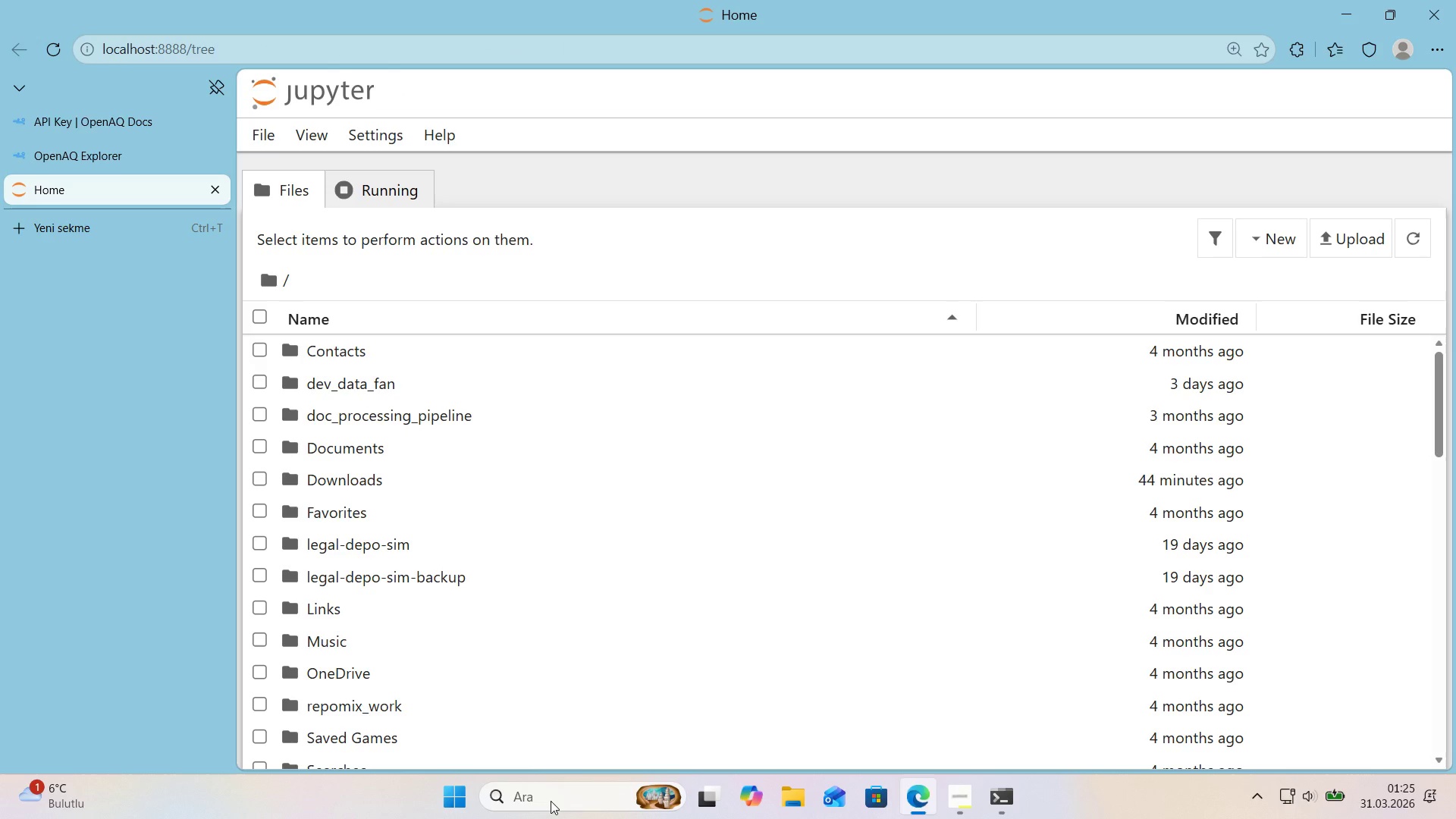 
double_click([1286, 285])
 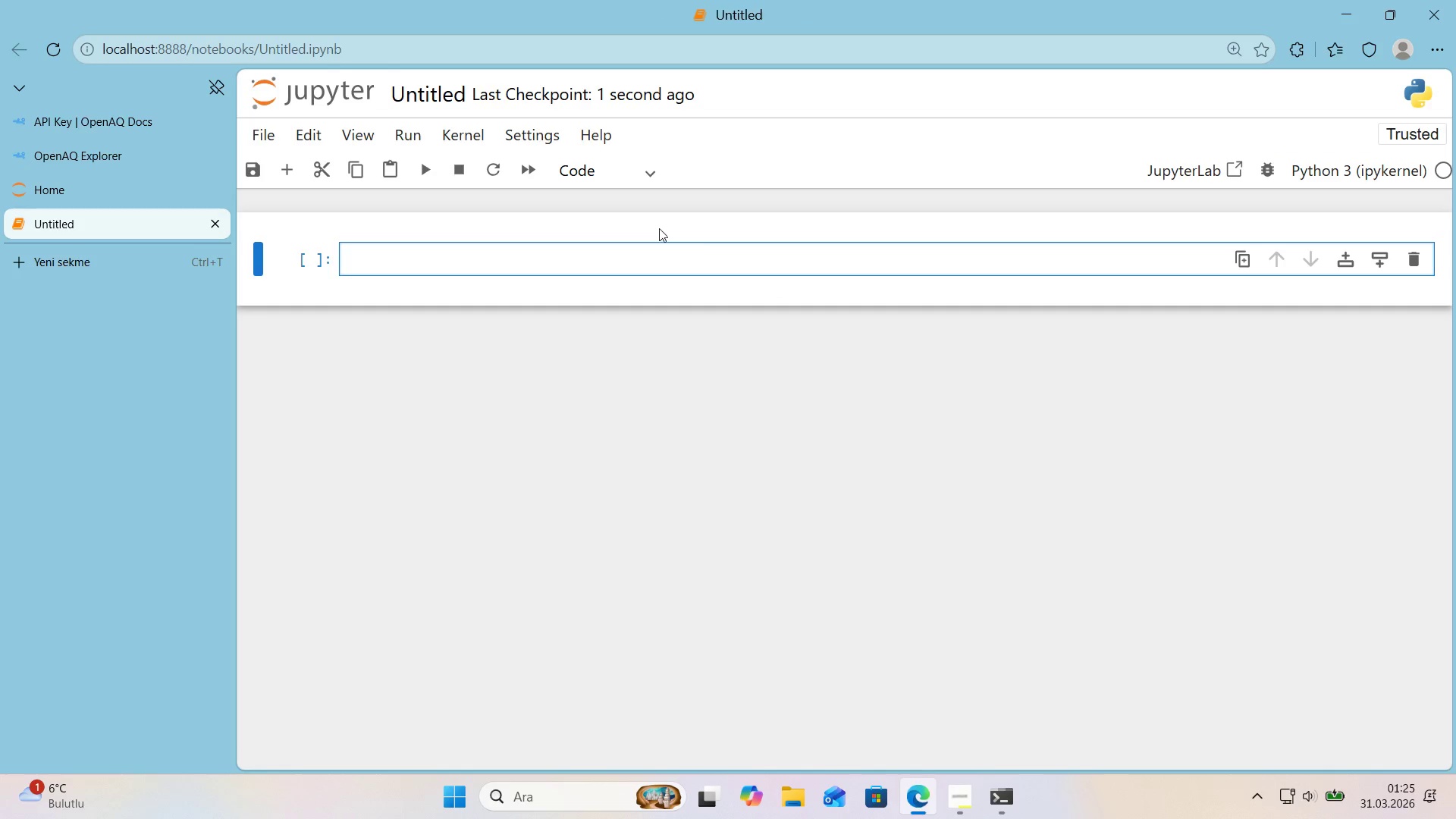 
left_click([416, 92])
 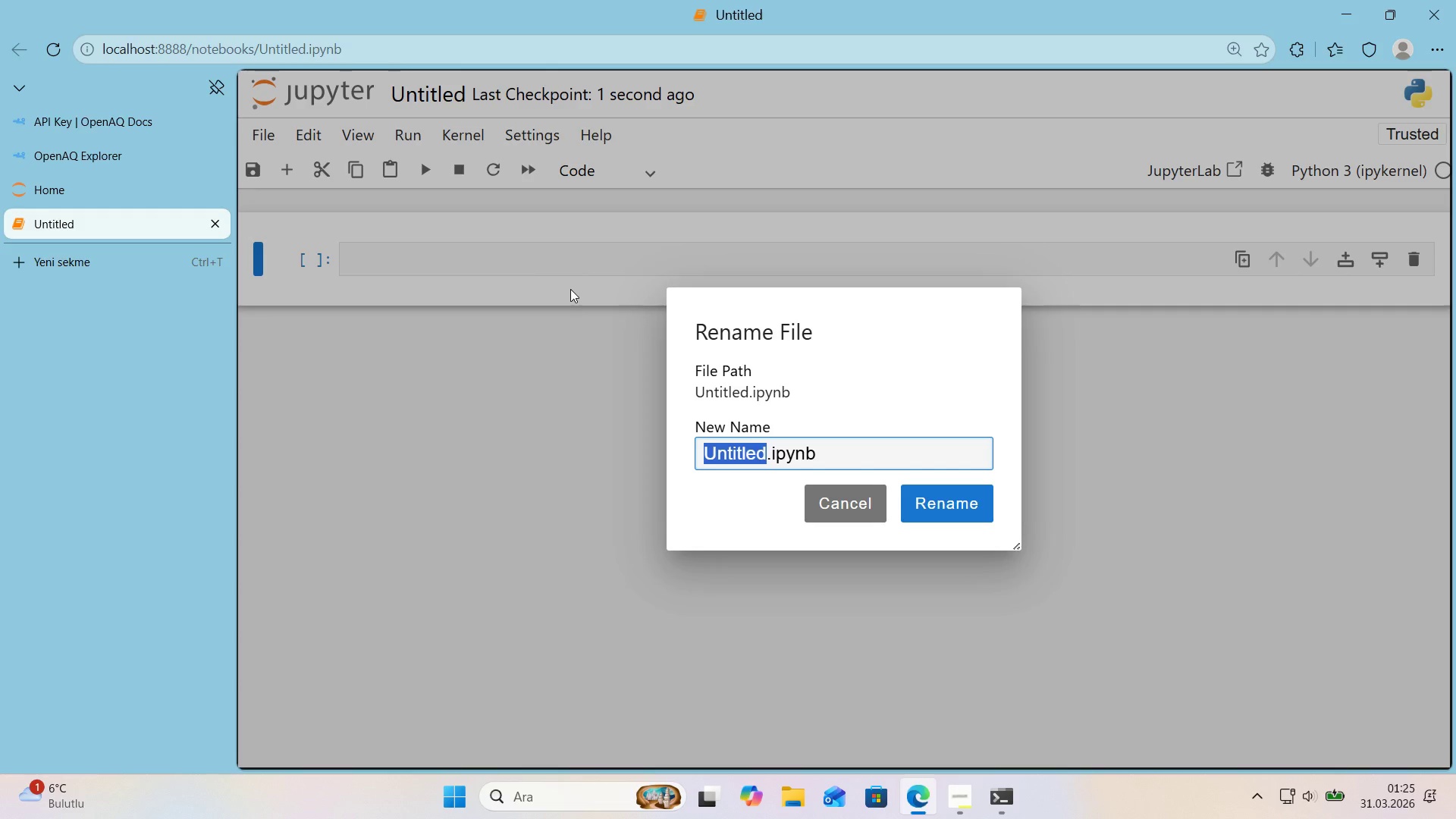 
type(Env'ronmental_Correlat'on_P'pel'ne)
 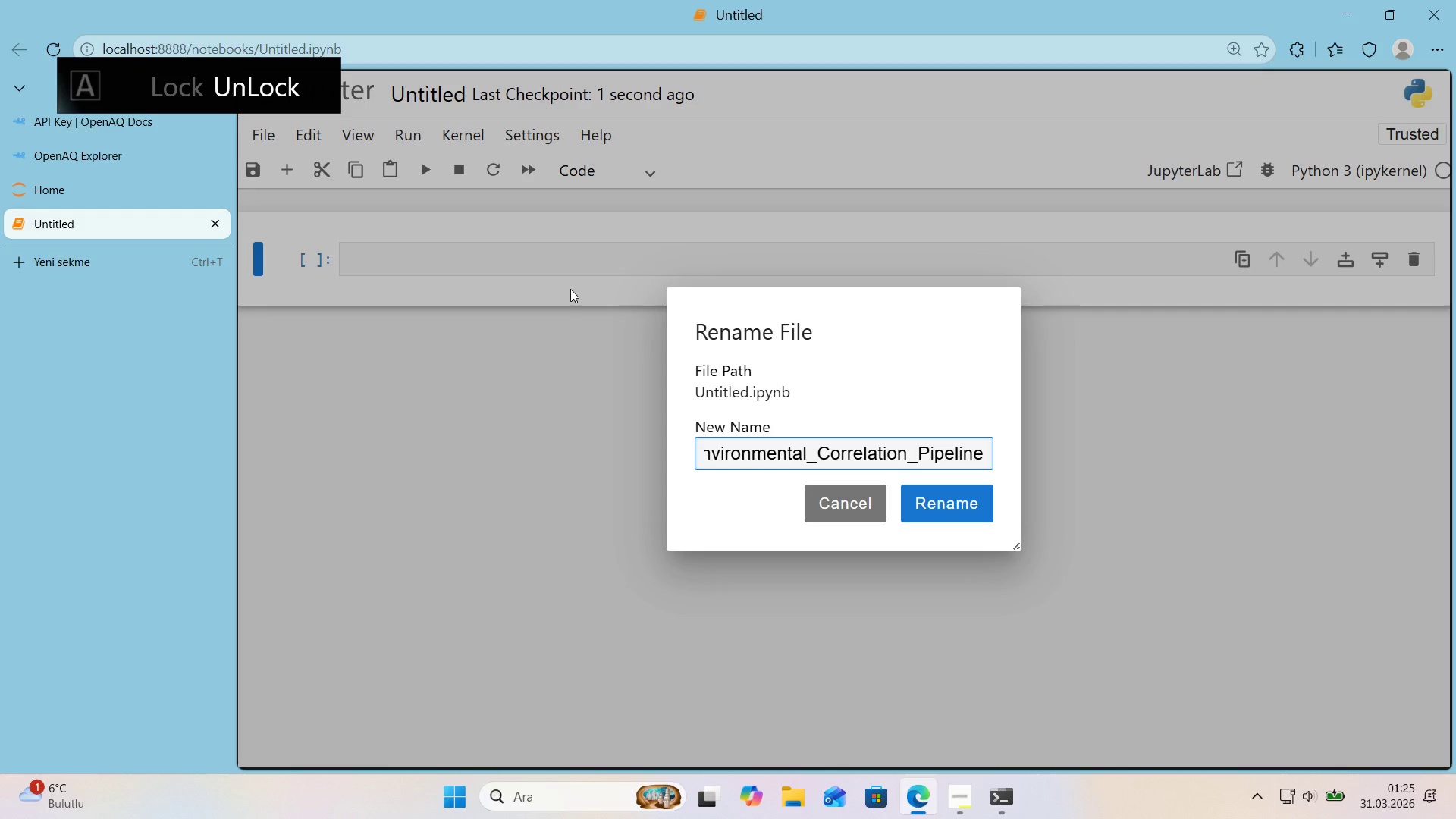 
left_click([952, 498])
 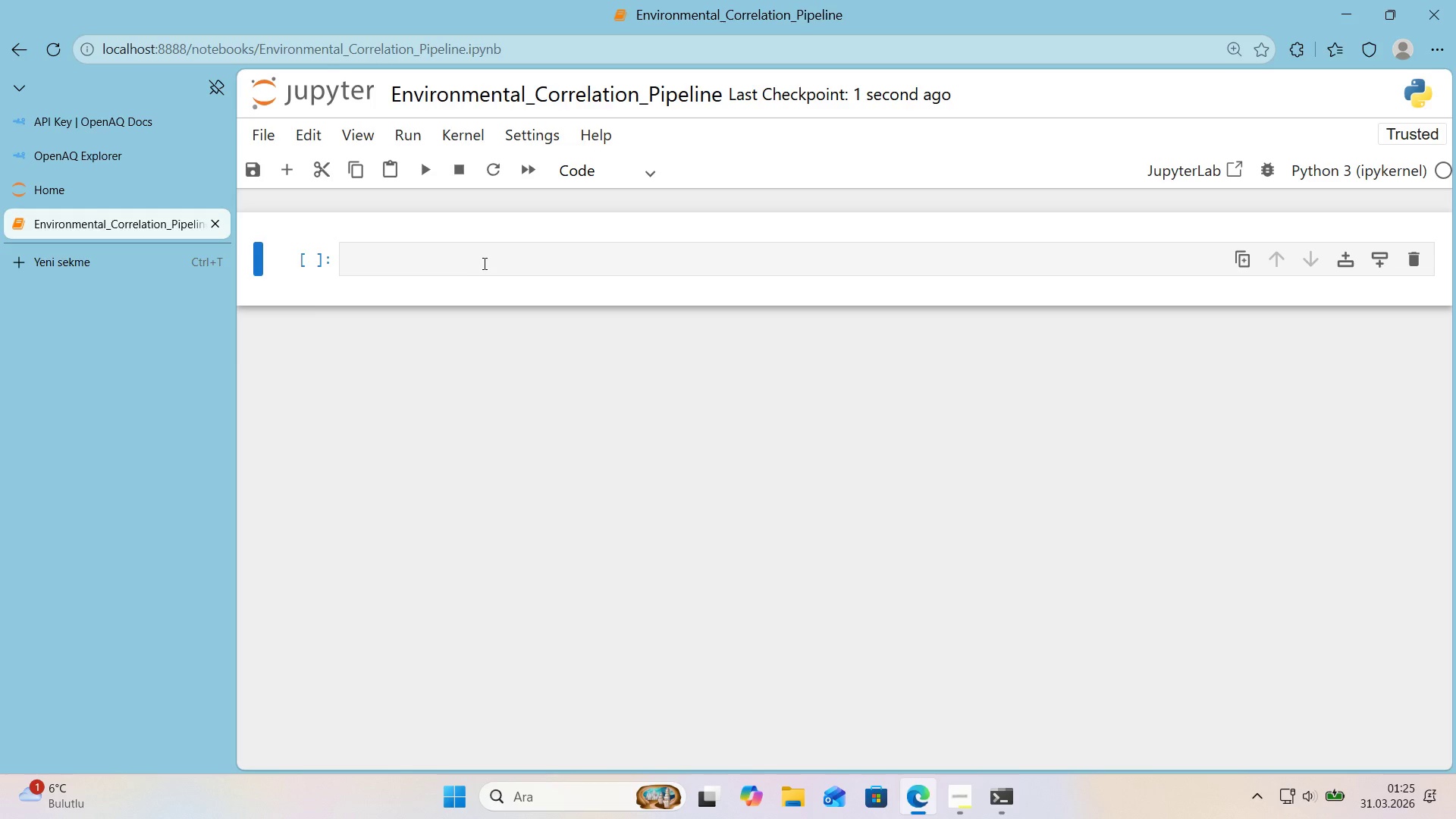 
wait(8.67)
 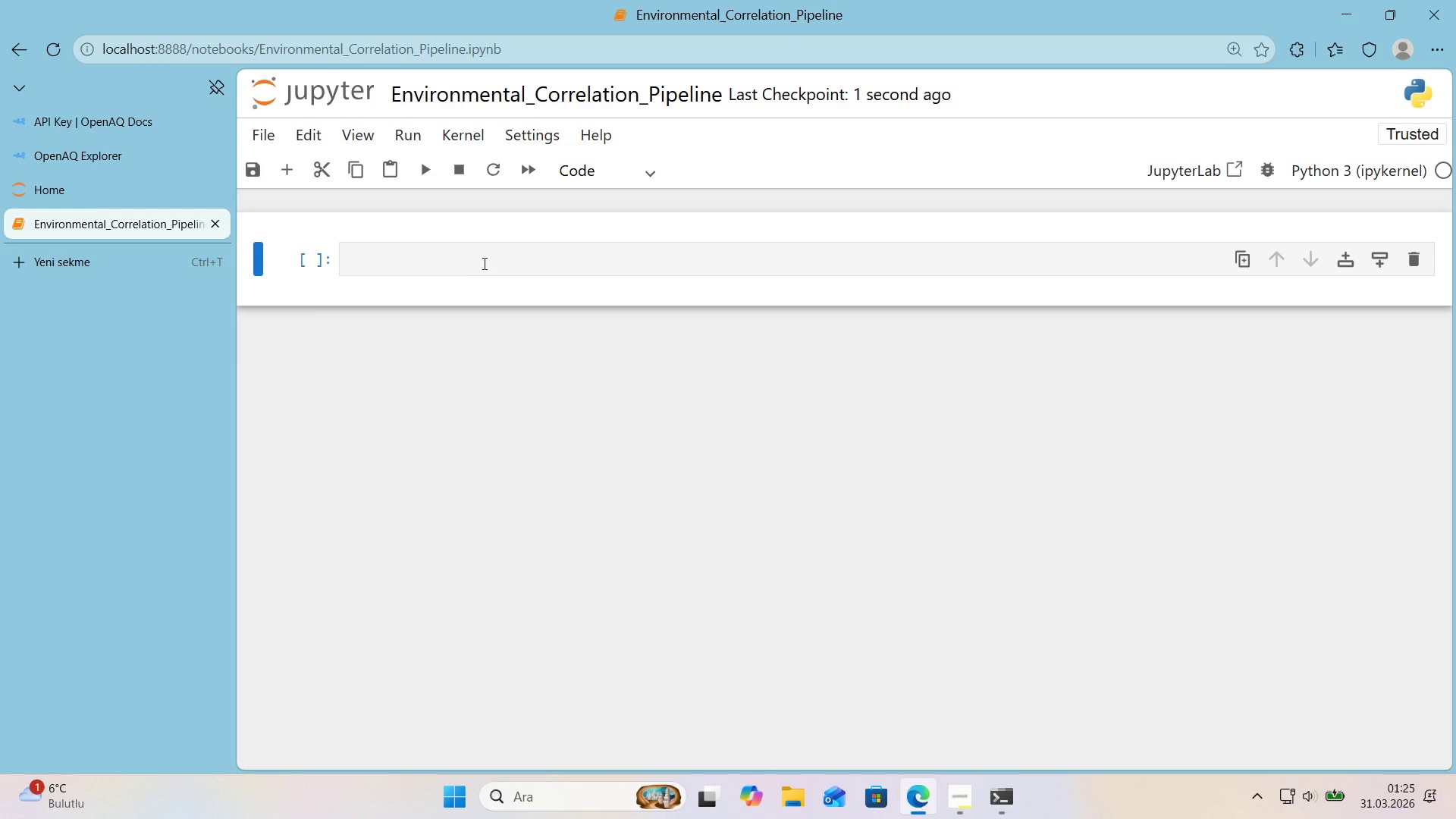 
left_click([483, 263])
 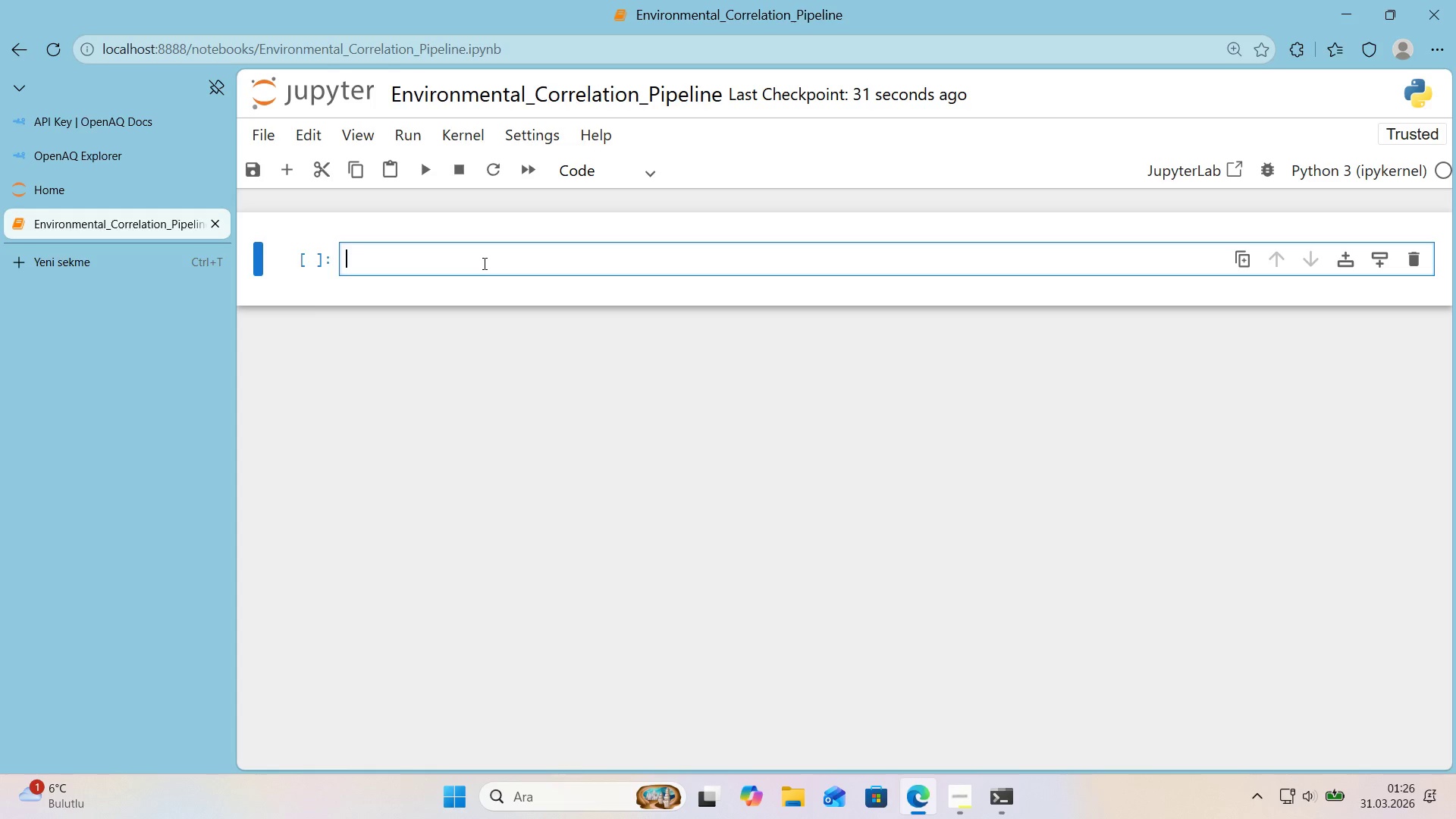 
wait(27.88)
 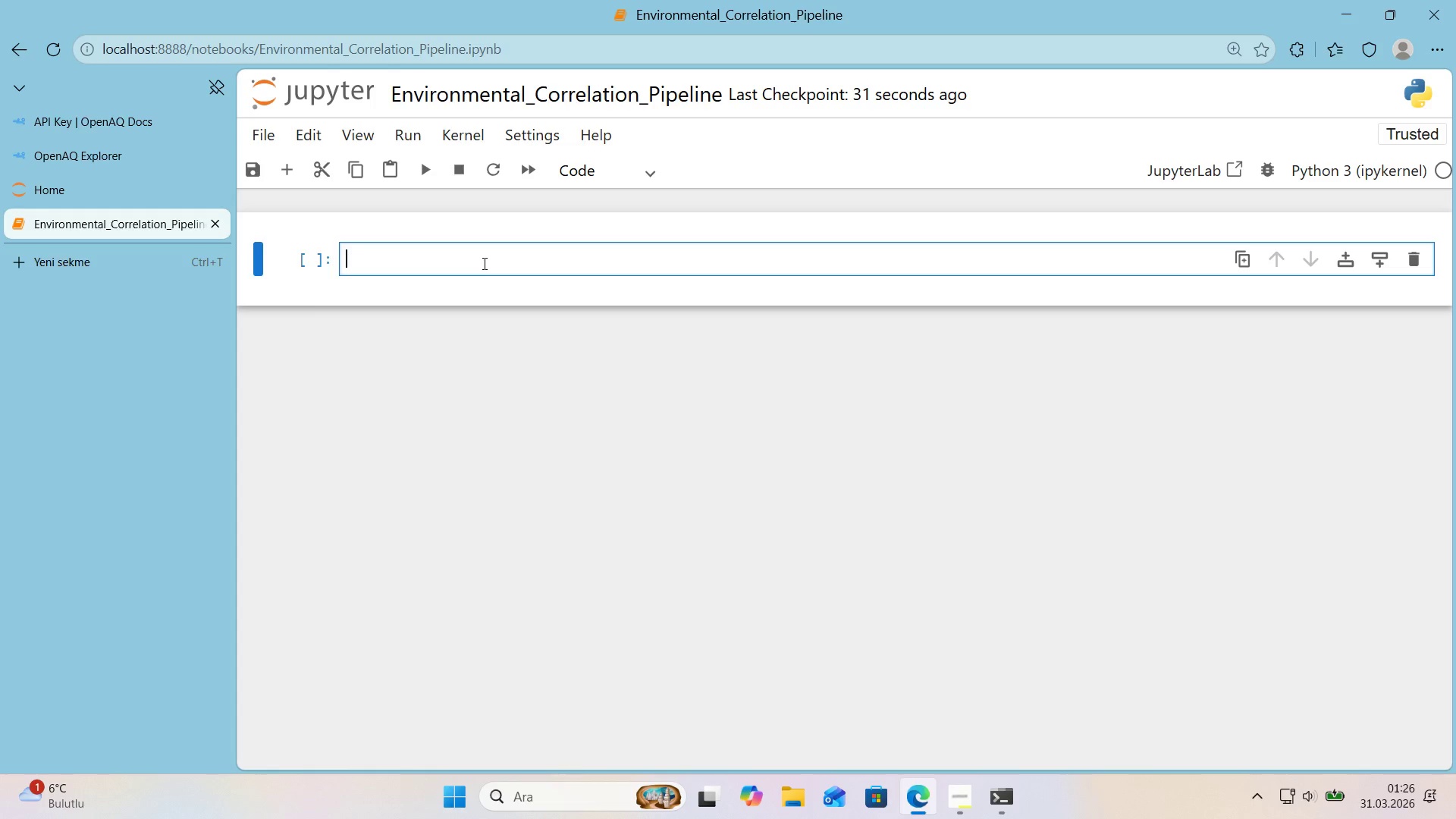 
left_click([152, 121])
 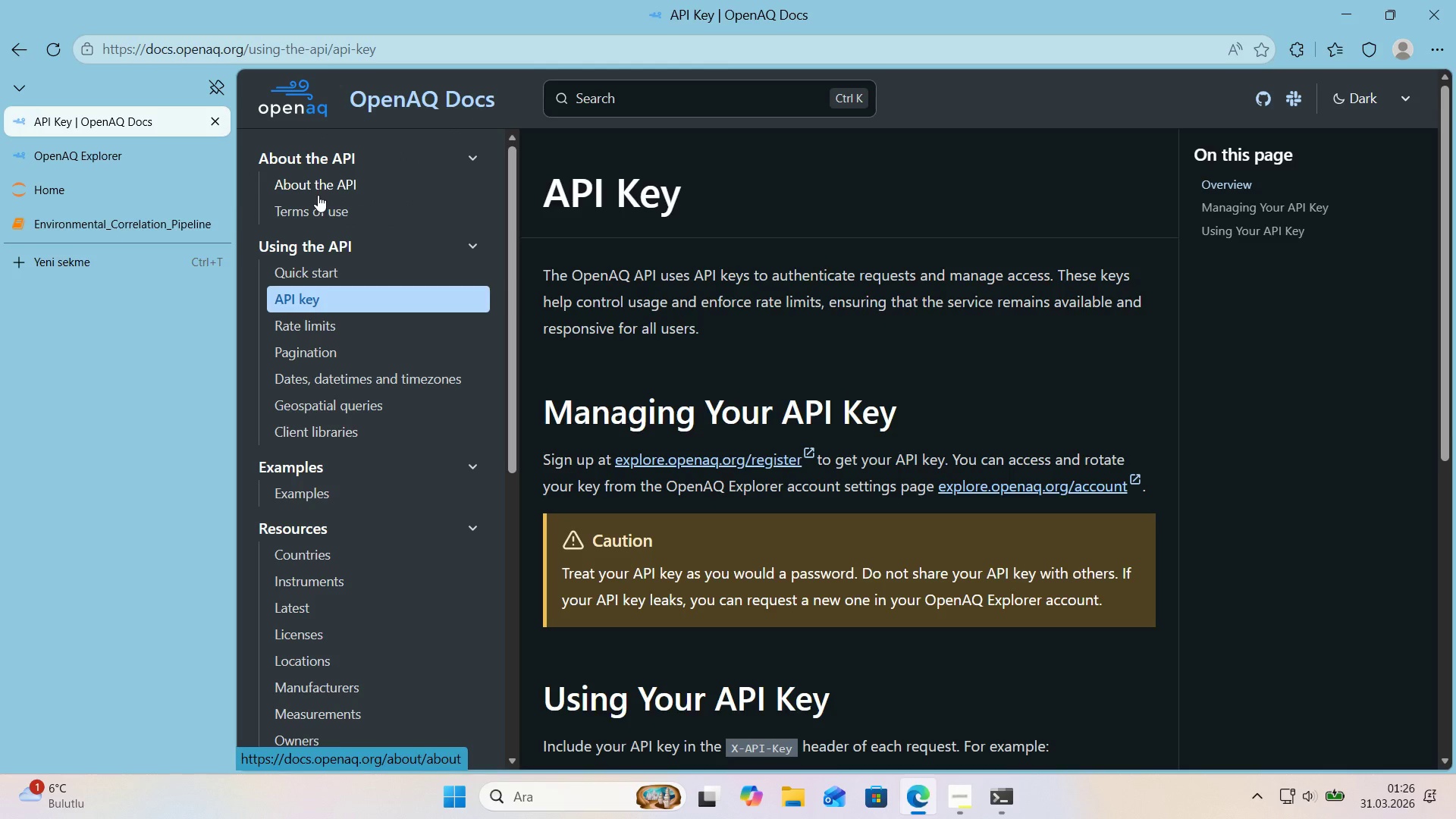 
left_click([325, 273])
 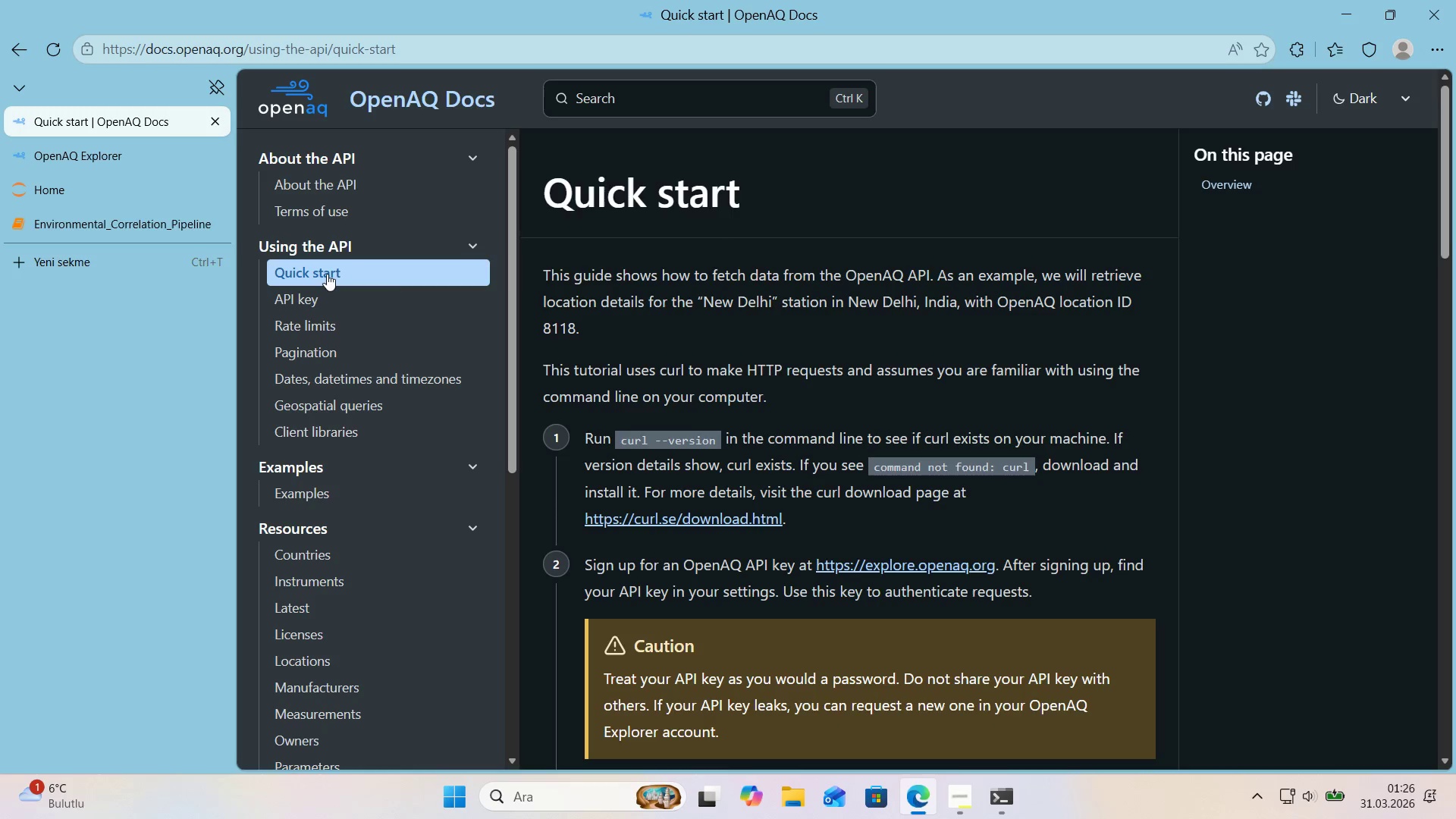 
scroll: coordinate [669, 326], scroll_direction: down, amount: 8.0
 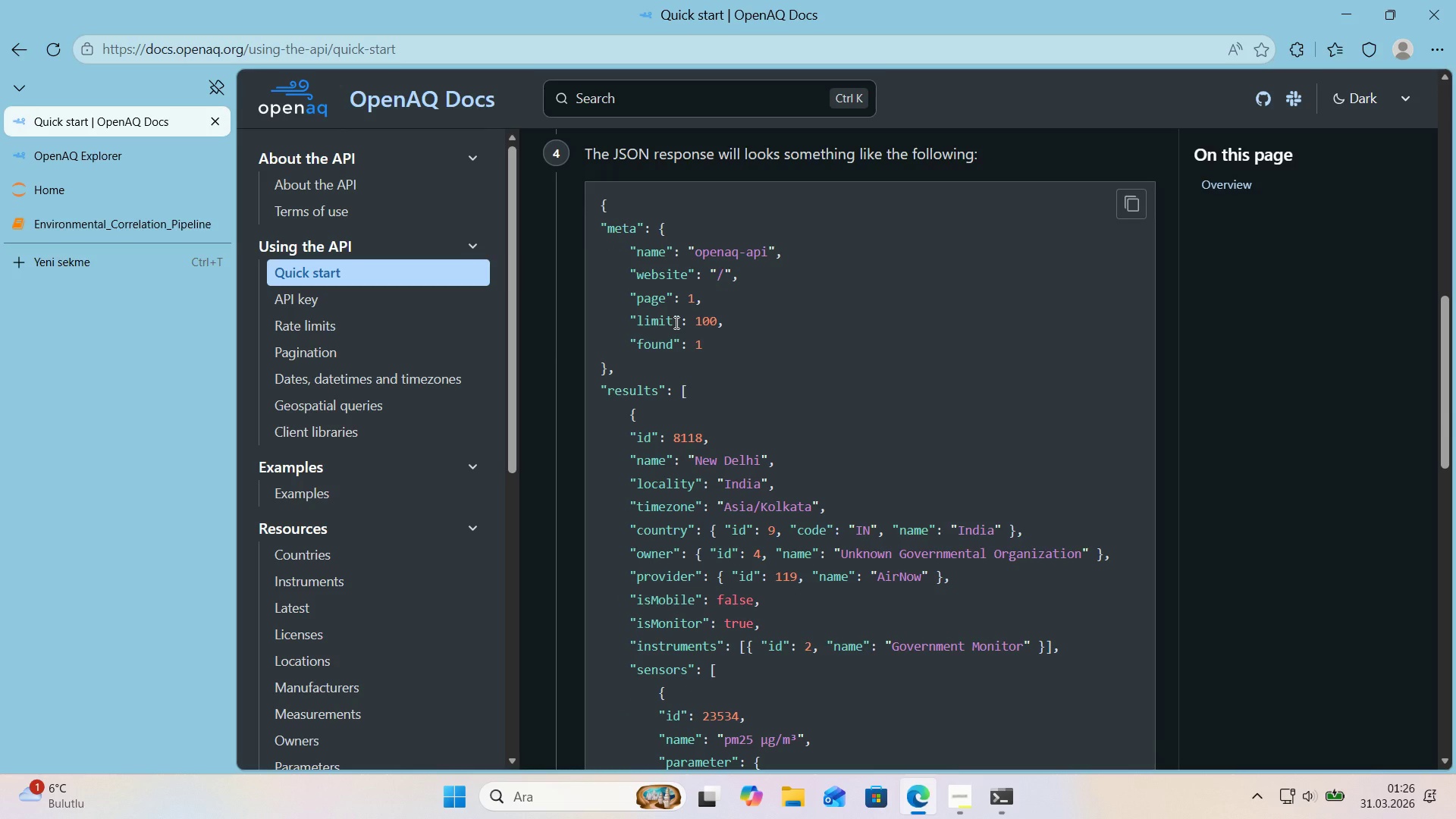 
wait(6.39)
 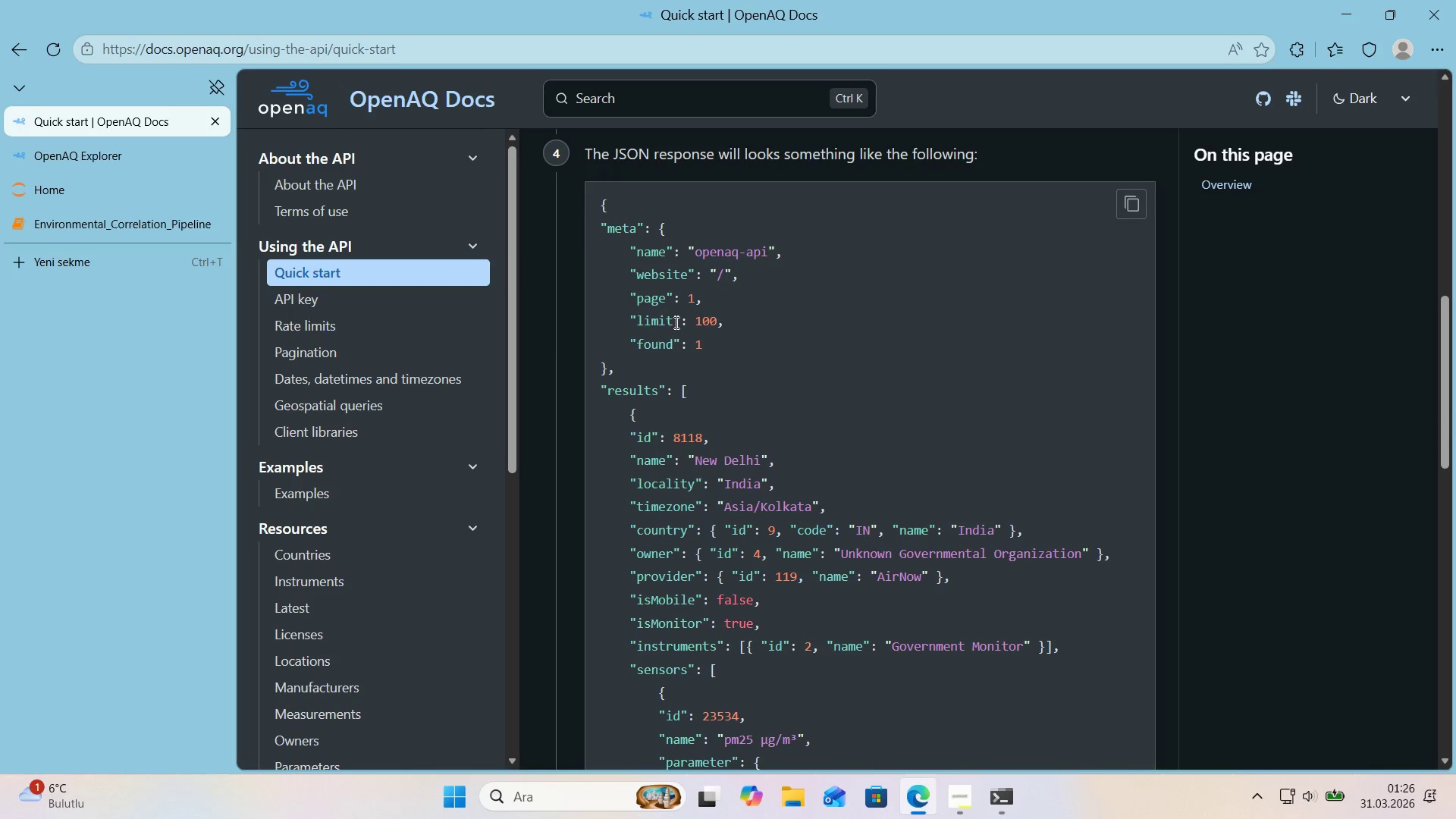 
left_click_drag(start_coordinate=[431, 55], to_coordinate=[253, 68])
 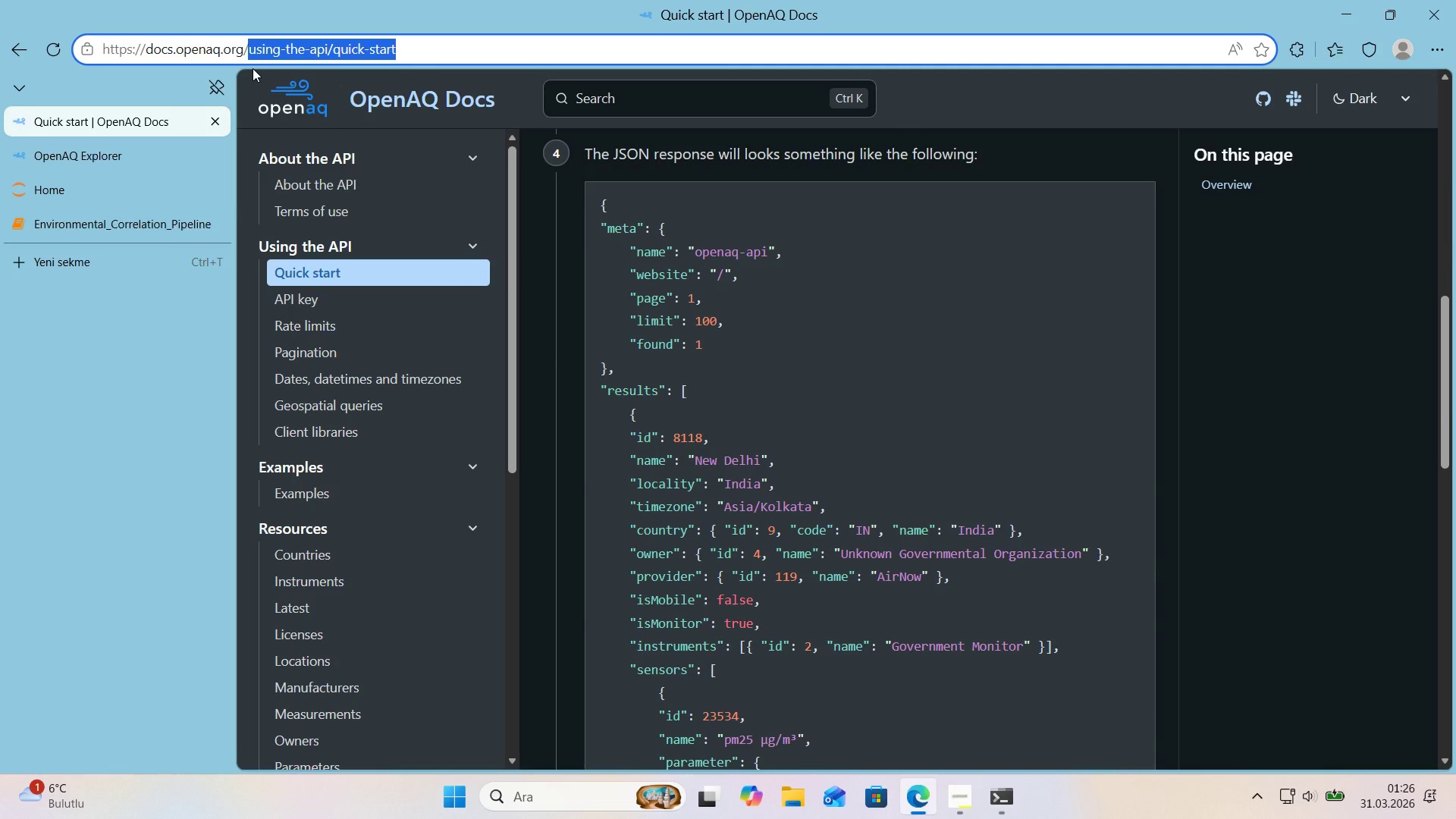 
key(Enter)
 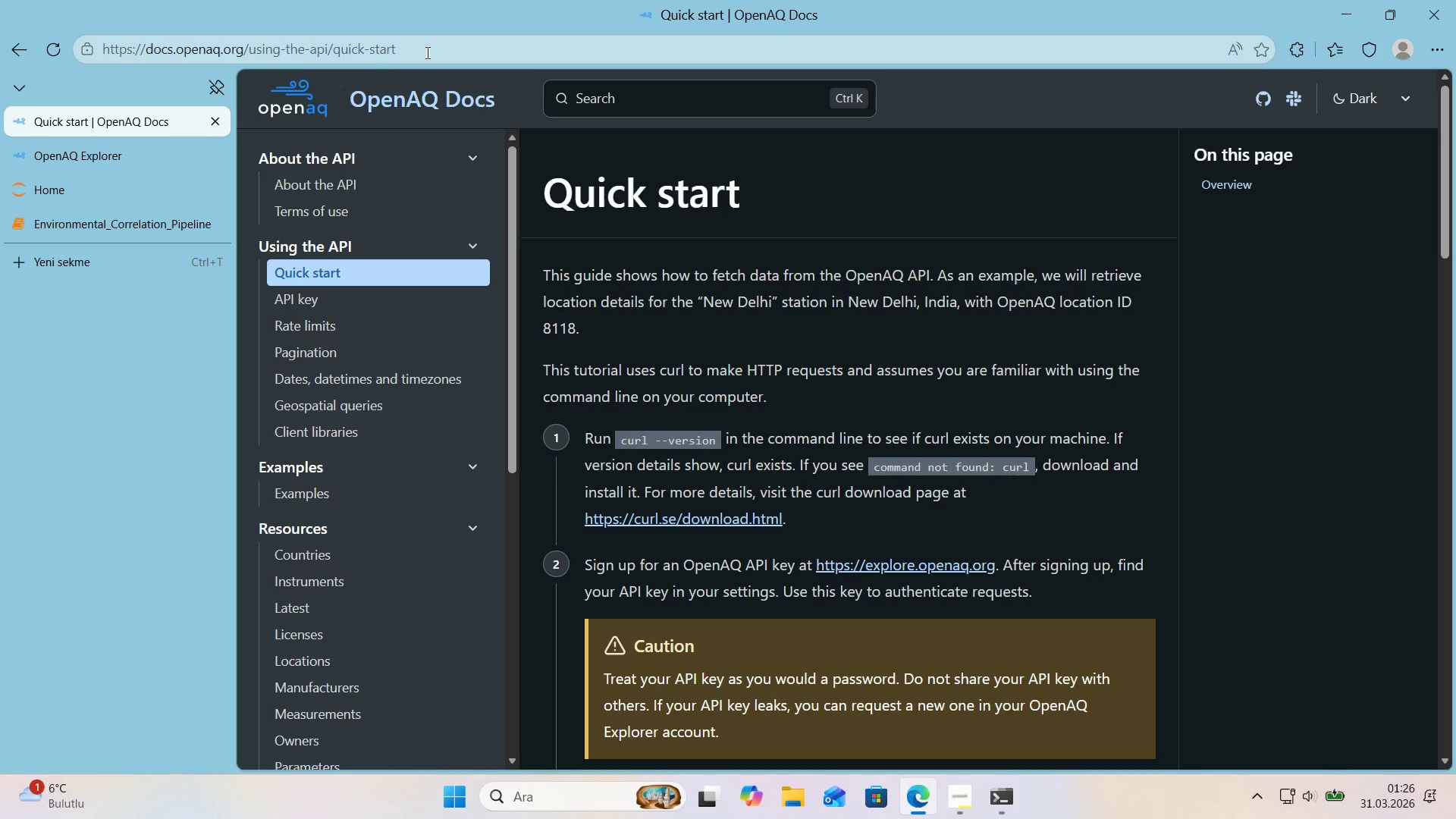 
left_click_drag(start_coordinate=[435, 53], to_coordinate=[246, 49])
 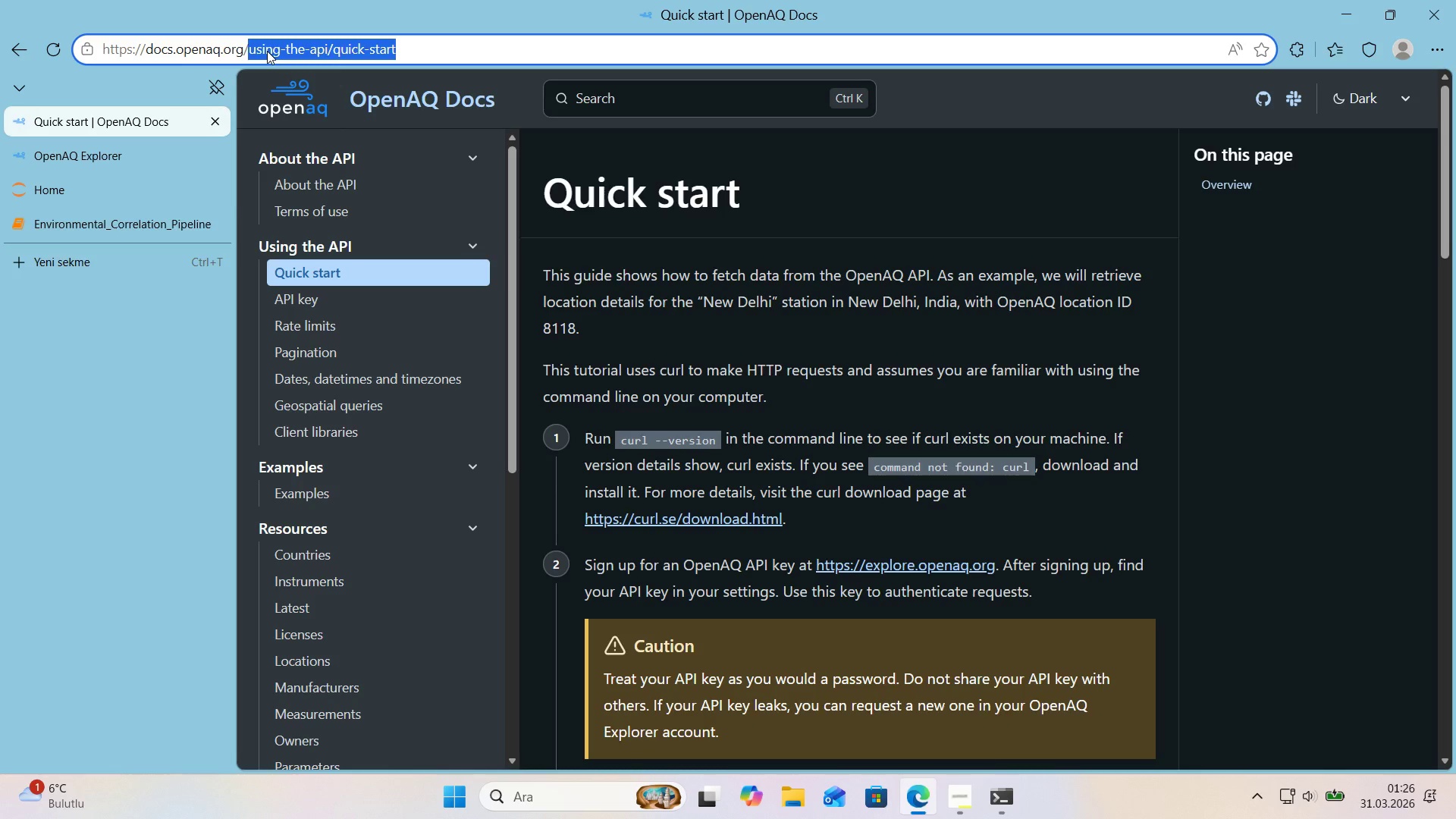 
key(Backspace)
 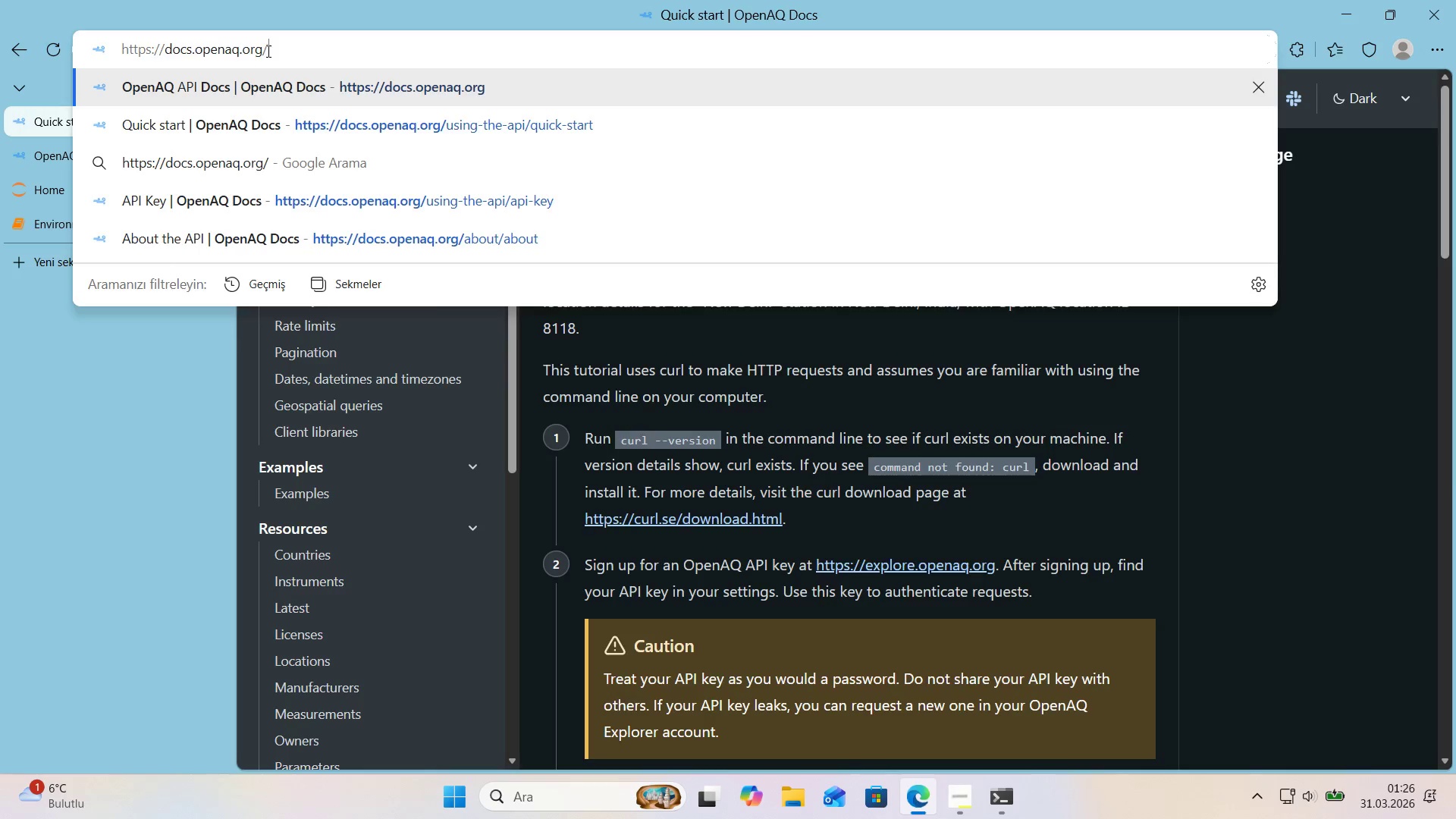 
key(Enter)
 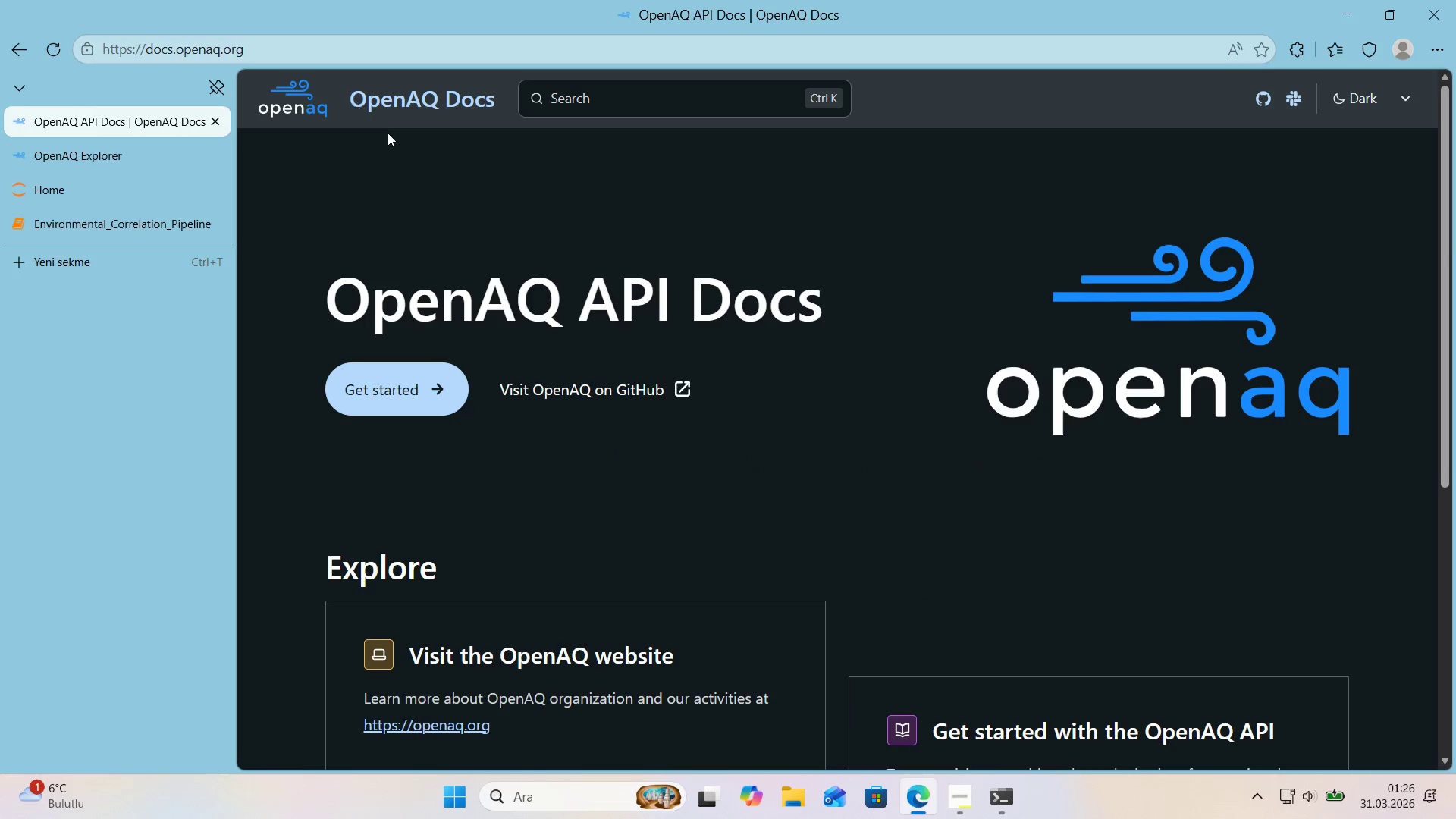 
left_click([384, 309])
 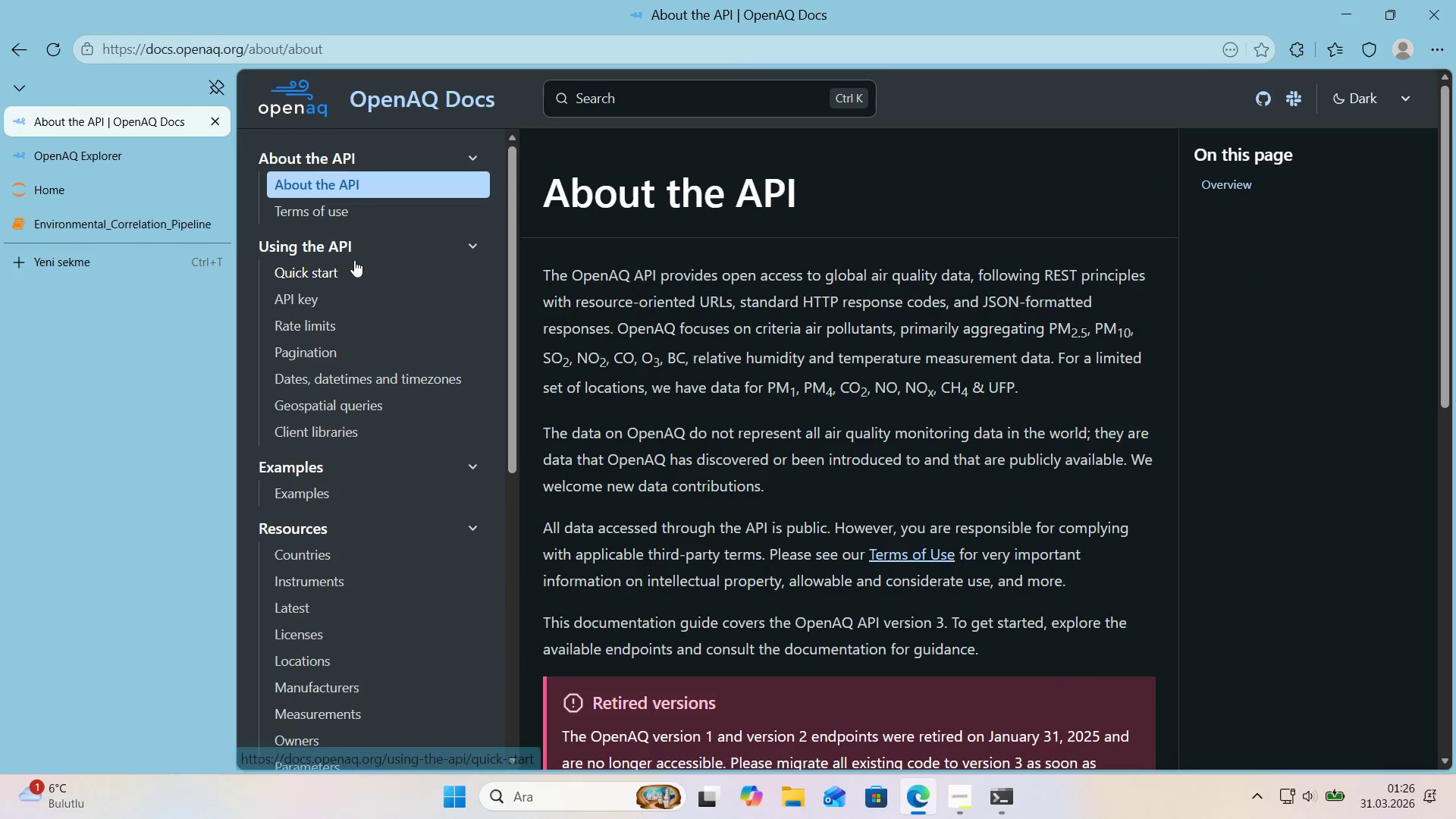 
scroll: coordinate [683, 316], scroll_direction: down, amount: 11.0
 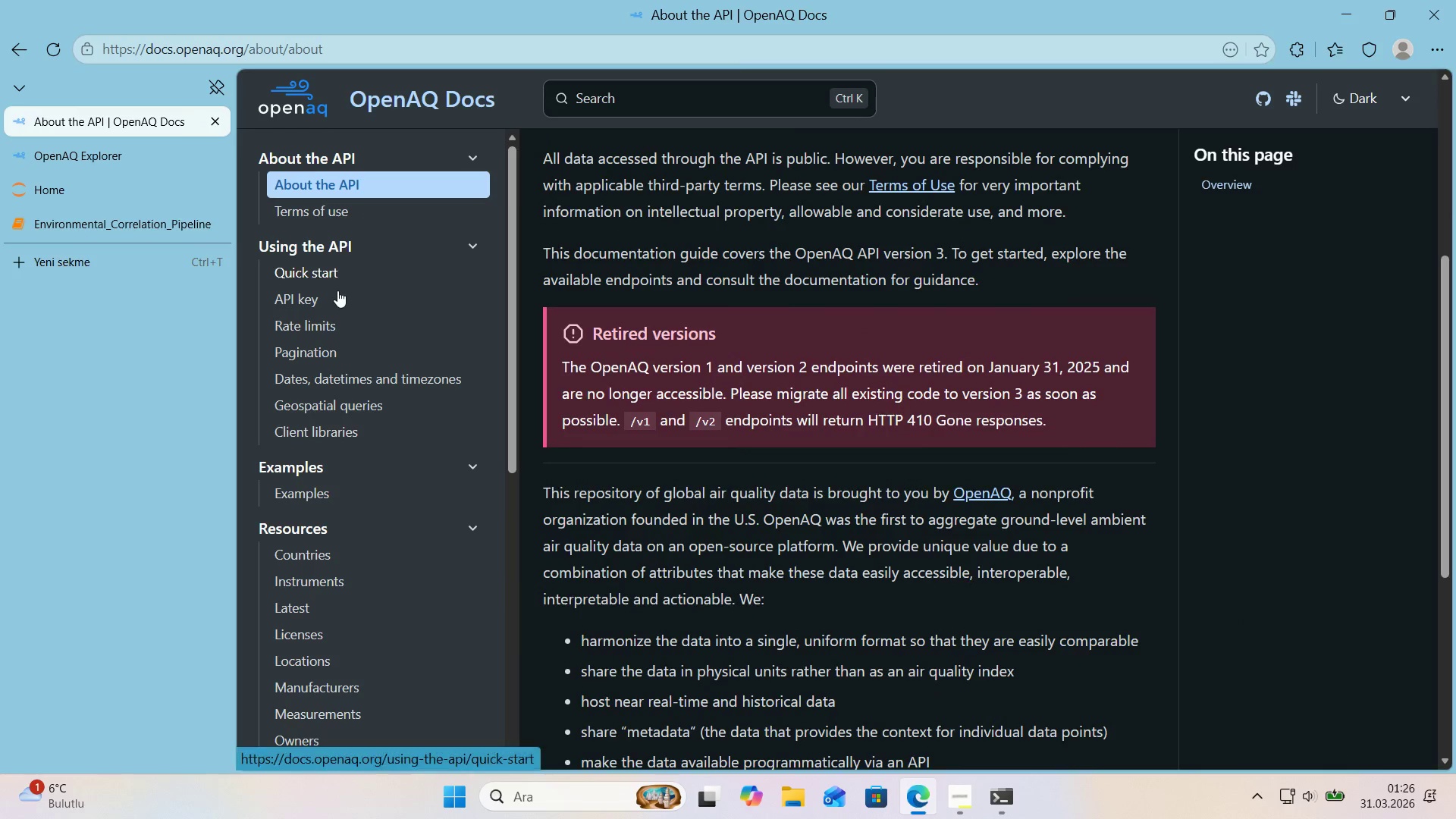 
left_click([334, 297])
 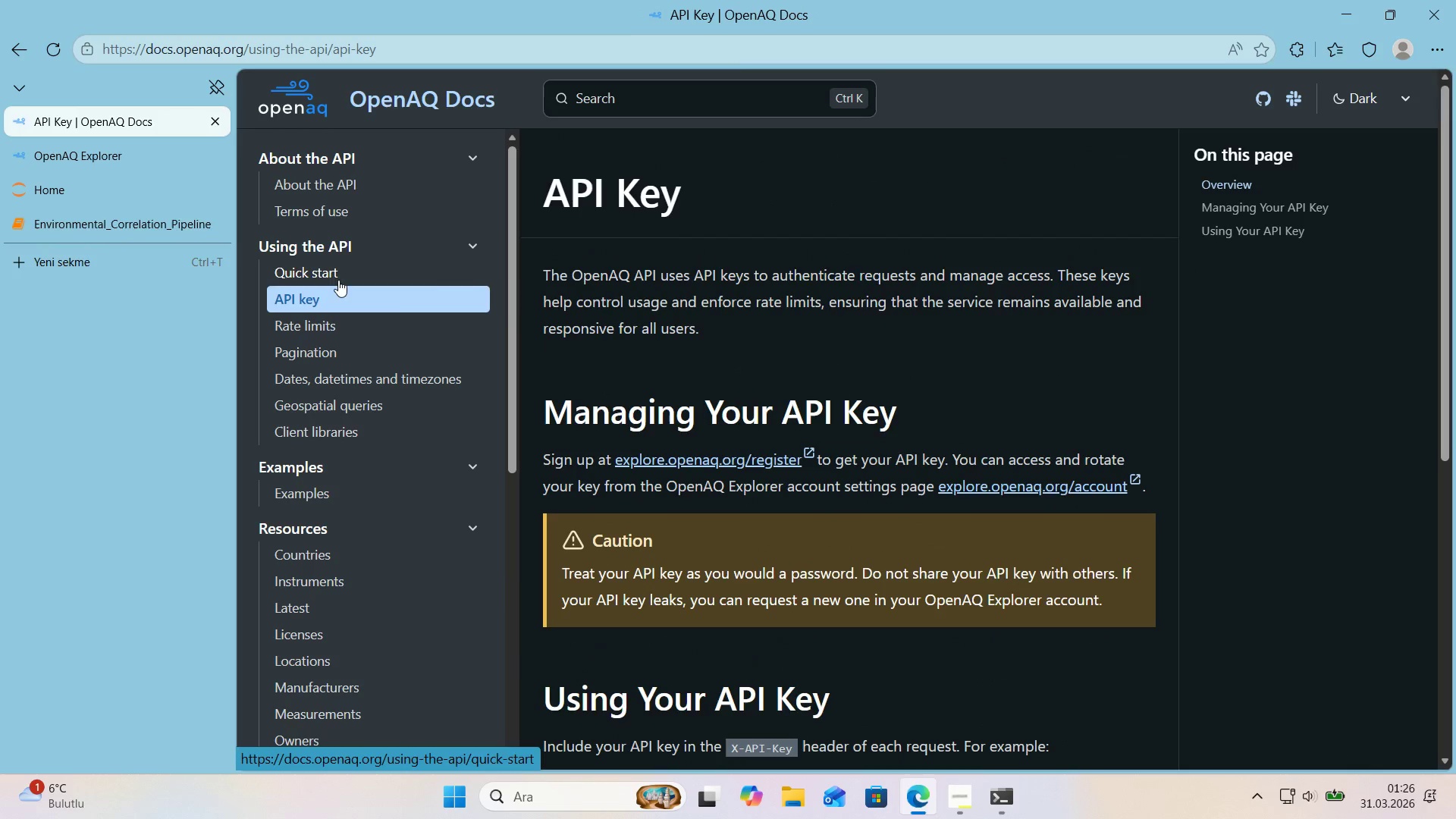 
scroll: coordinate [581, 332], scroll_direction: down, amount: 5.0
 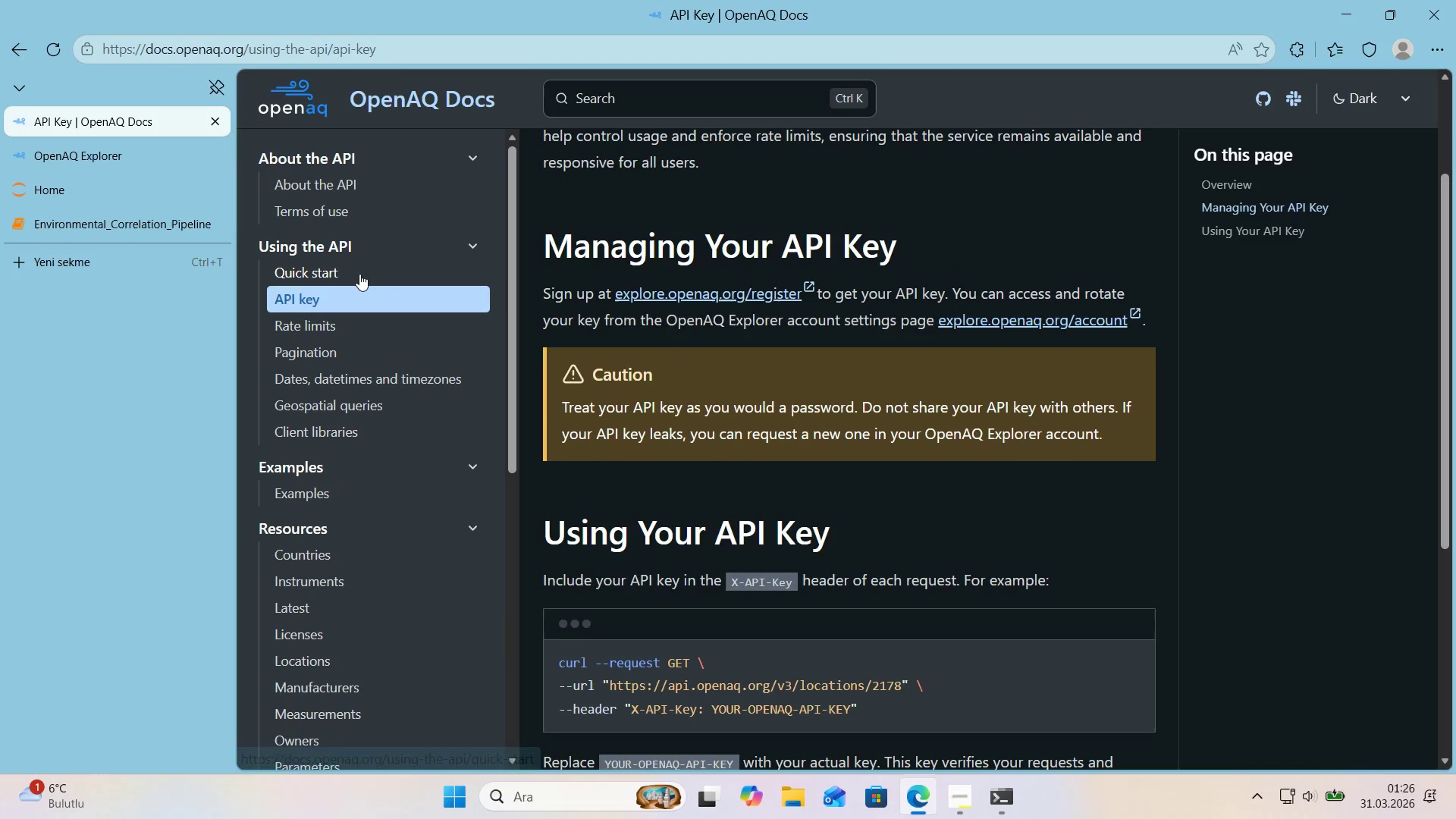 
left_click([359, 274])
 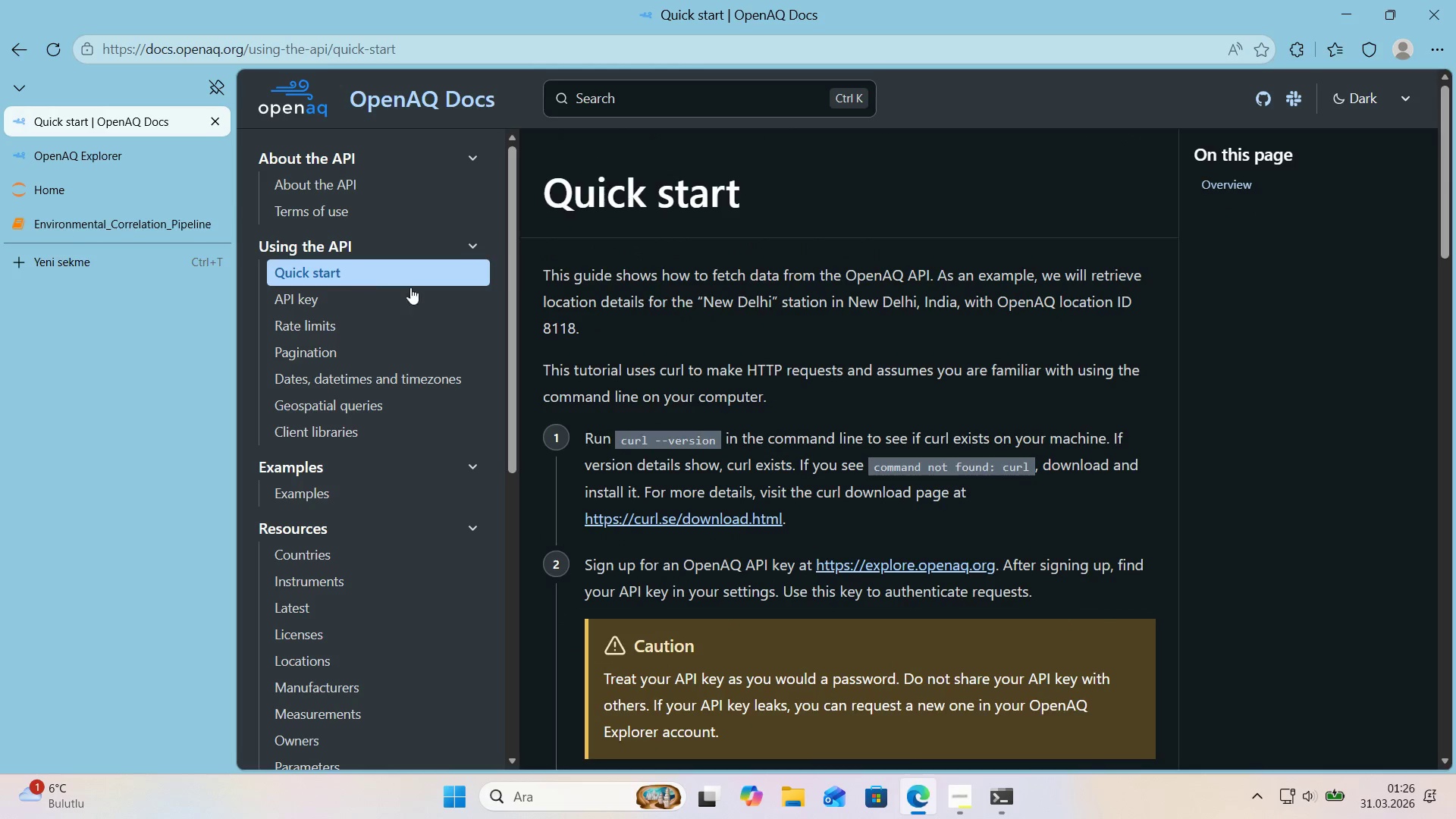 
scroll: coordinate [681, 344], scroll_direction: down, amount: 11.0
 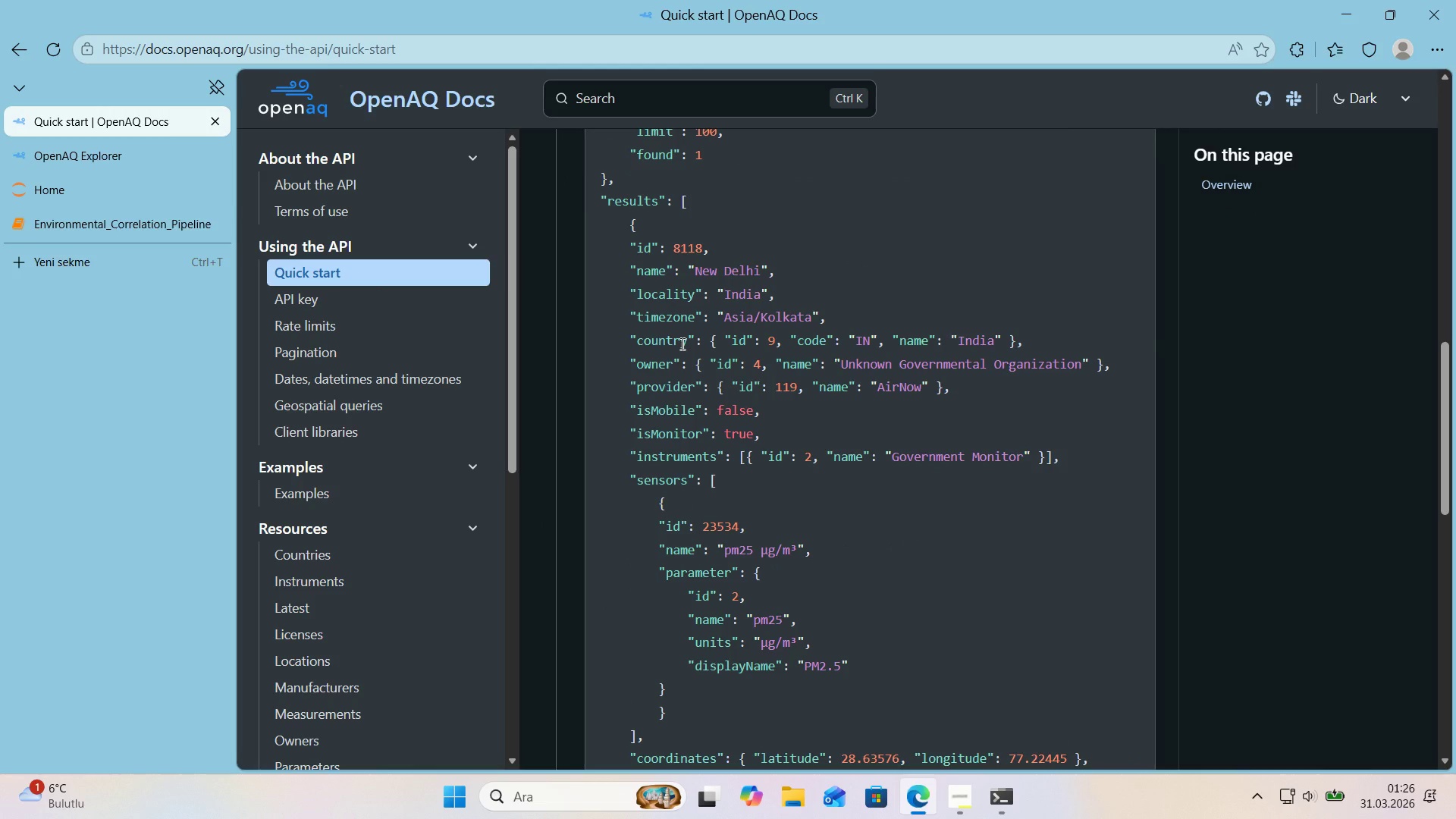 
wait(7.97)
 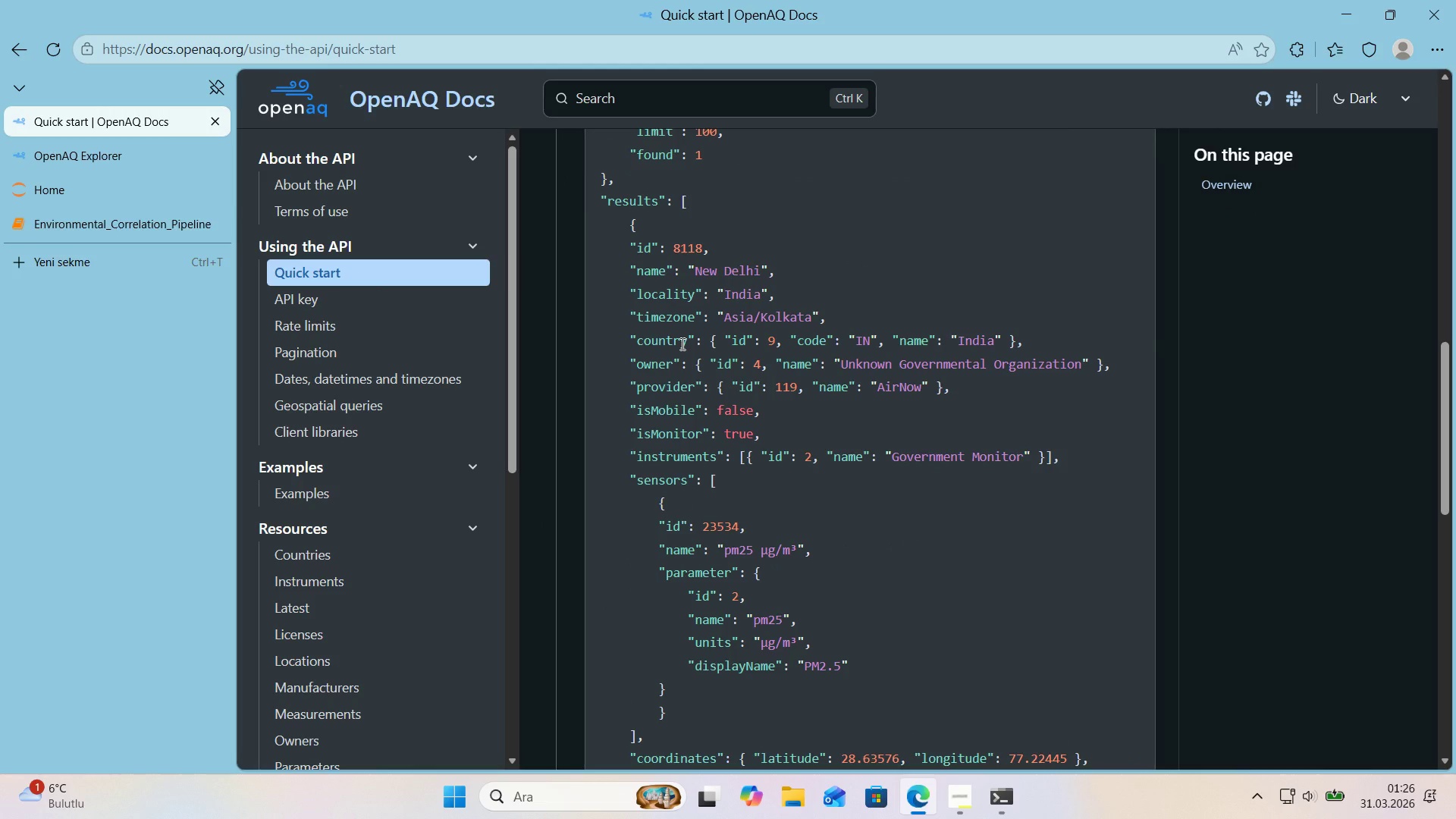 
left_click_drag(start_coordinate=[80, 261], to_coordinate=[86, 162])
 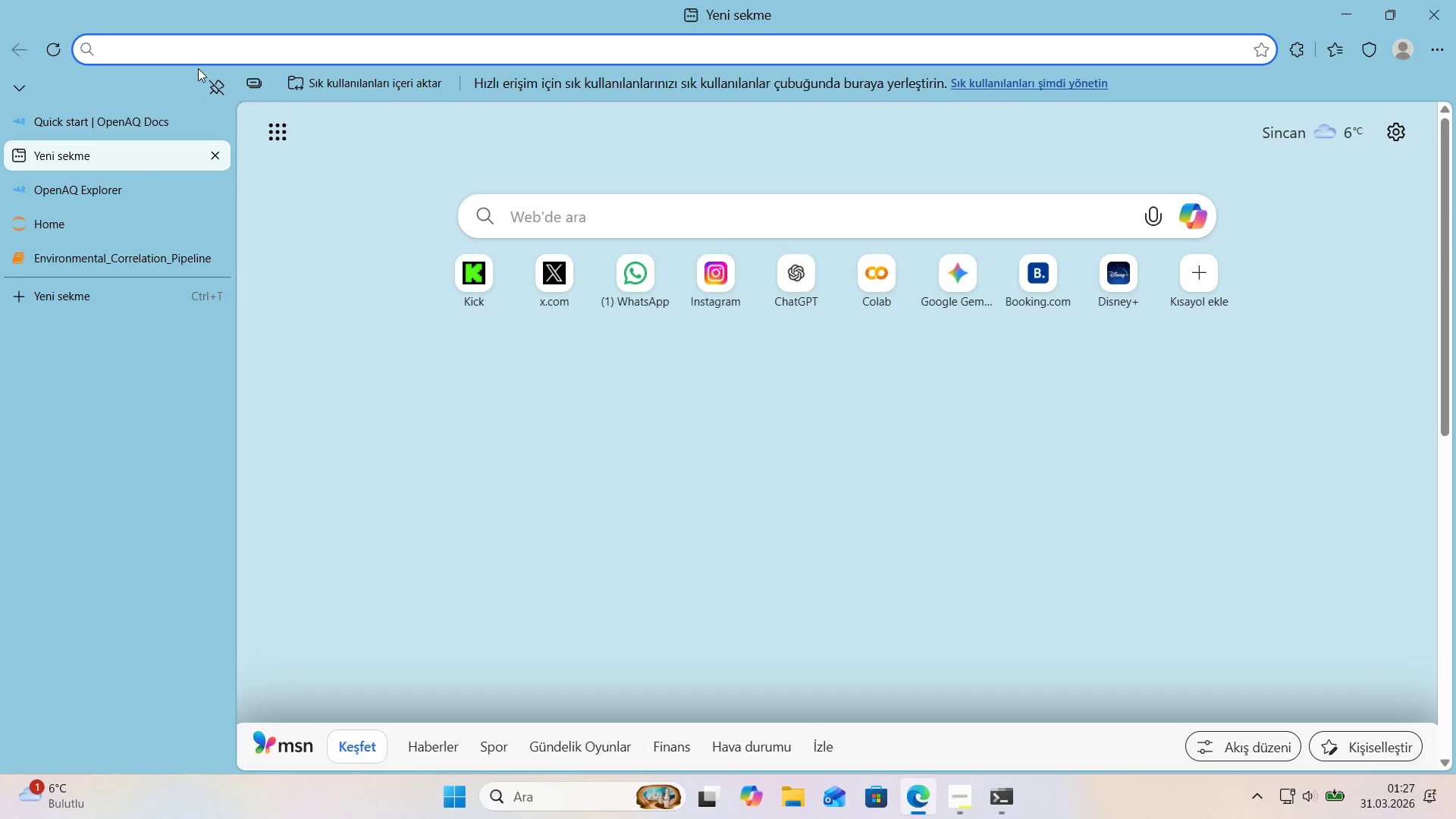 
type(open meteo)
 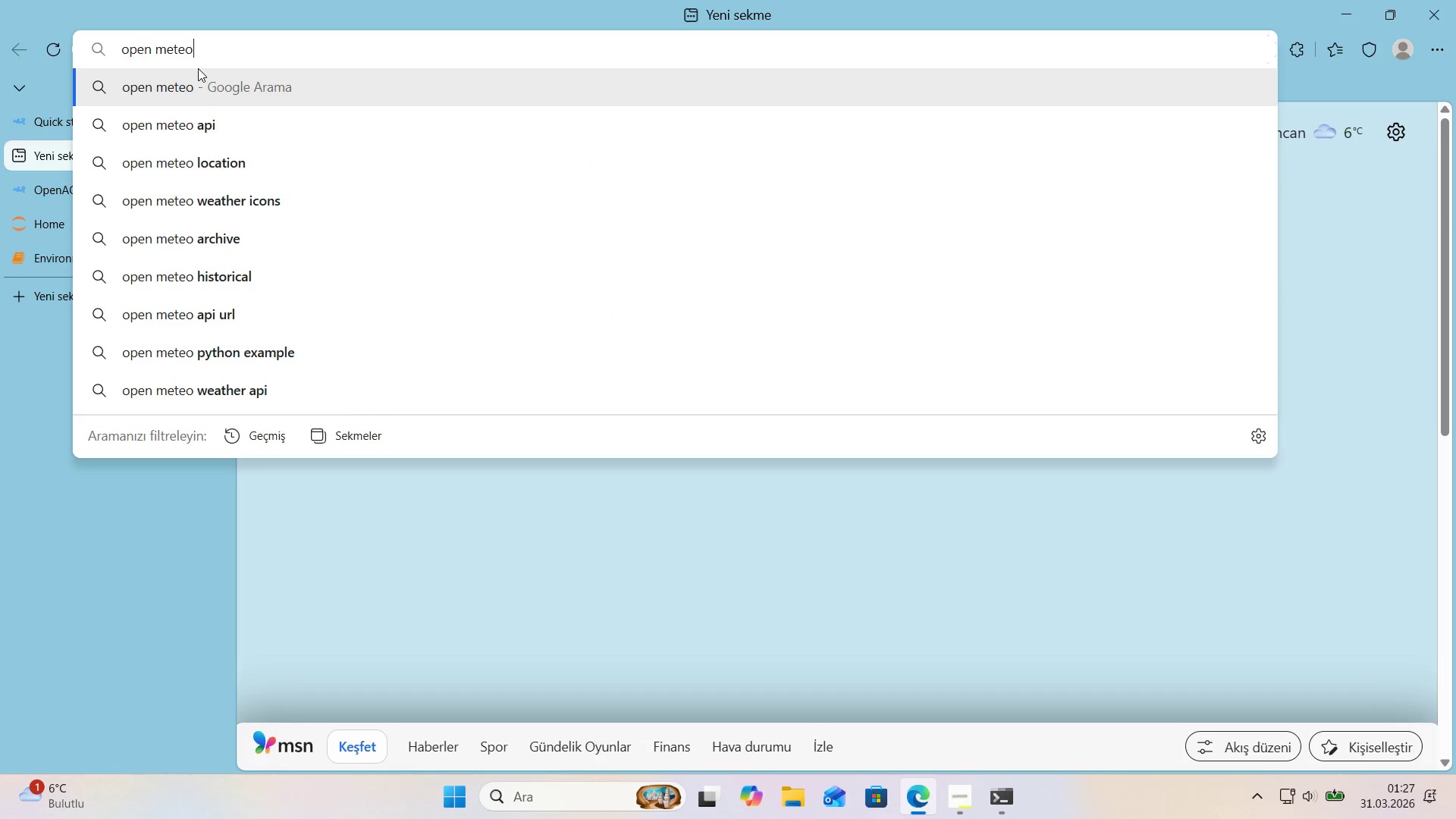 
key(Enter)
 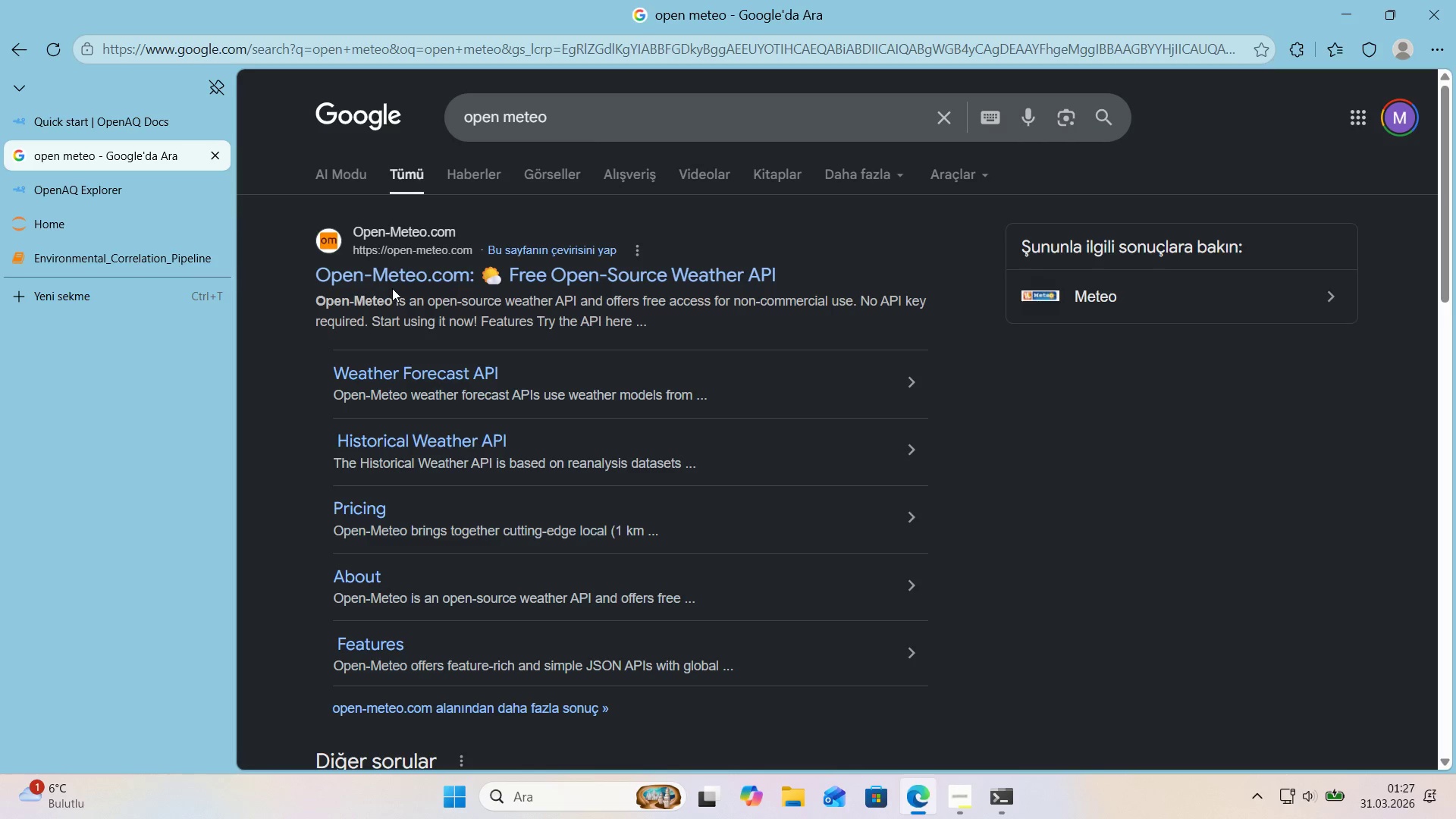 
left_click([393, 283])
 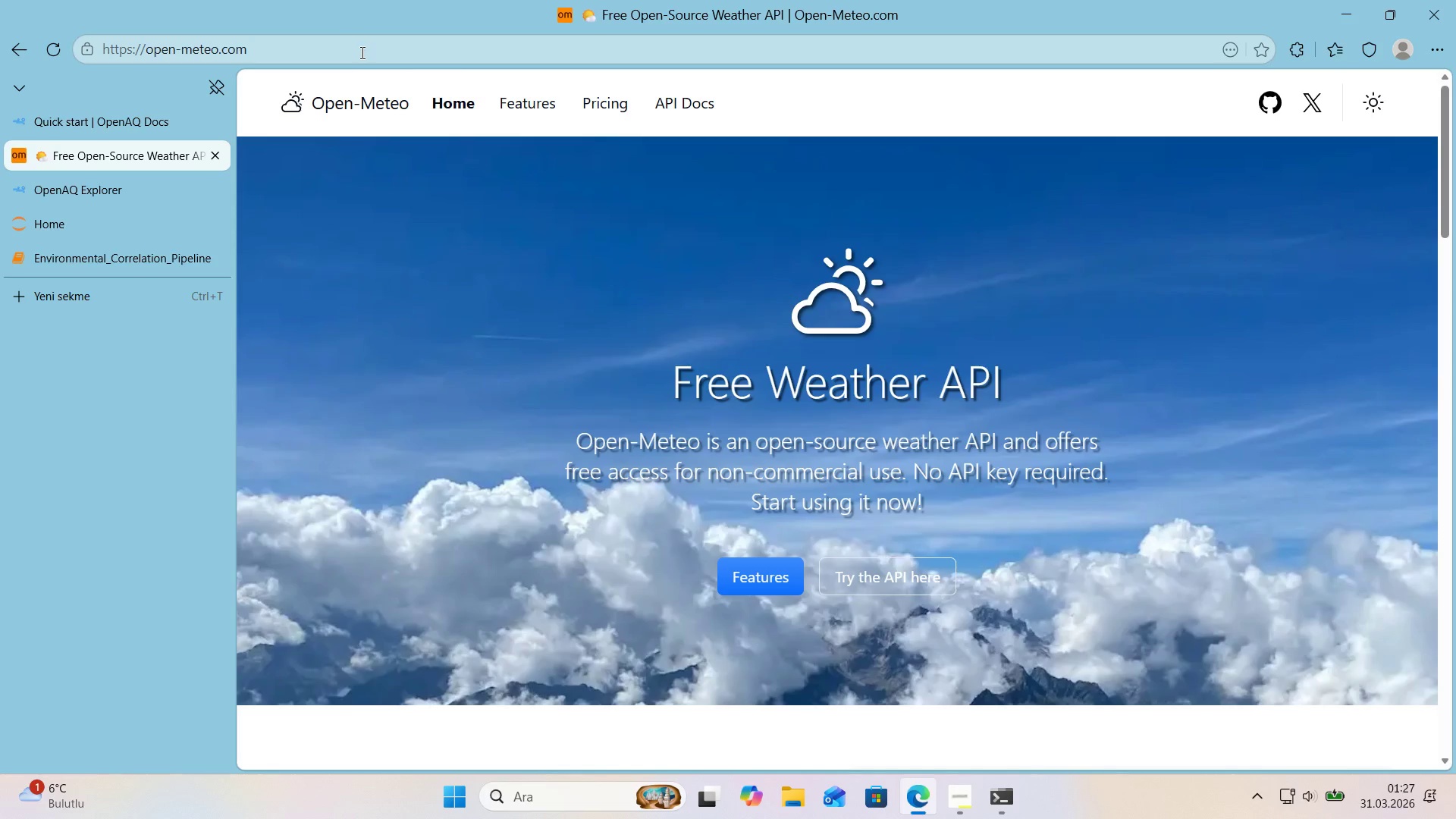 
wait(5.78)
 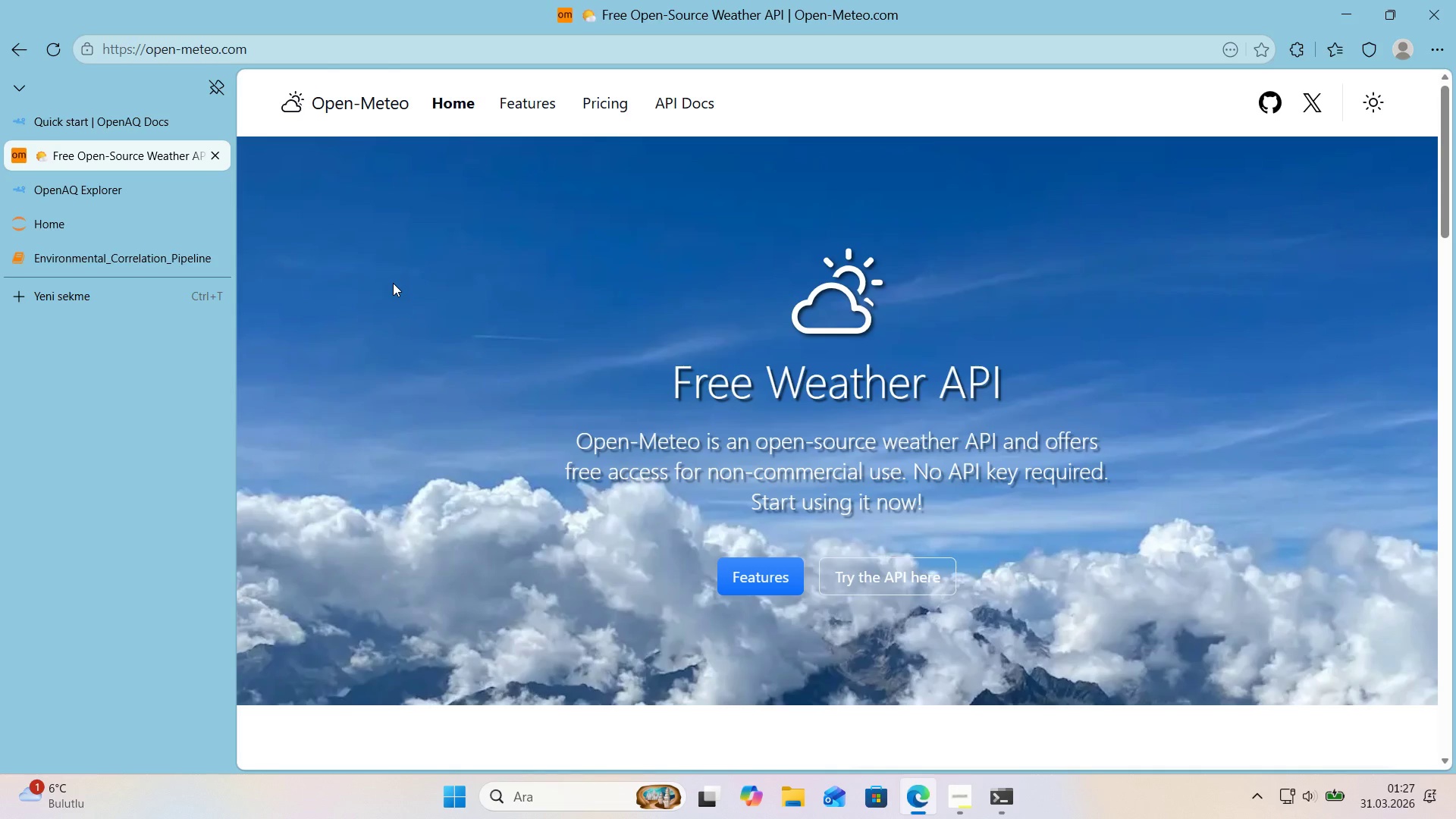 
left_click([679, 110])
 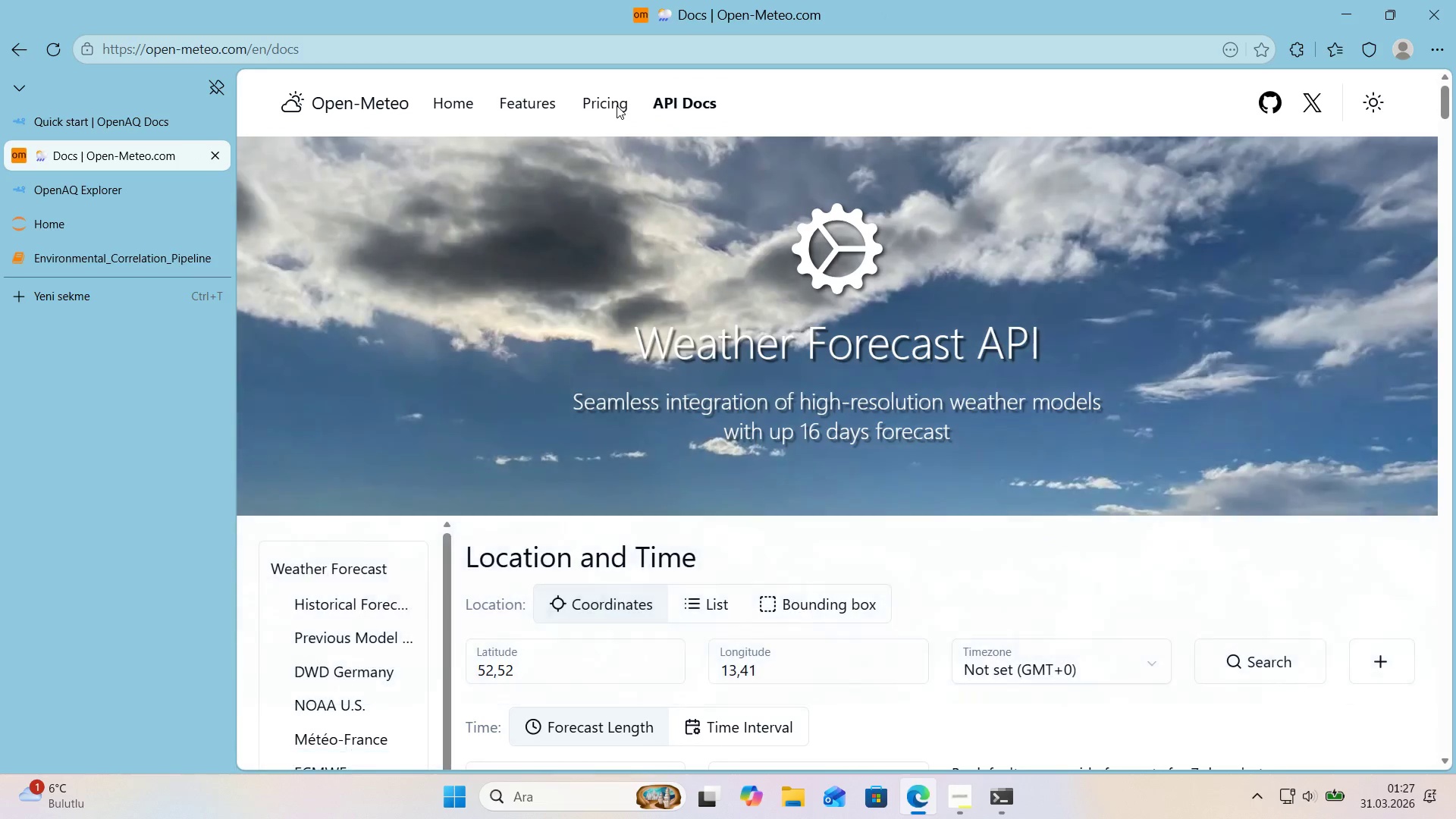 
double_click([617, 105])
 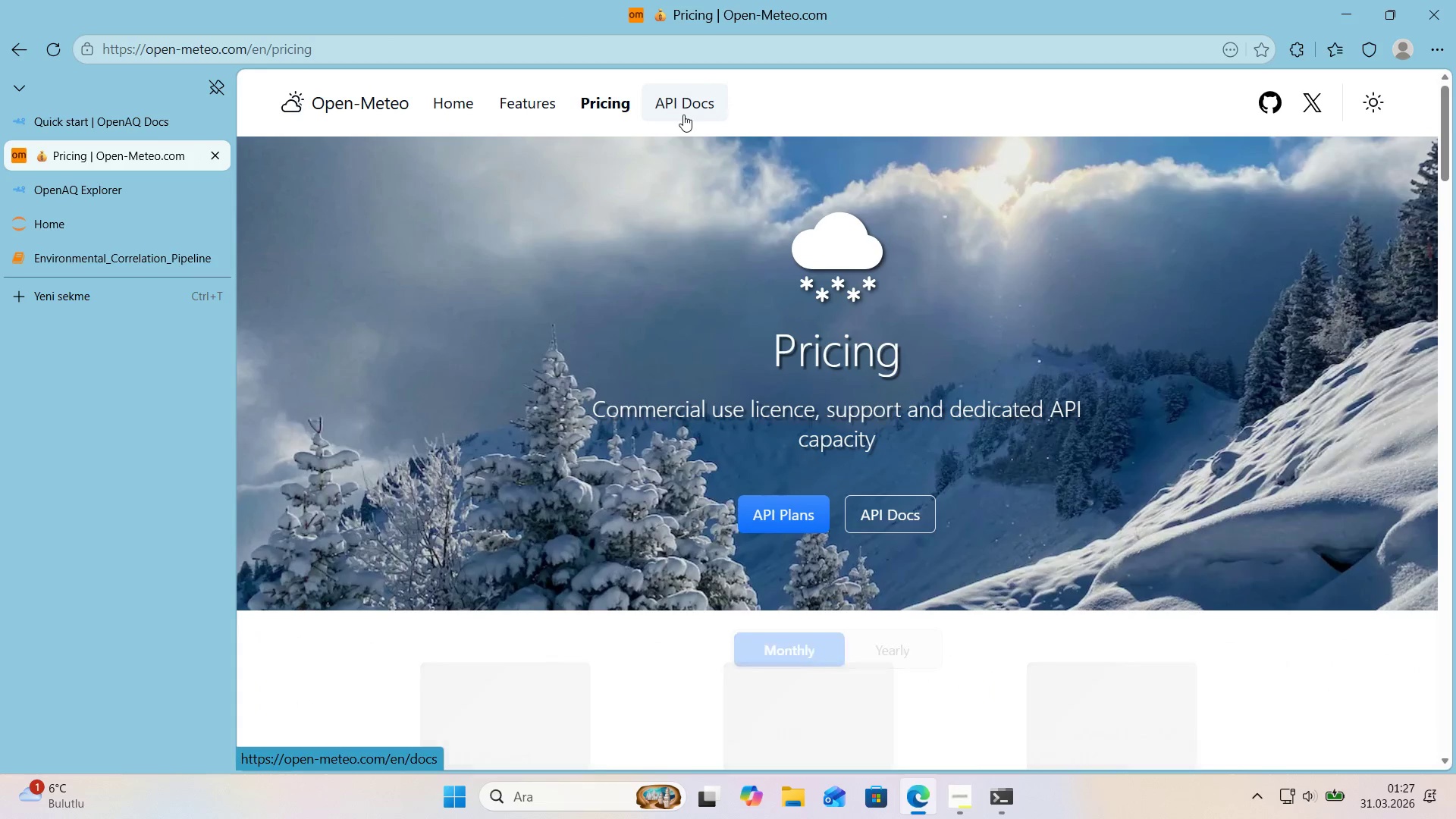 
scroll: coordinate [527, 234], scroll_direction: down, amount: 19.0
 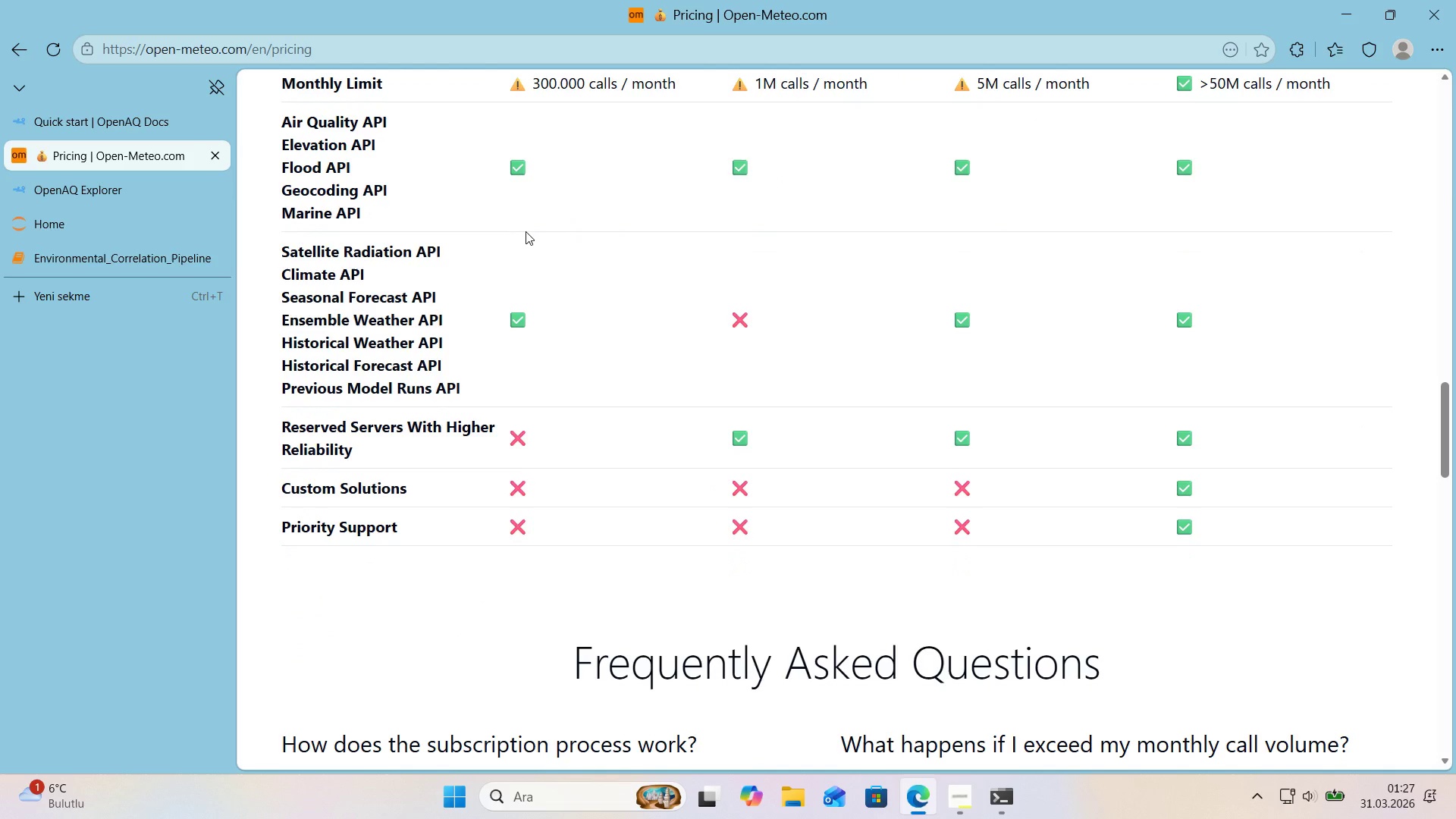 
scroll: coordinate [523, 225], scroll_direction: up, amount: 26.0
 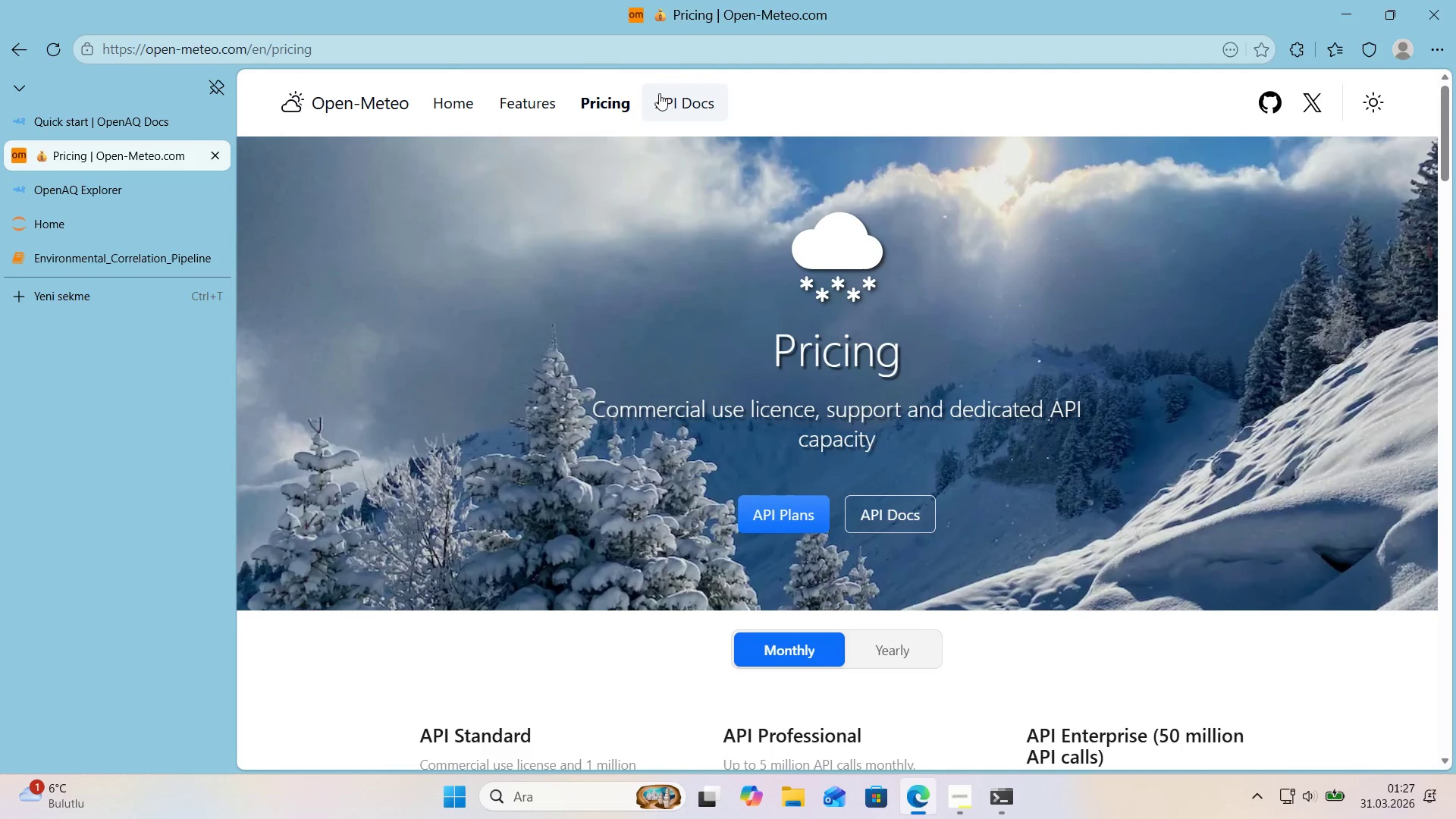 
left_click([678, 97])
 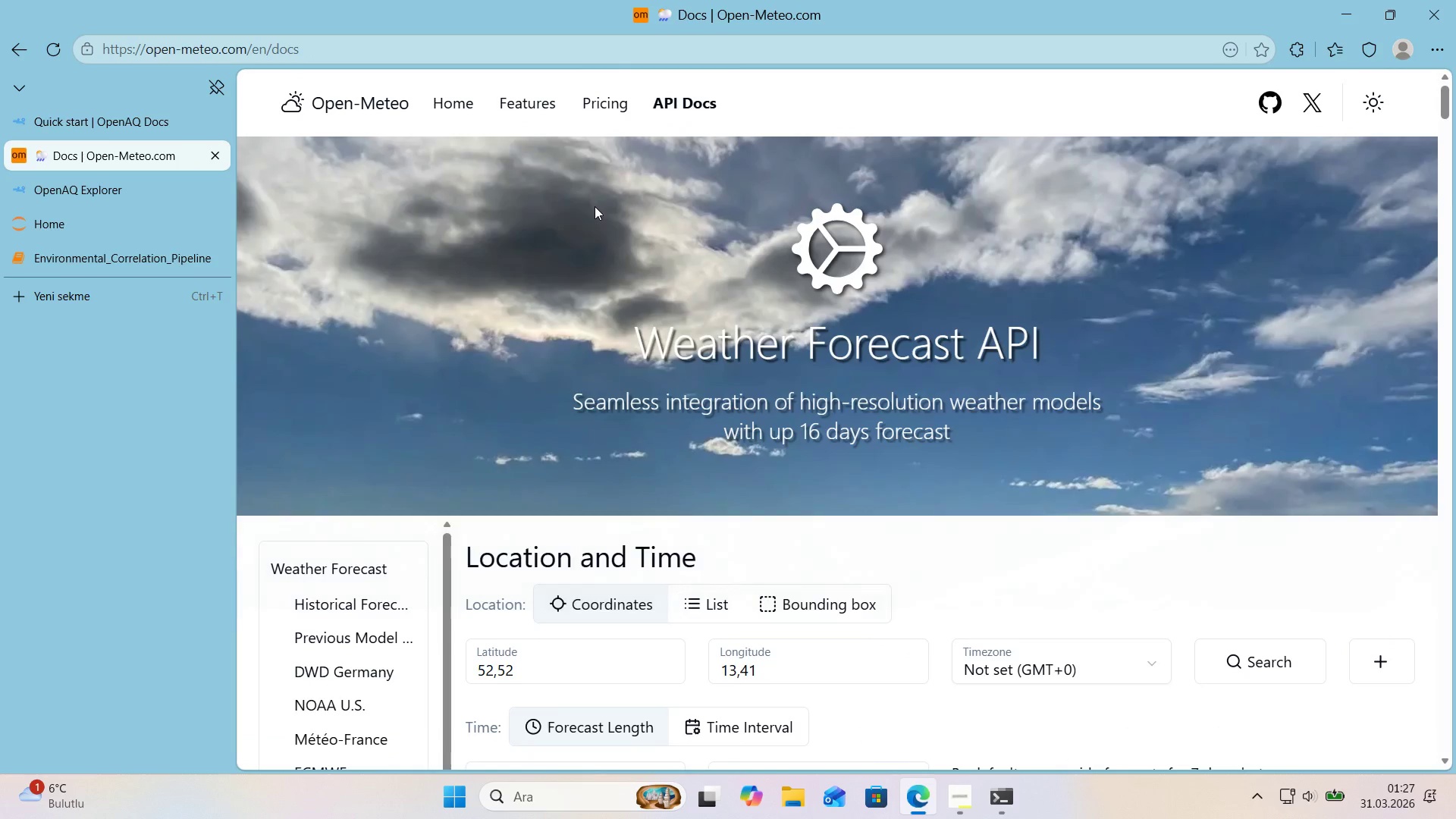 
scroll: coordinate [595, 206], scroll_direction: down, amount: 5.0
 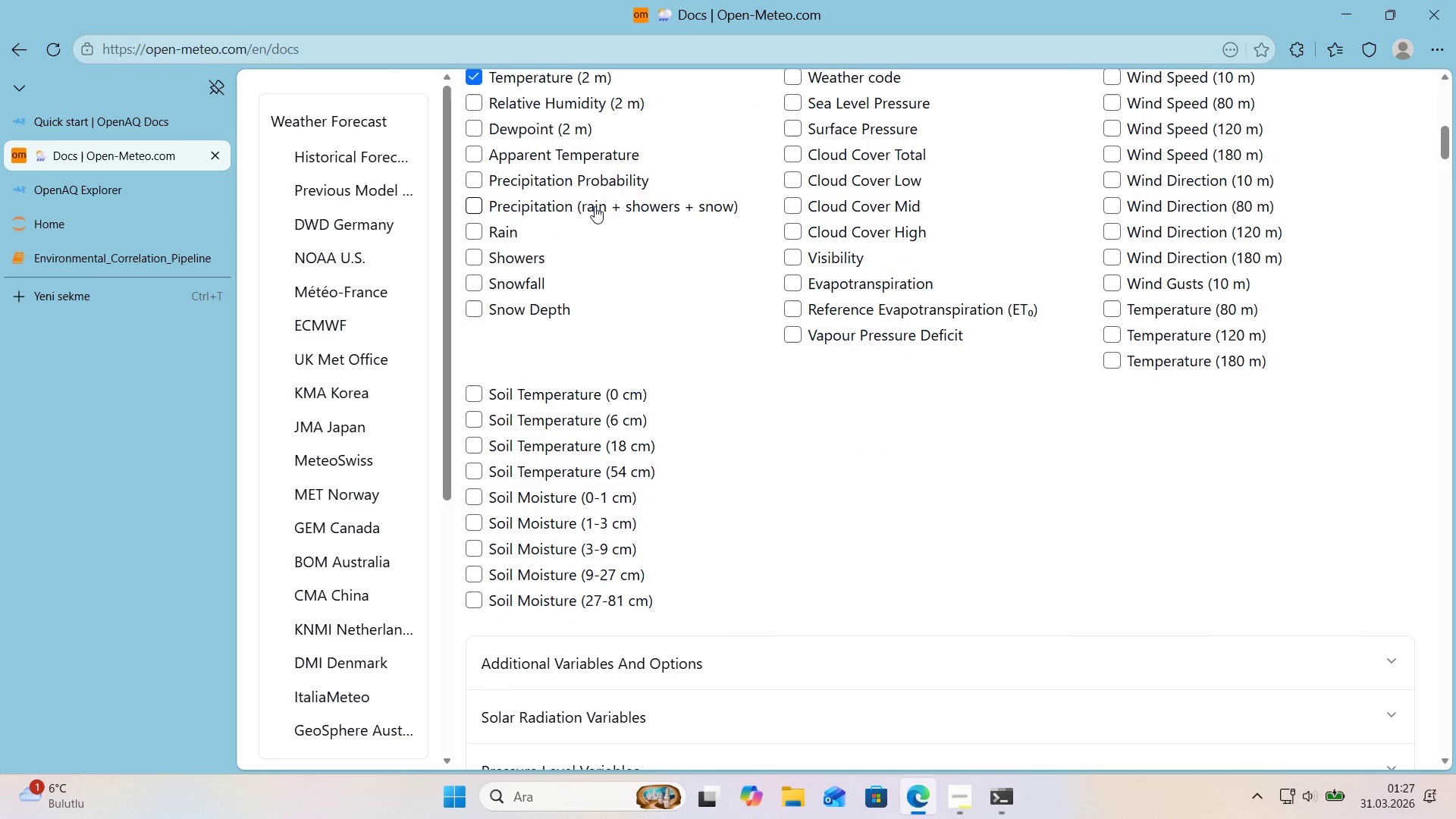 
scroll: coordinate [572, 177], scroll_direction: up, amount: 16.0
 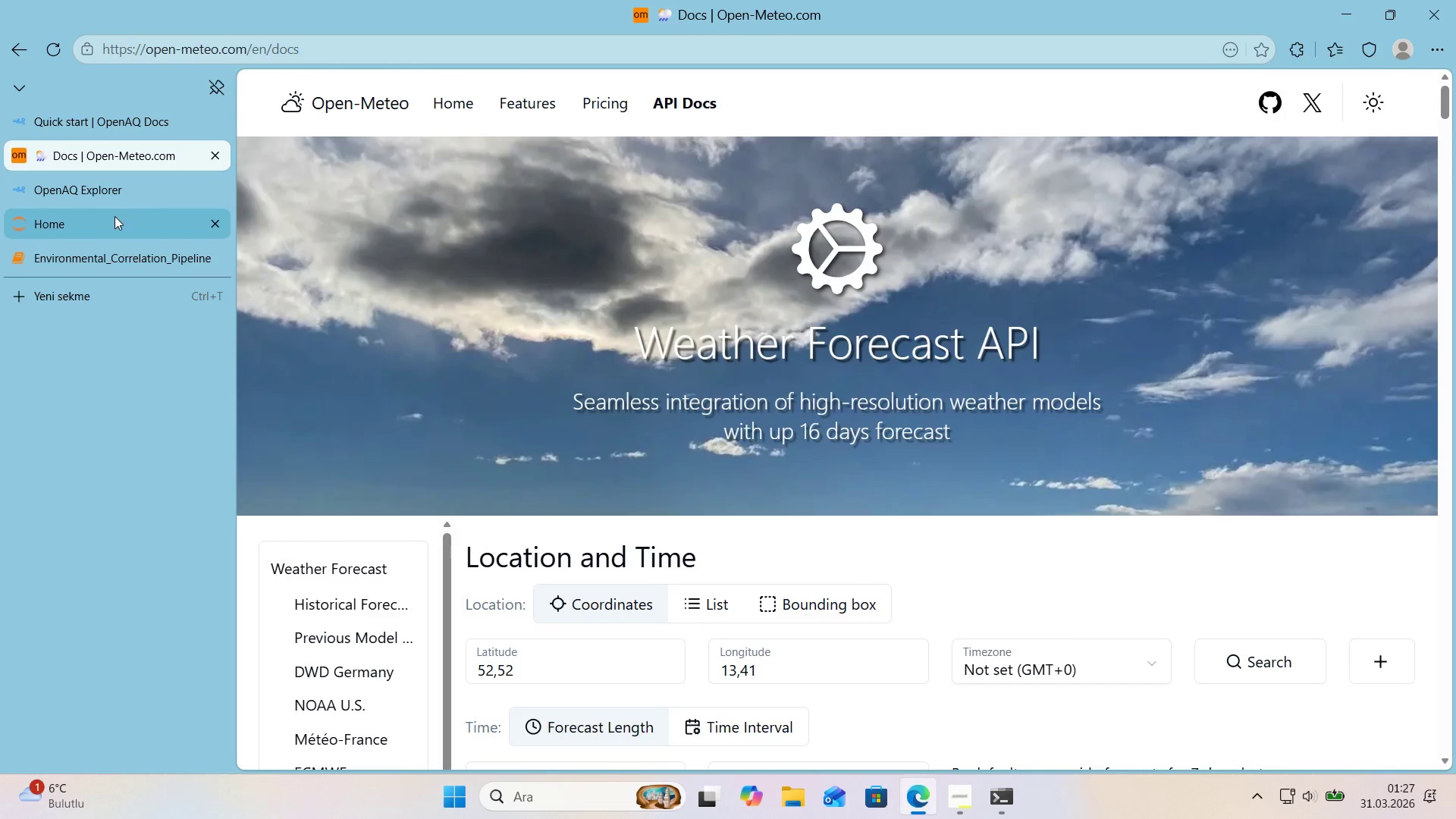 
left_click([110, 251])
 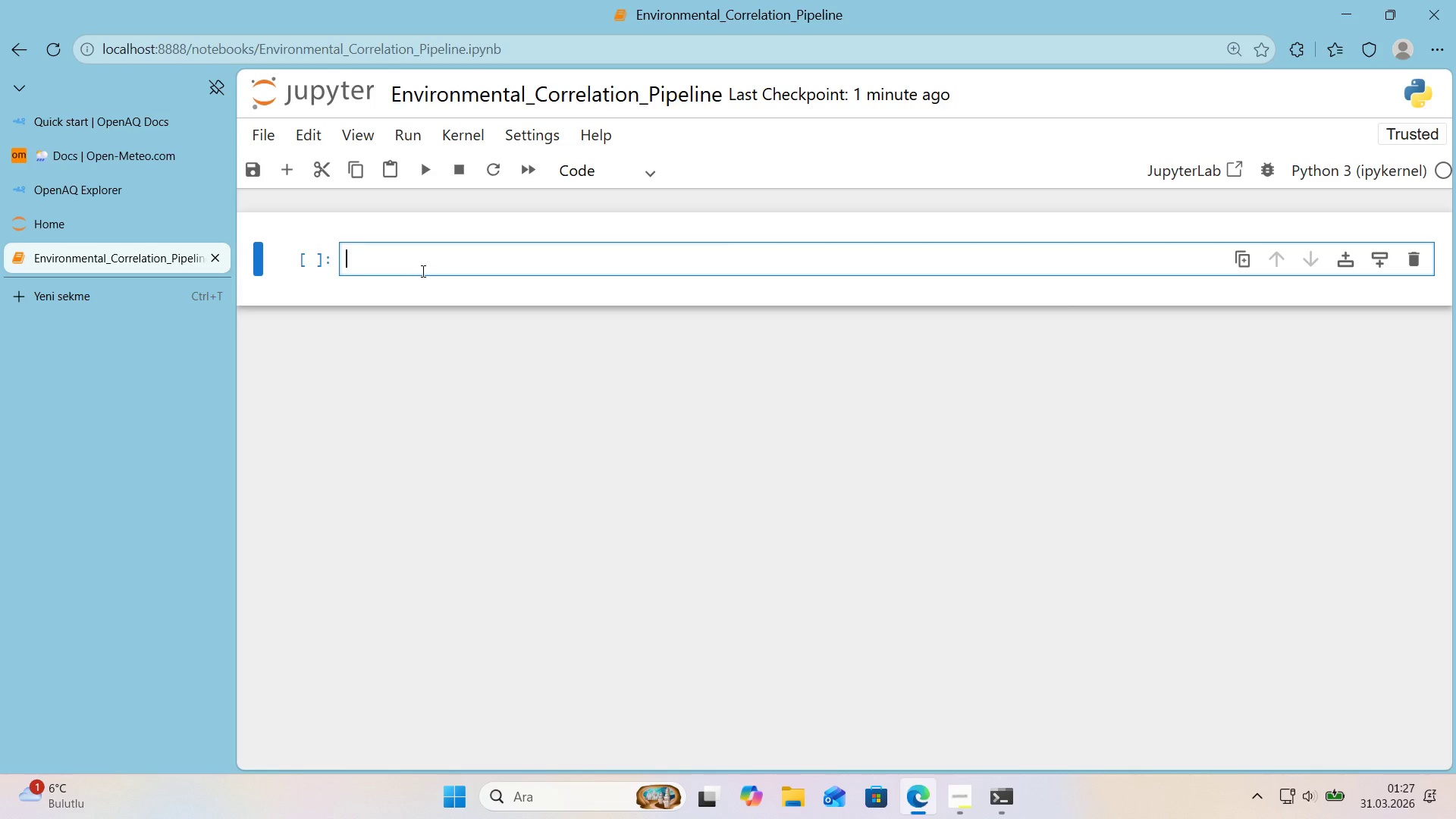 
left_click([423, 271])
 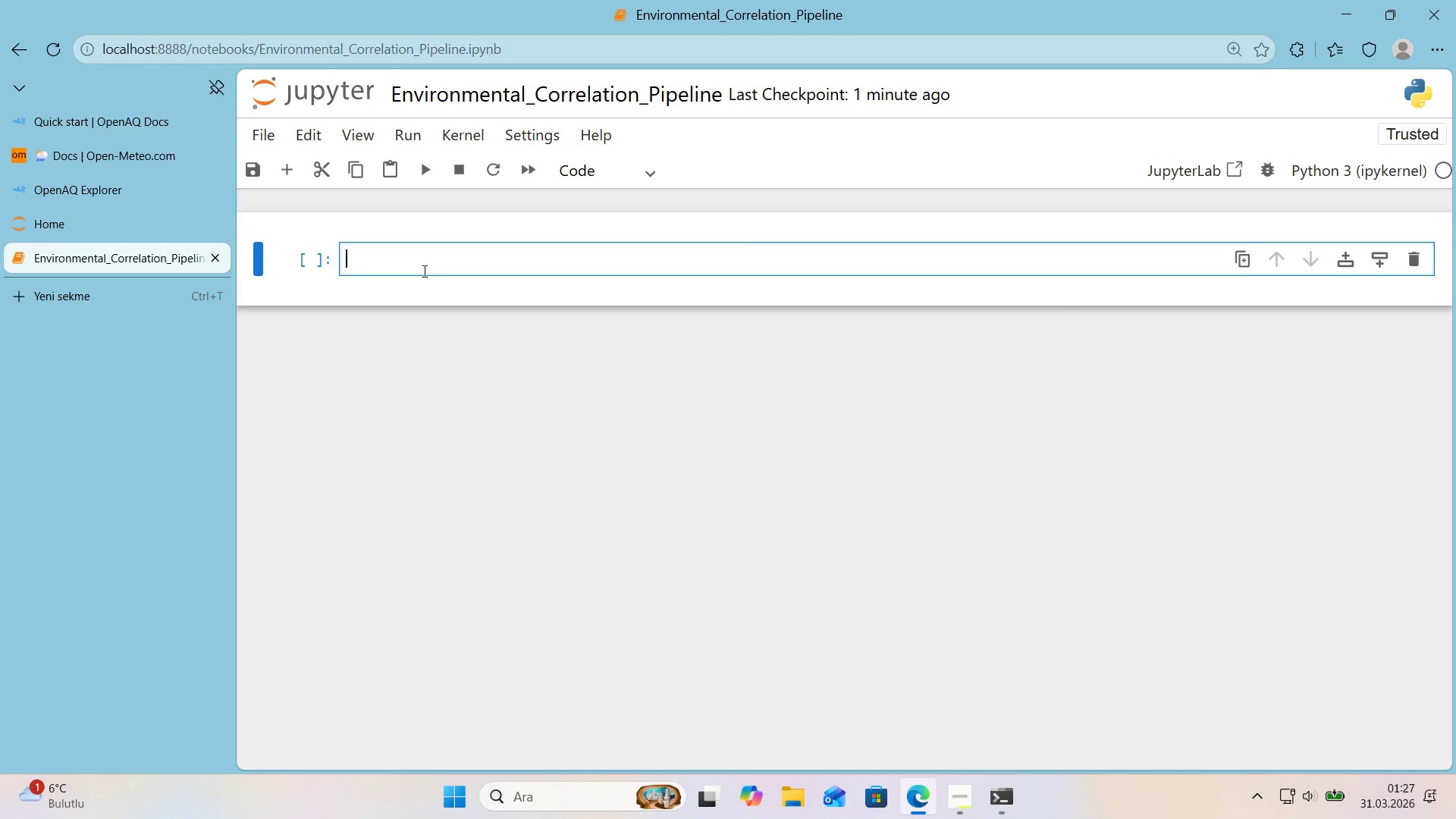 
hold_key(key=ControlLeft, duration=0.42)
 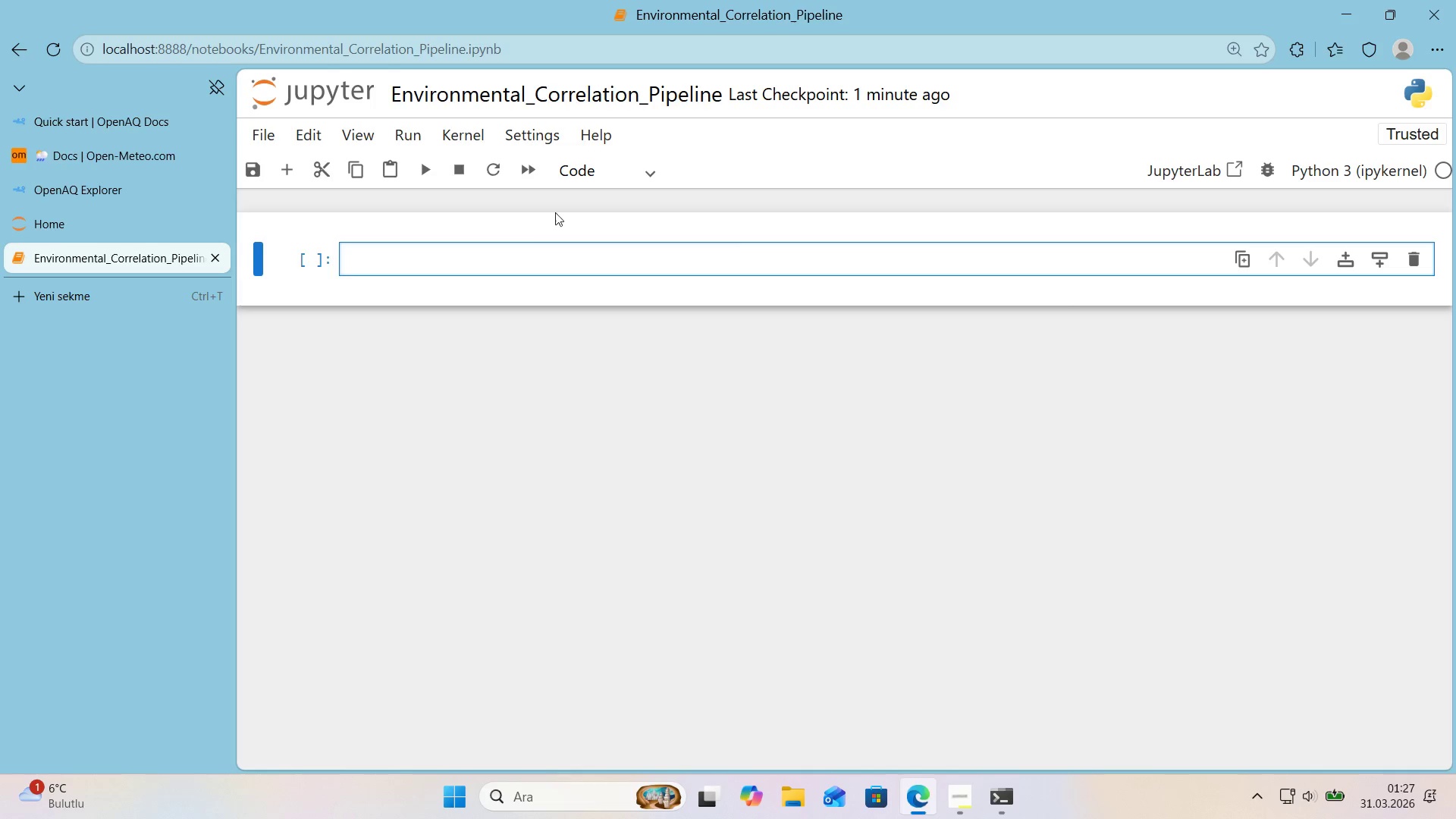 
hold_key(key=AltRight, duration=0.42)
 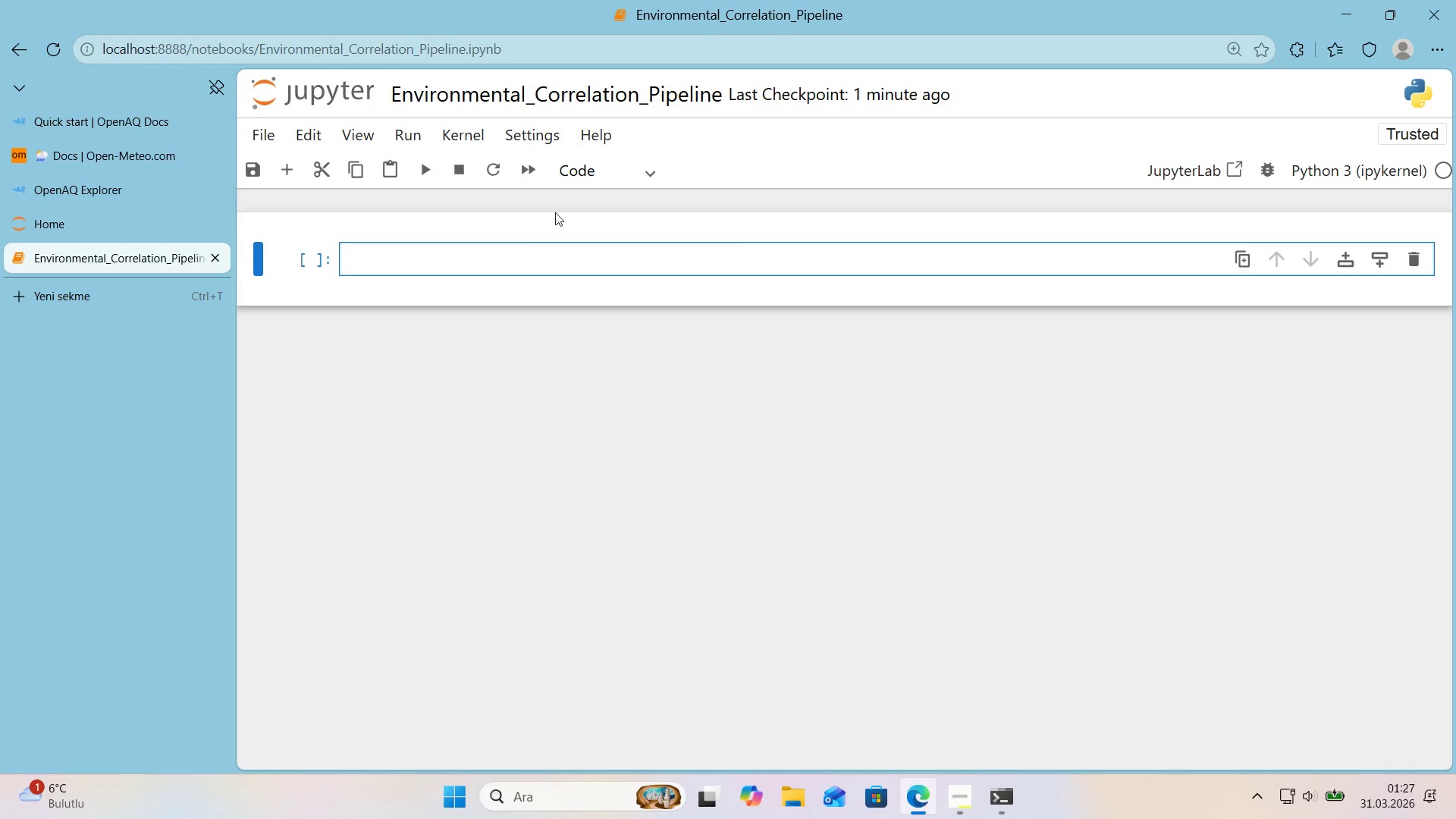 
left_click([597, 178])
 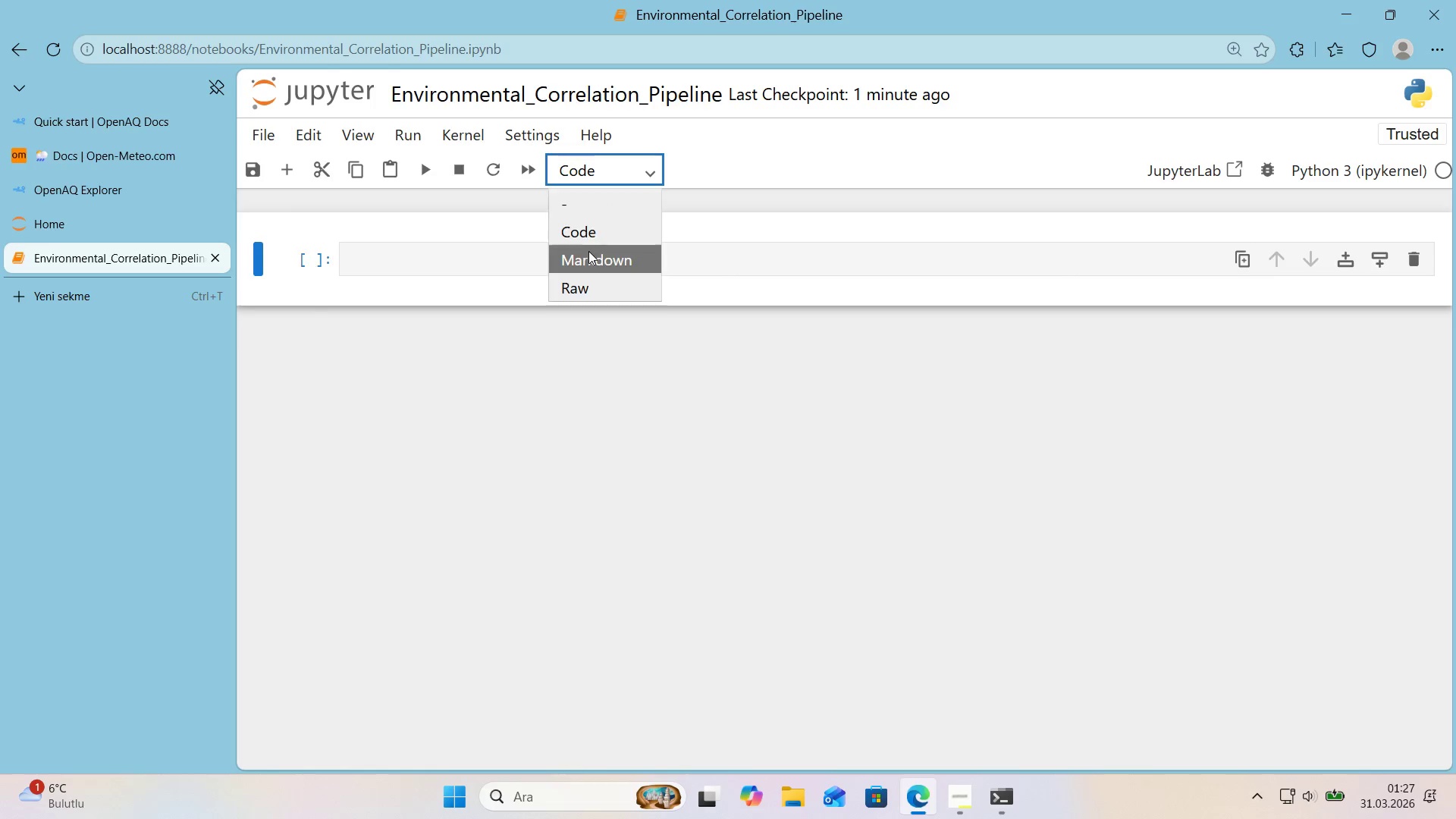 
double_click([570, 257])
 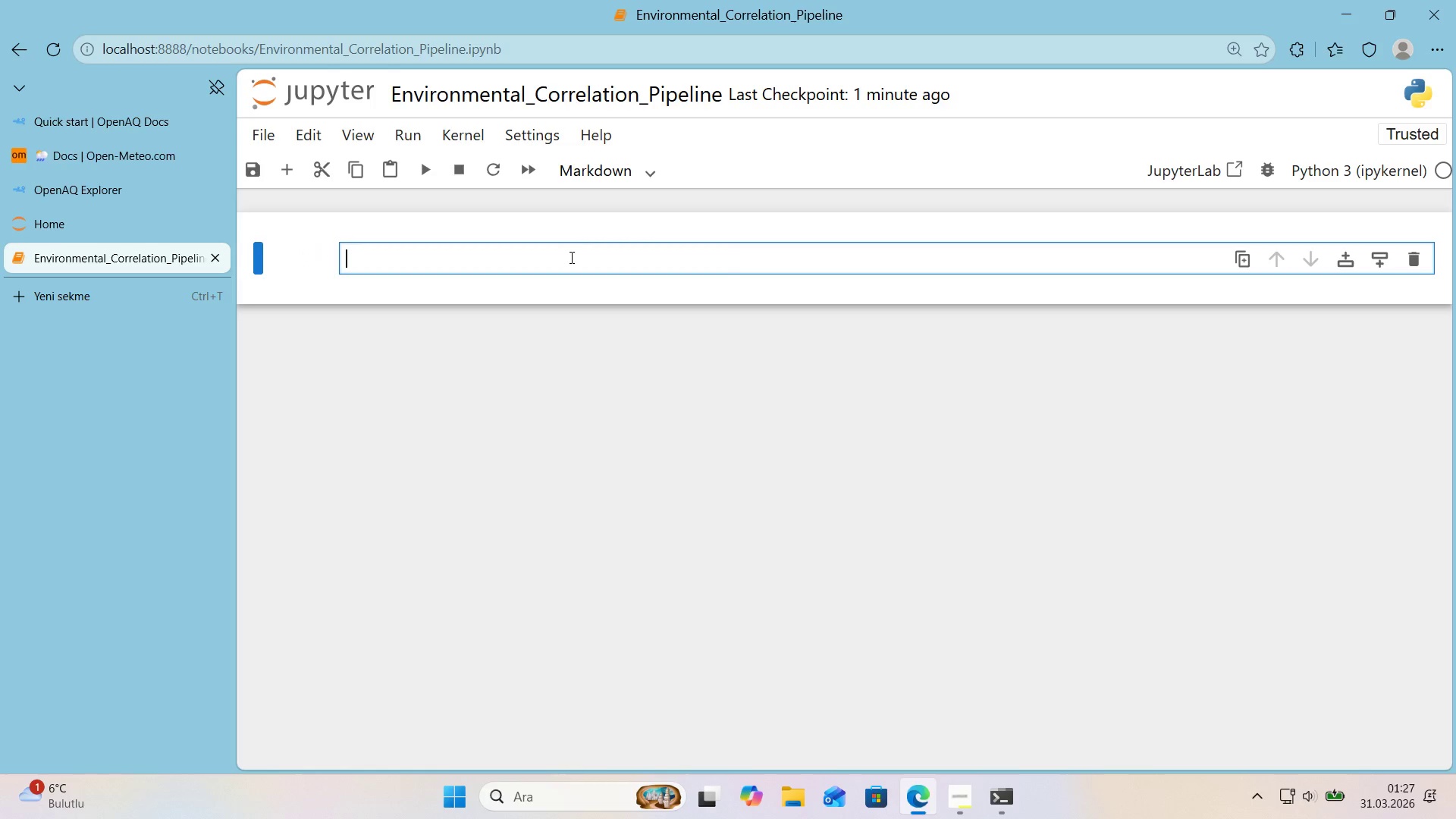 
key(Alt+Control+AltRight)
 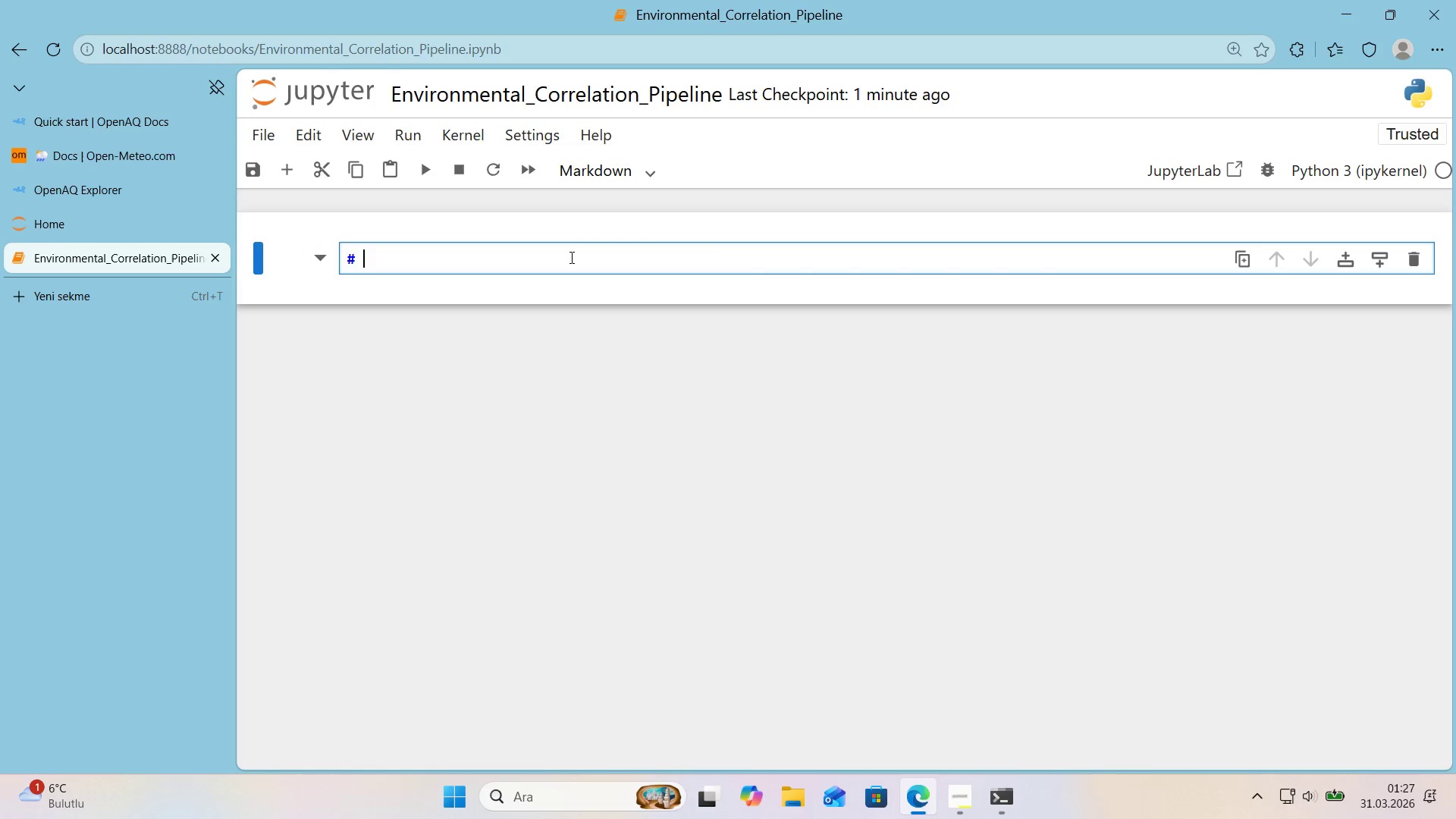 
key(Control+ControlLeft)
 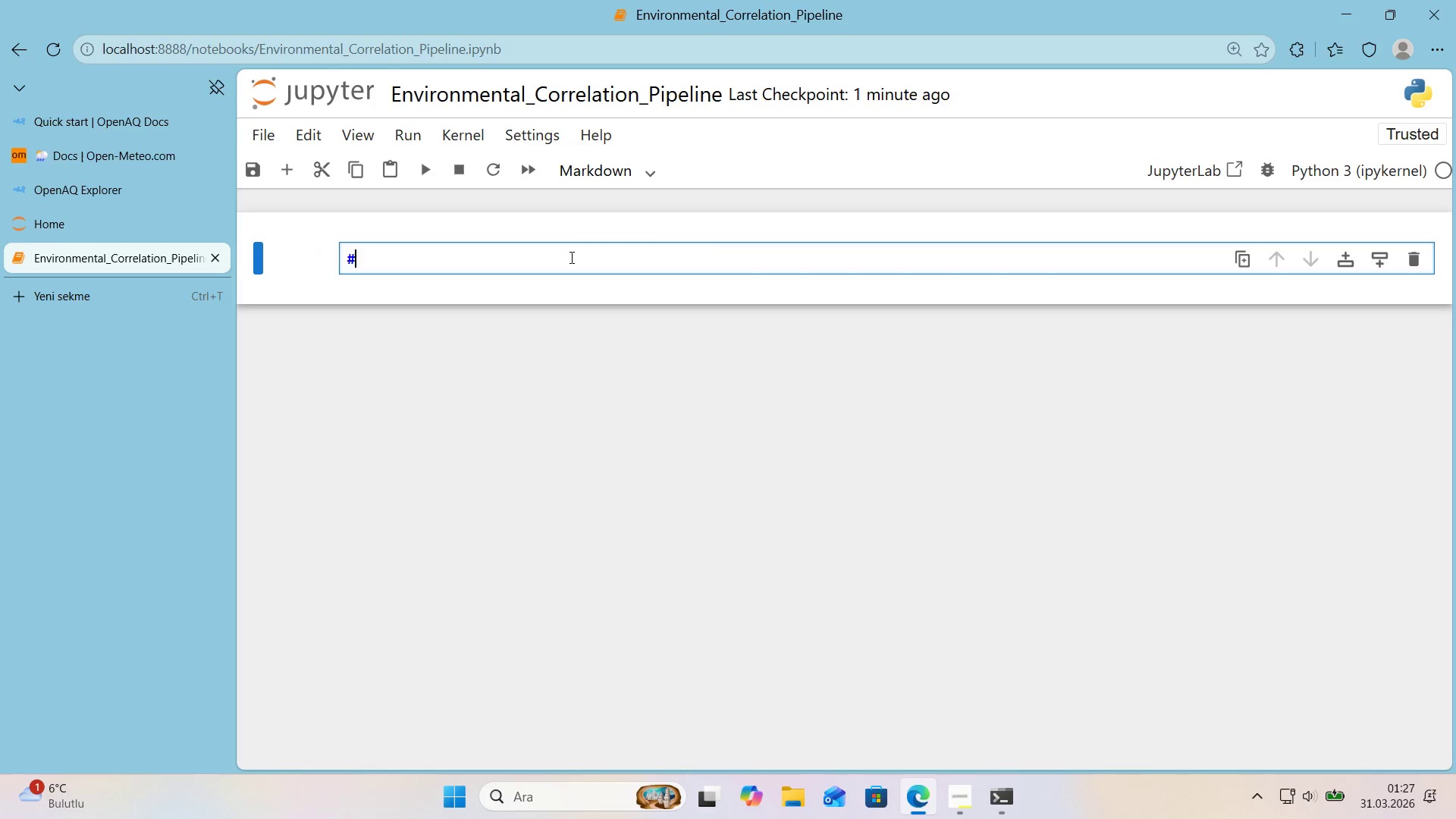 
key(Alt+Control+3)
 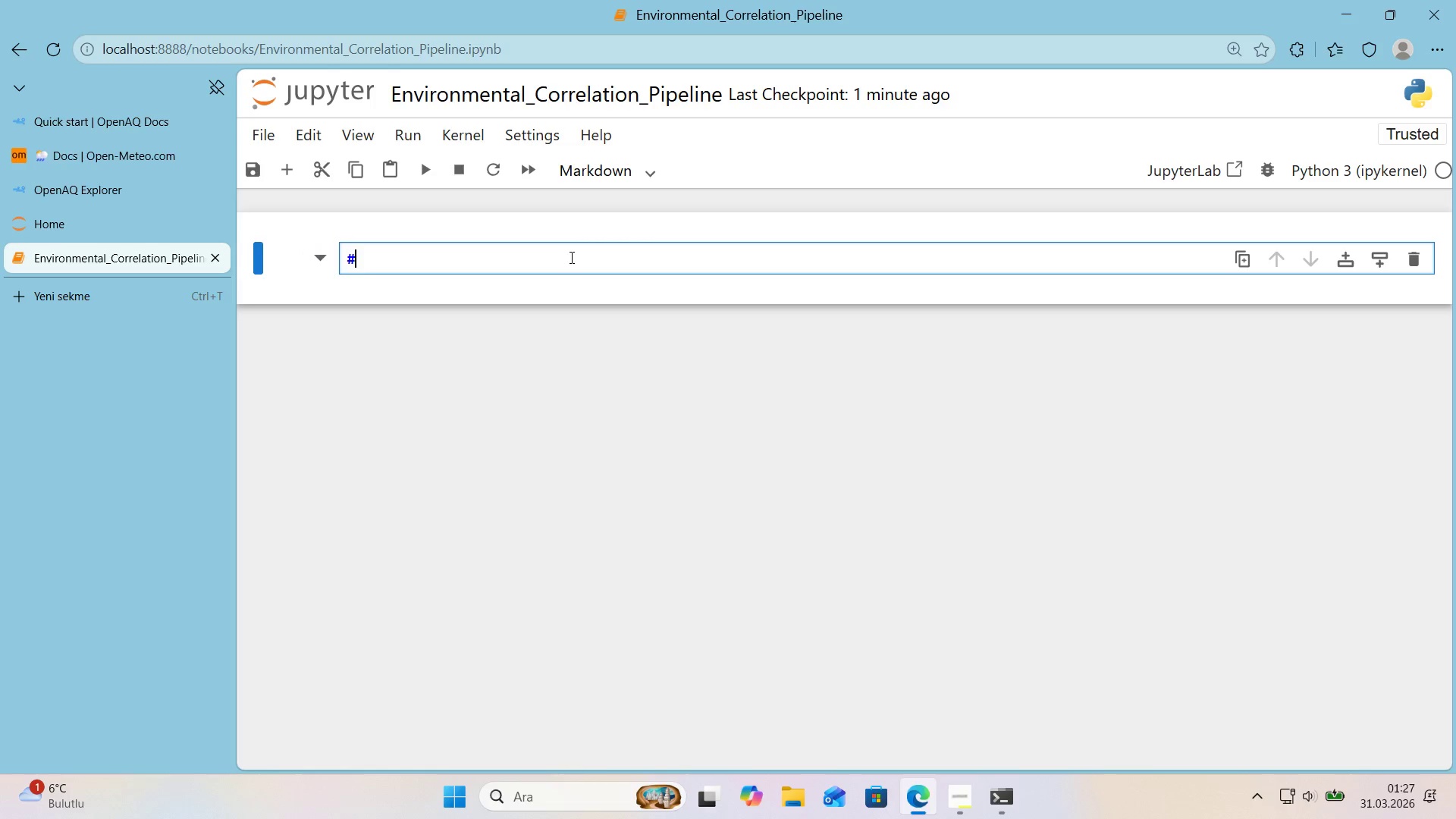 
type( Mult'-Source Env'ronmental Correlat'on P'pel'ne for Naturopath'c)
 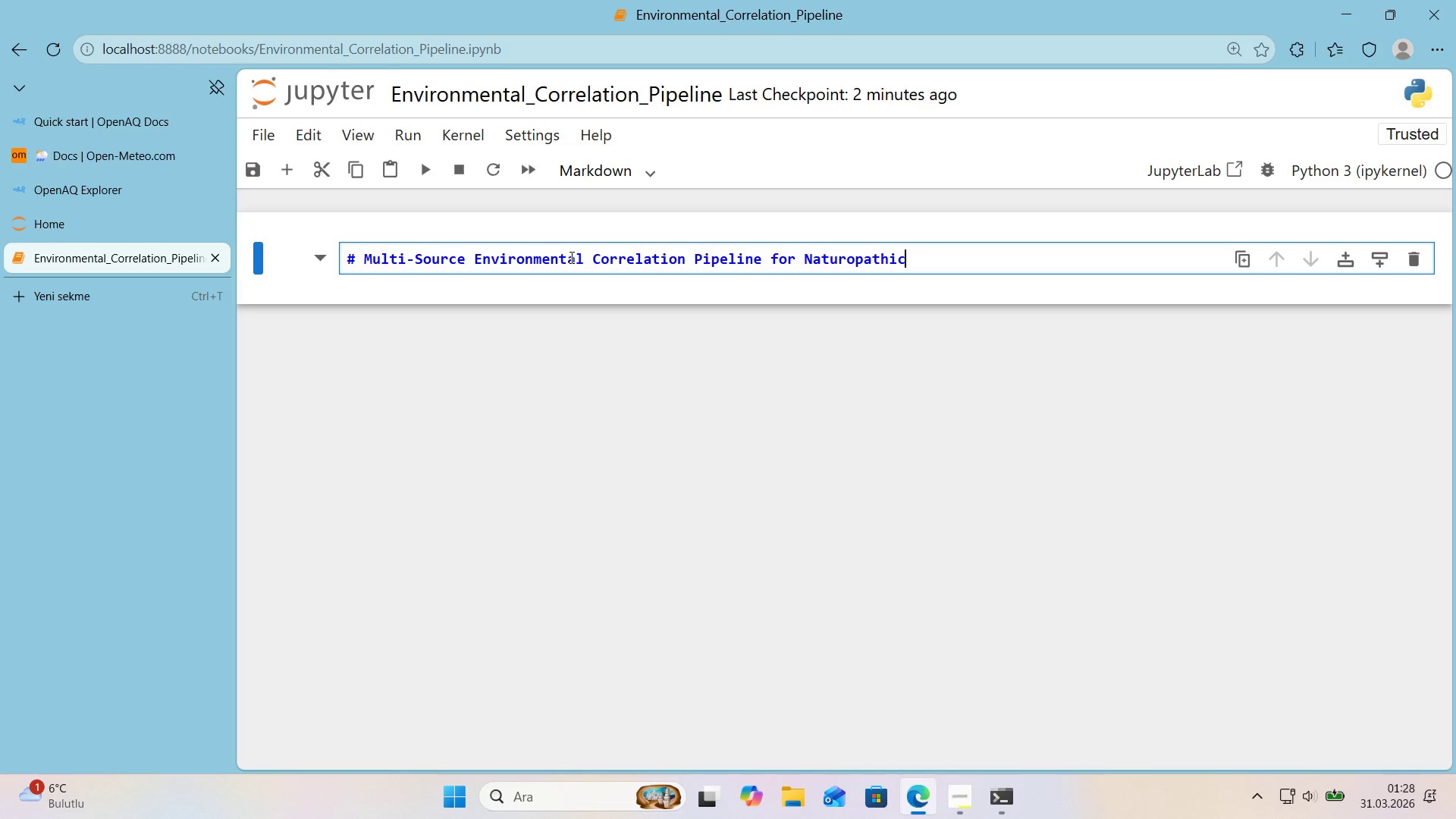 
wait(5.41)
 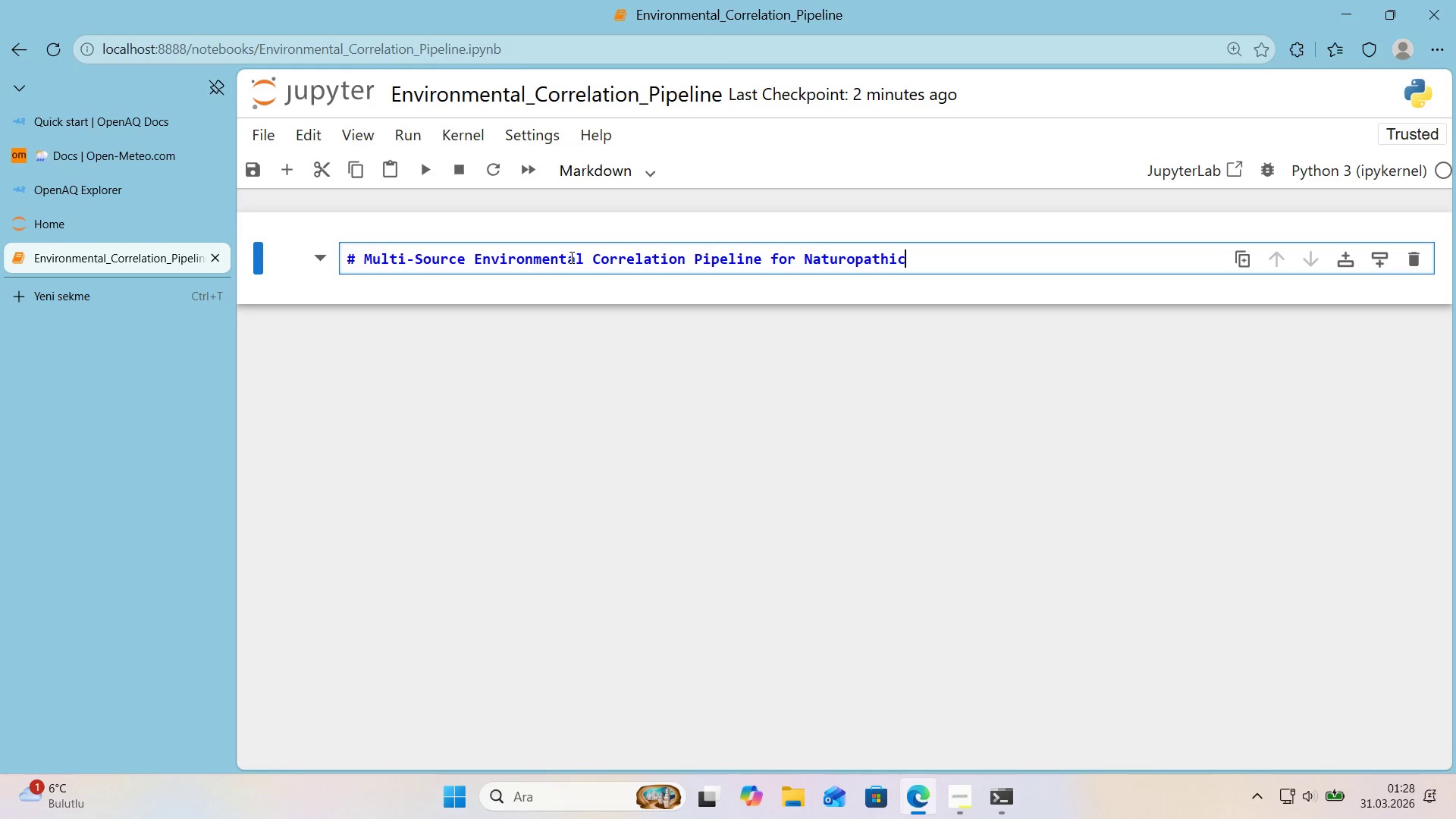 
type( Research)
 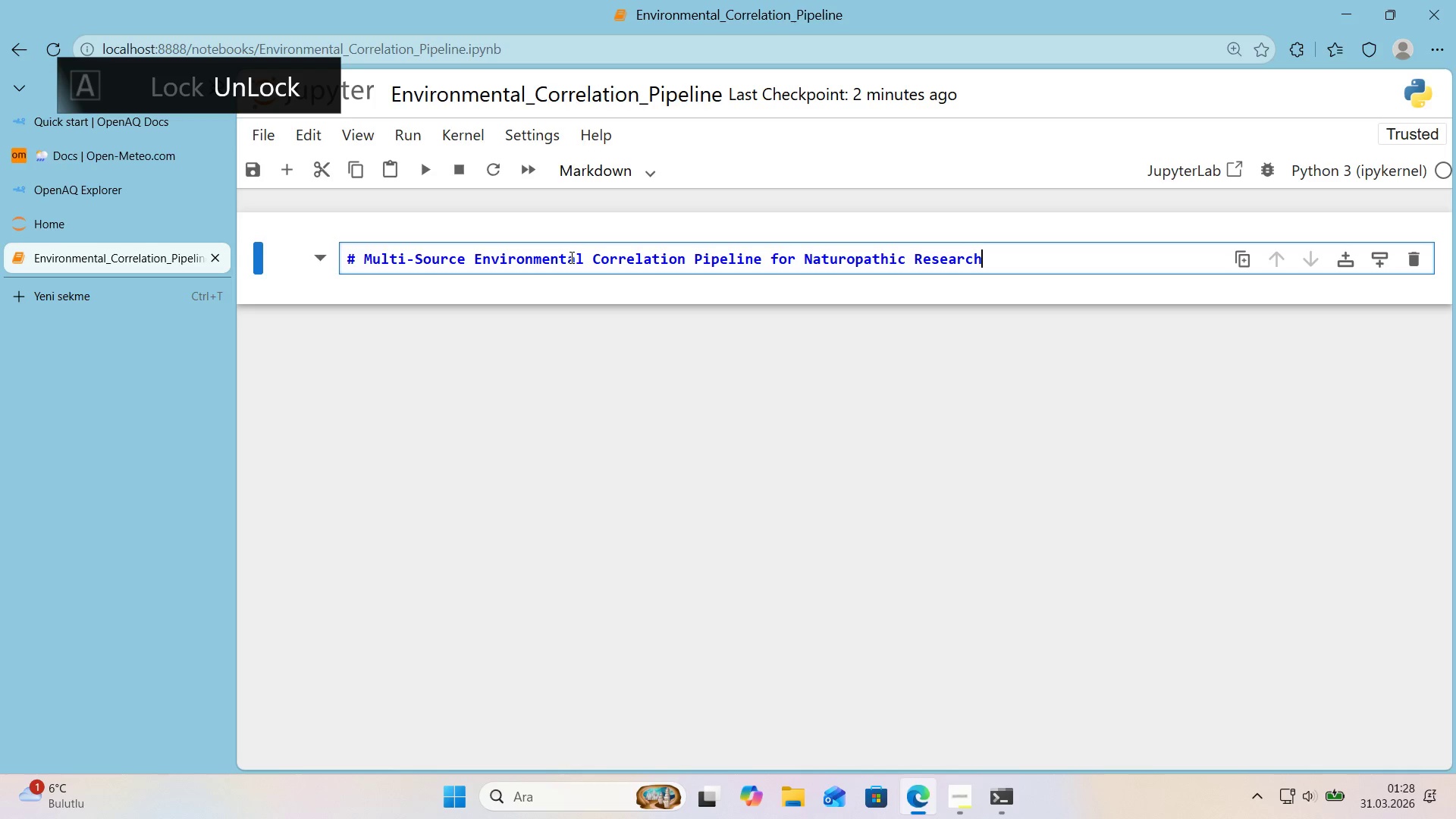 
key(Shift+Enter)
 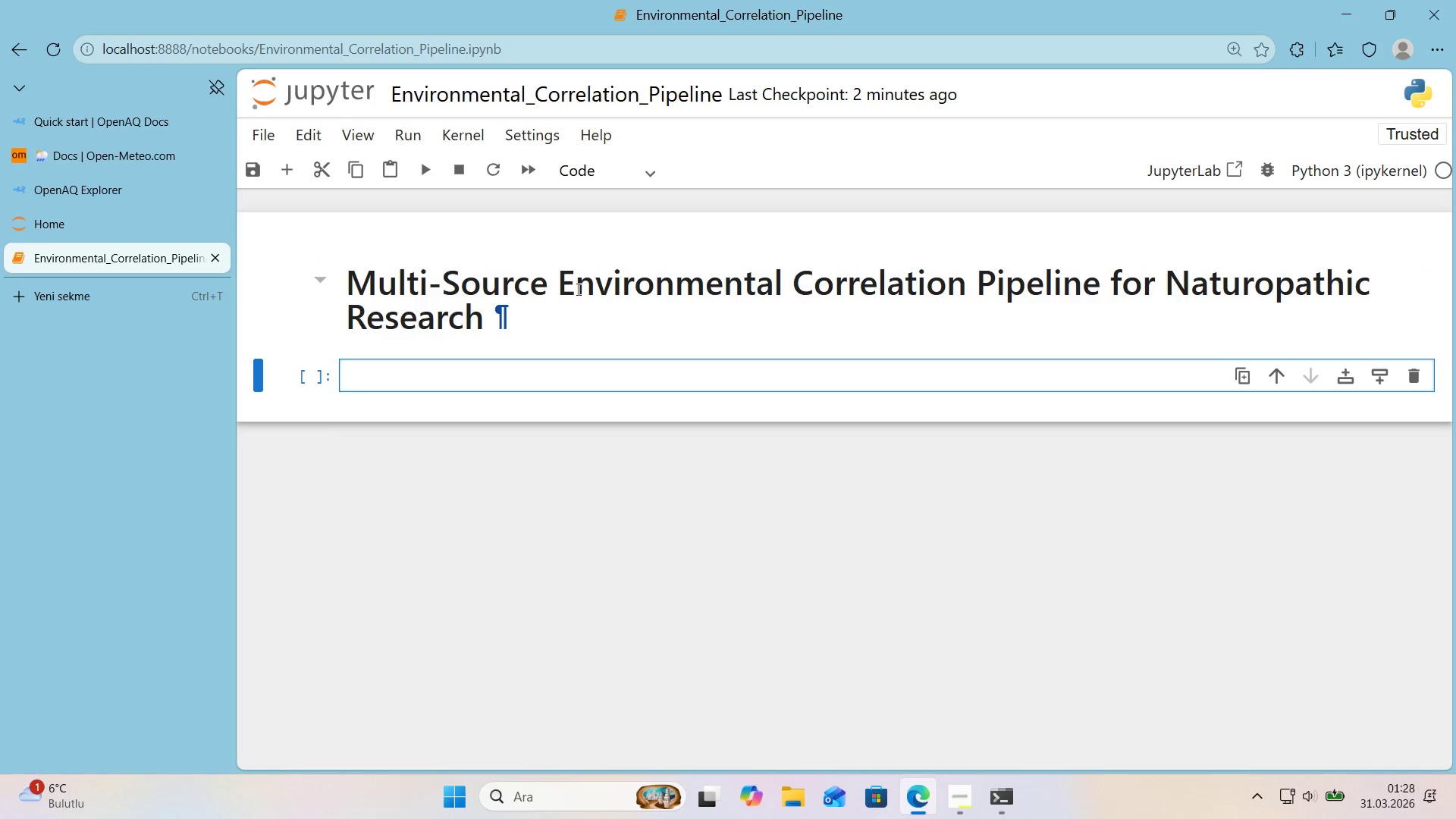 
double_click([552, 325])
 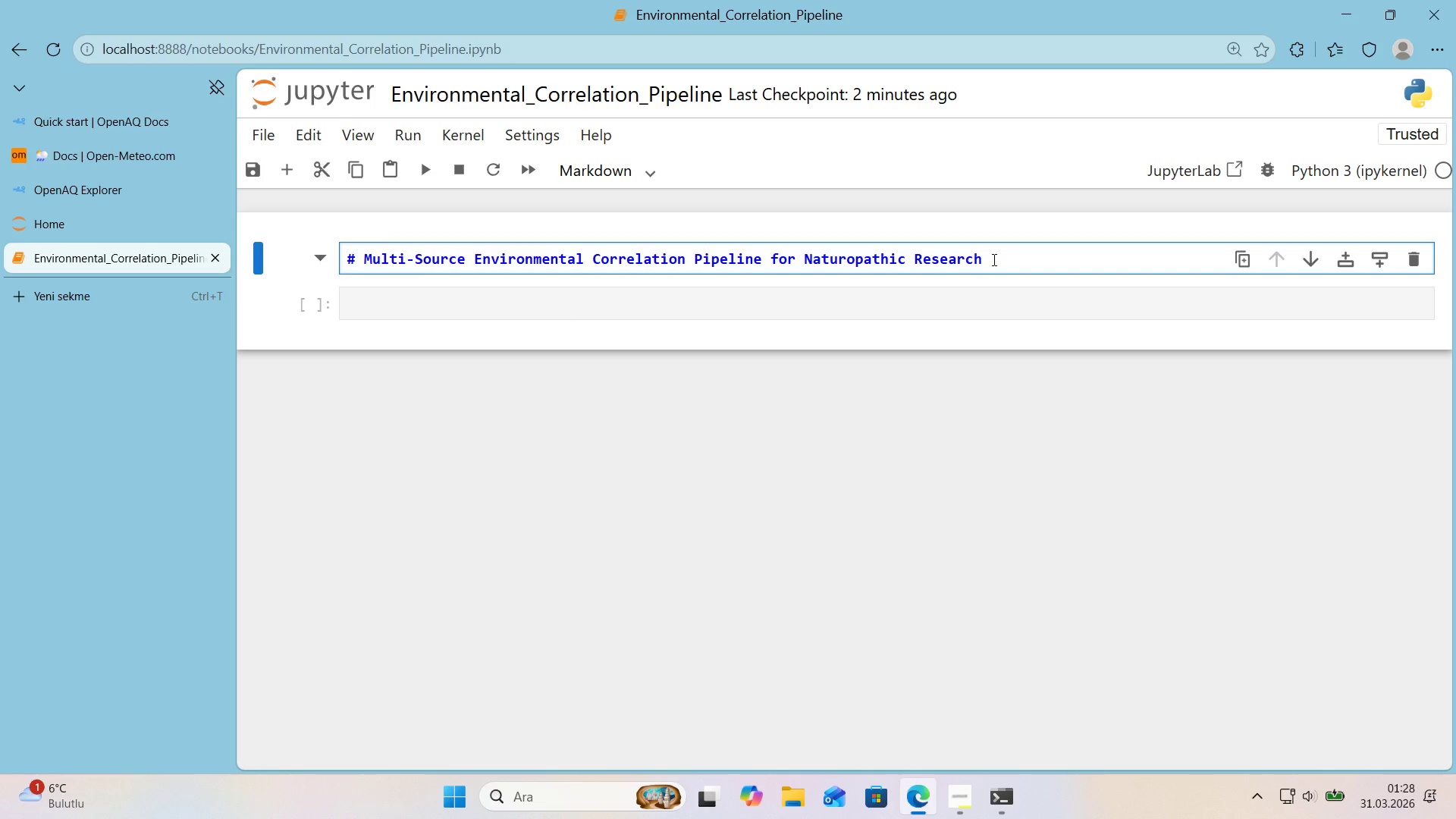 
key(Enter)
 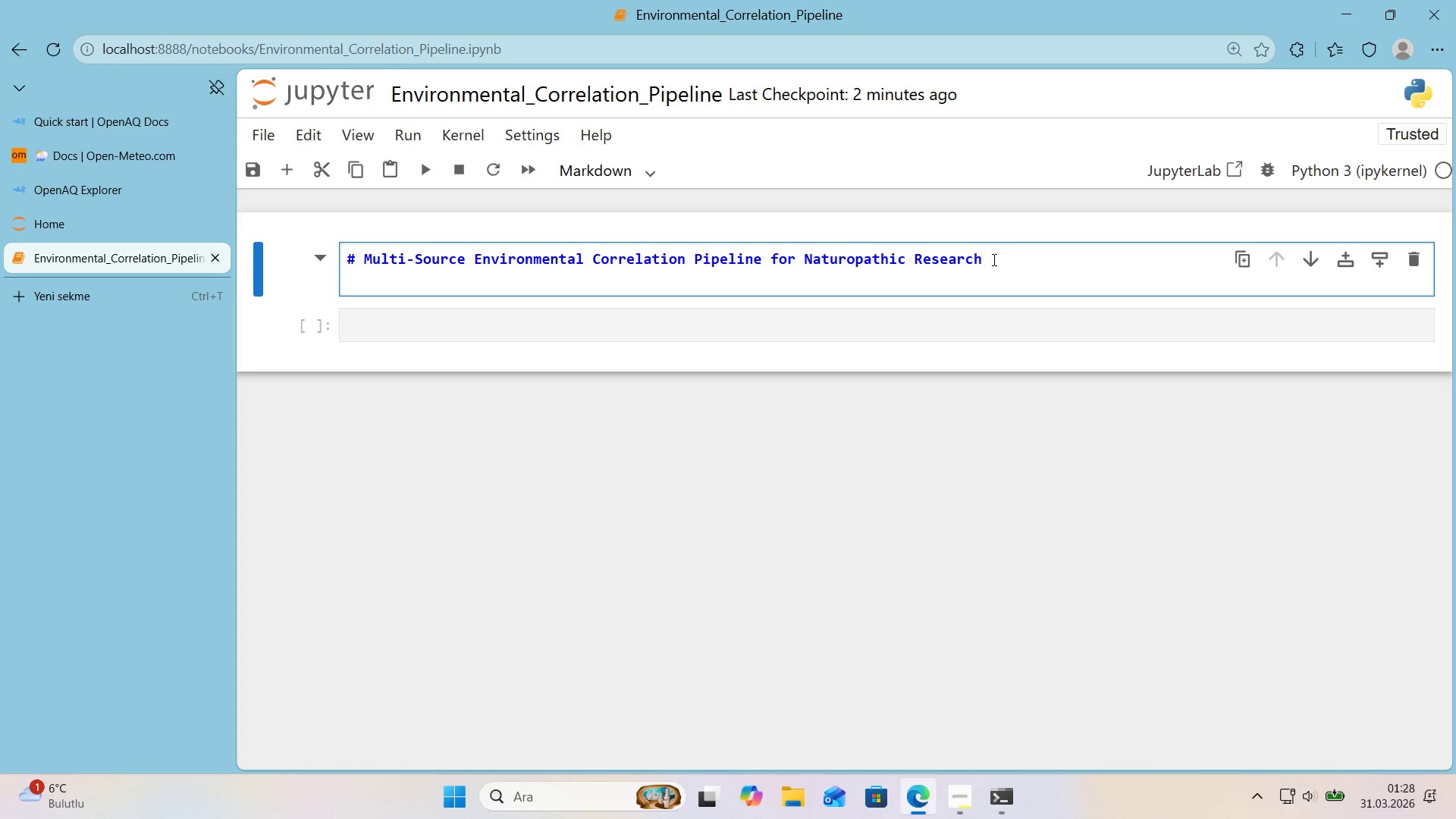 
key(Control+ControlLeft)
 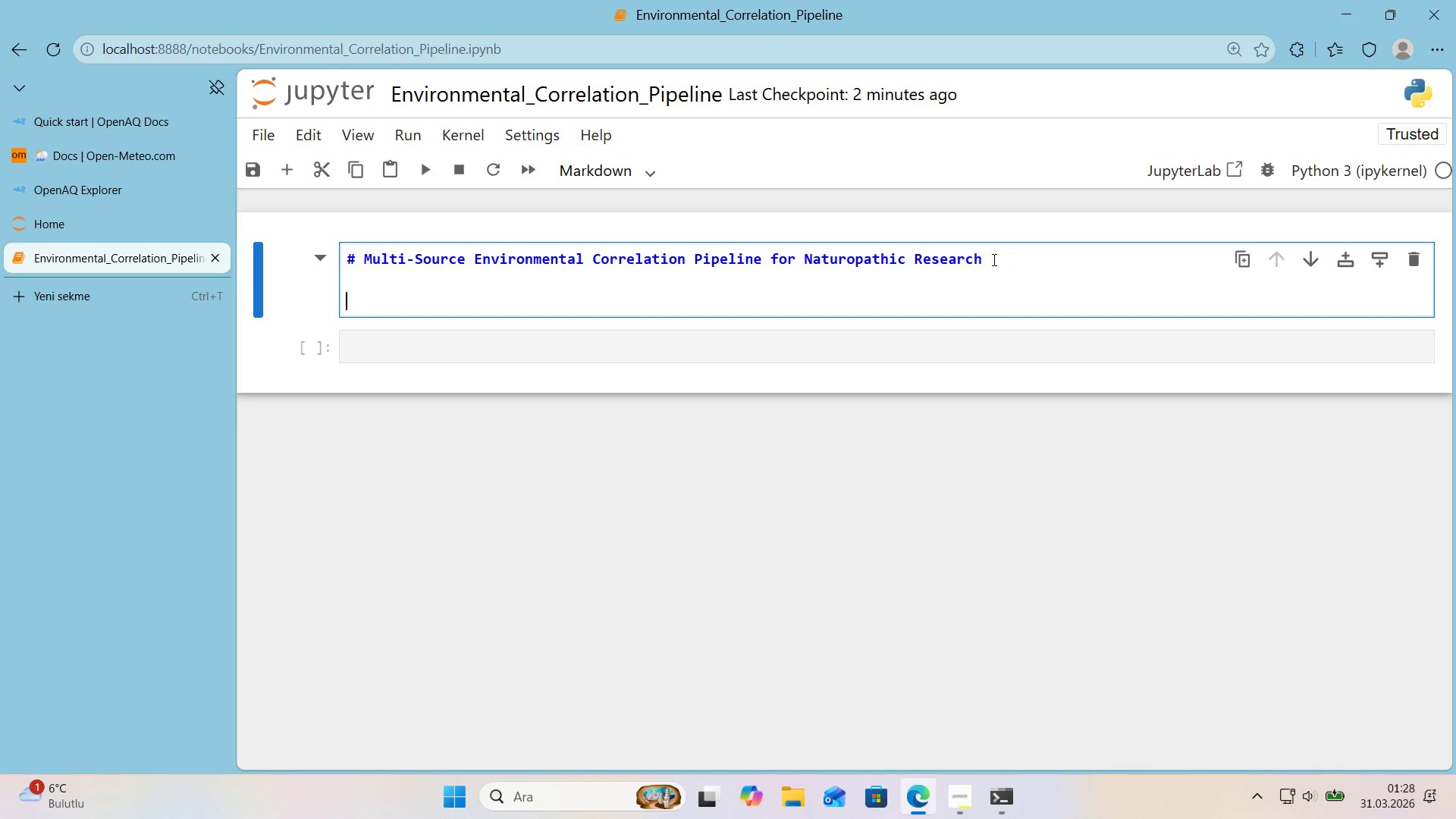 
key(Alt+Control+AltRight)
 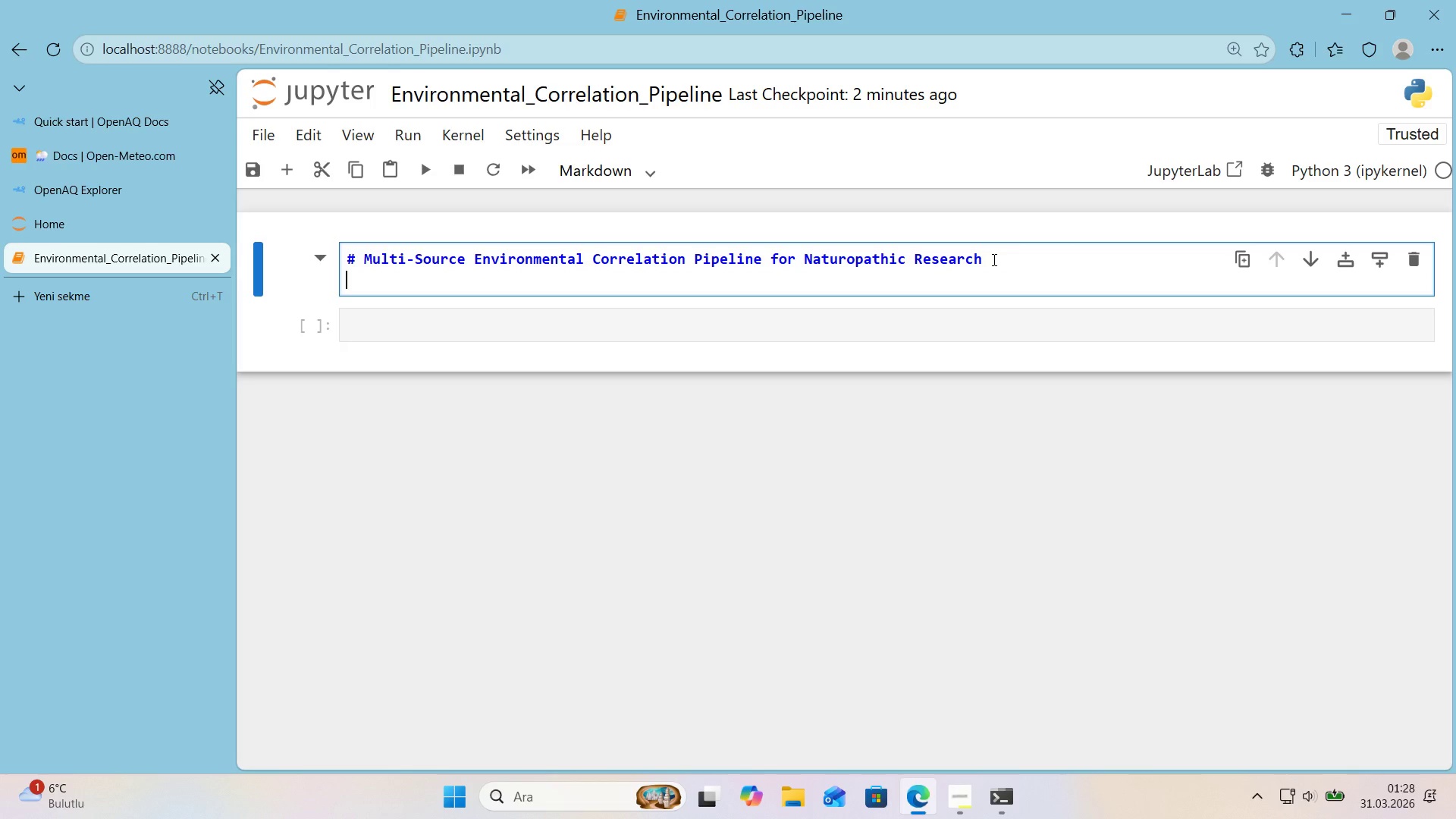 
key(Enter)
 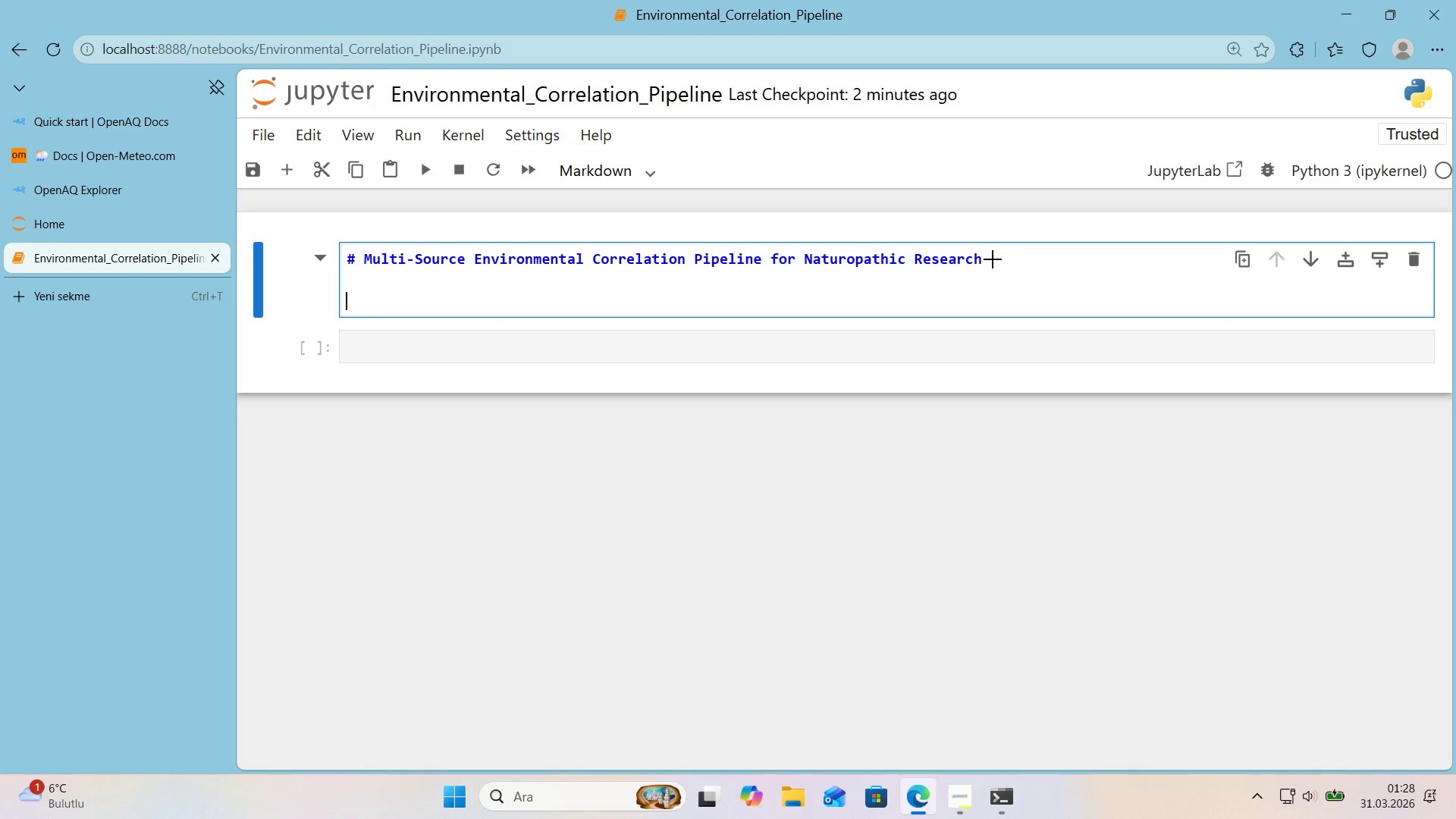 
key(Alt+Control+3)
 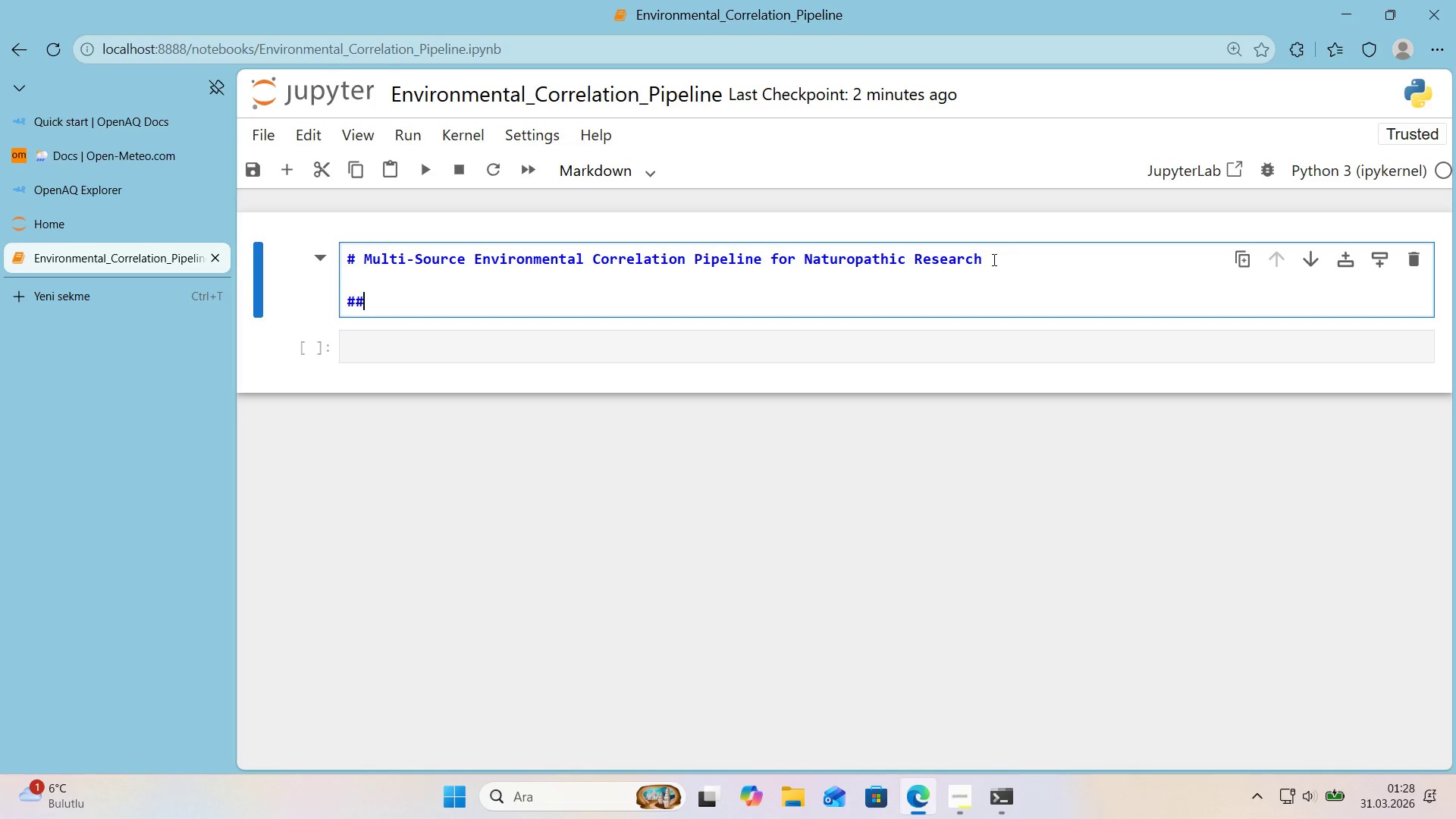 
key(Alt+Control+3)
 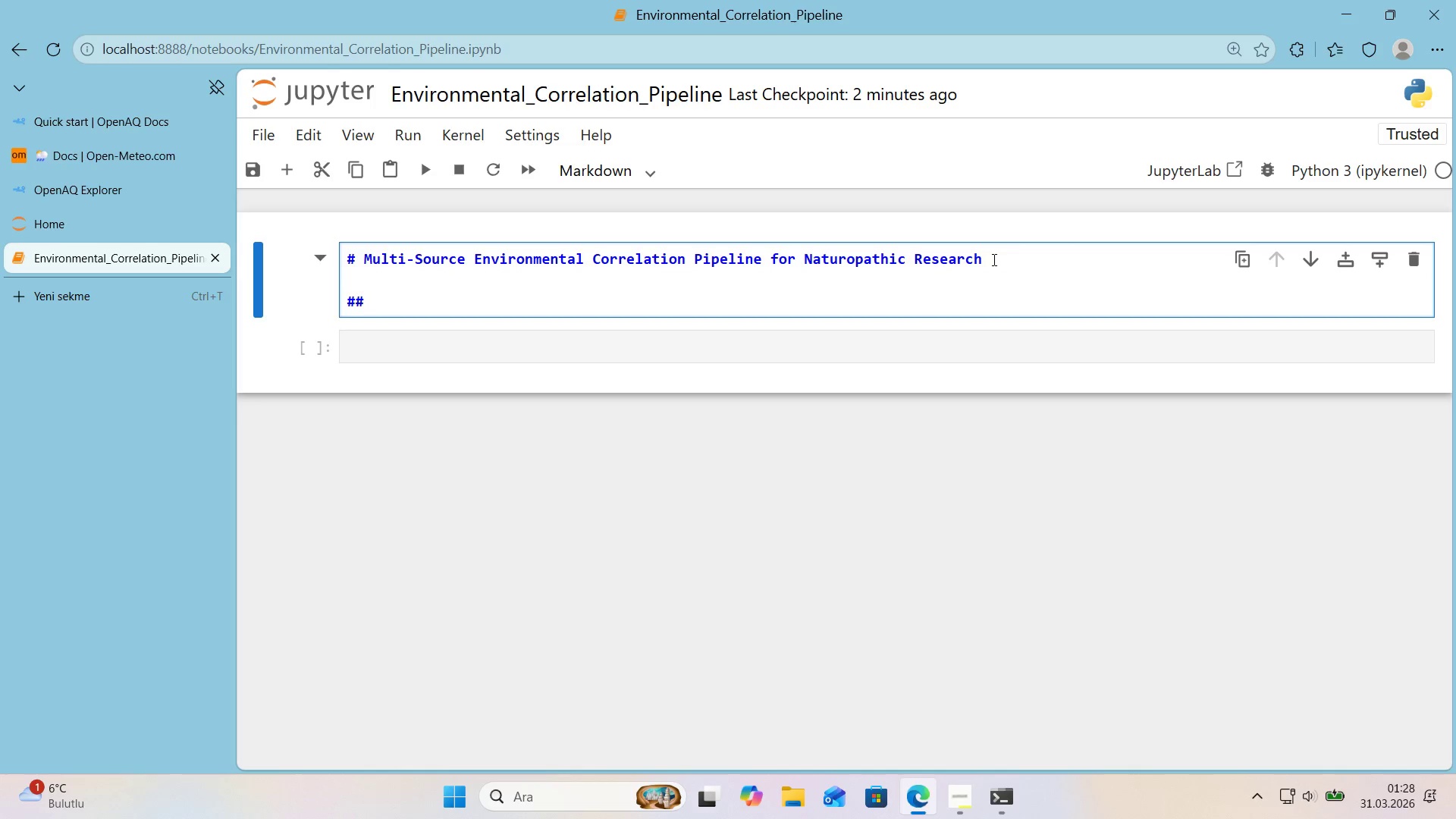 
type( Po)
key(Backspace)
type(roject Overc'e)
key(Backspace)
key(Backspace)
key(Backspace)
type(v'ew)
 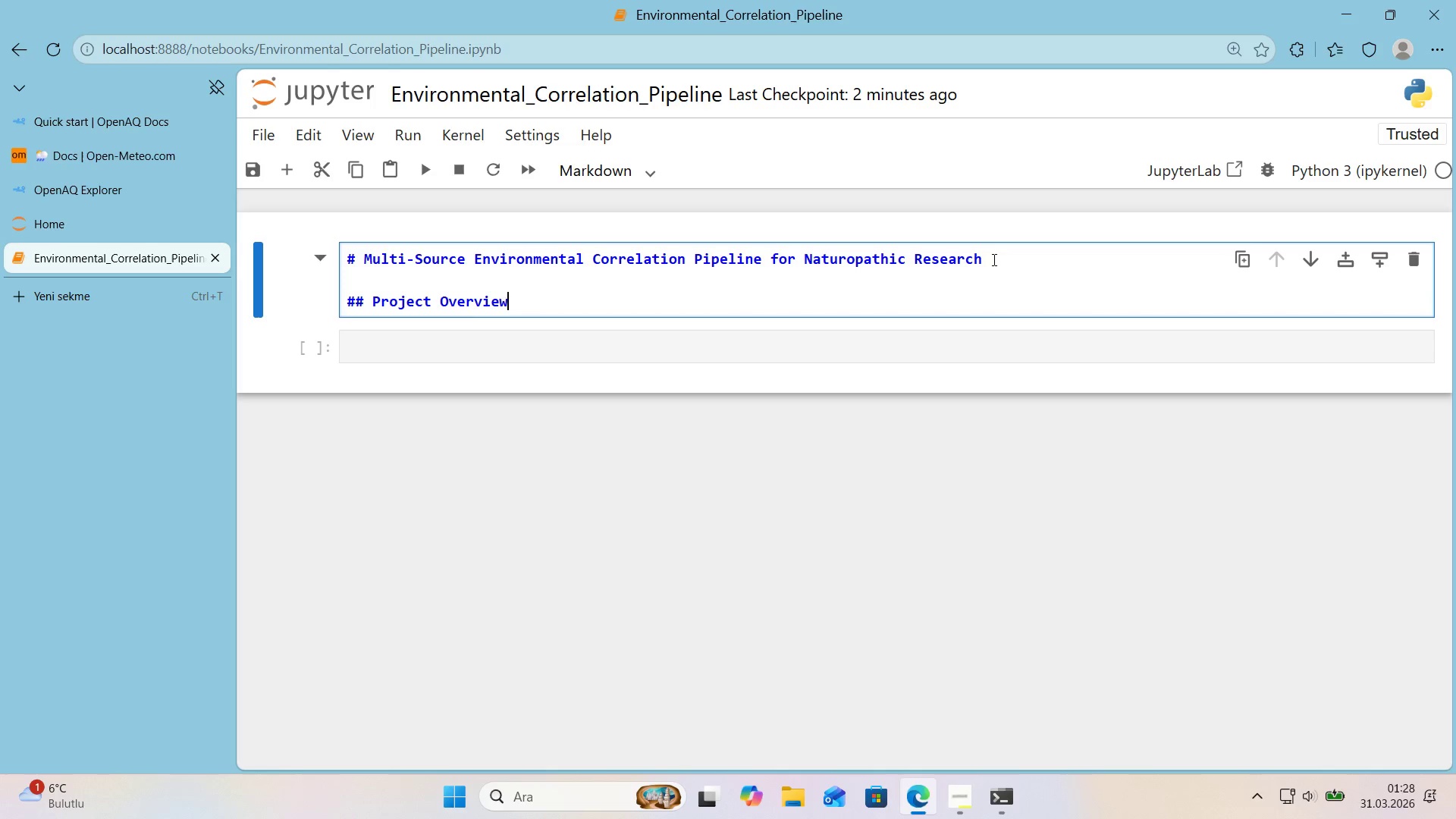 
key(Enter)
 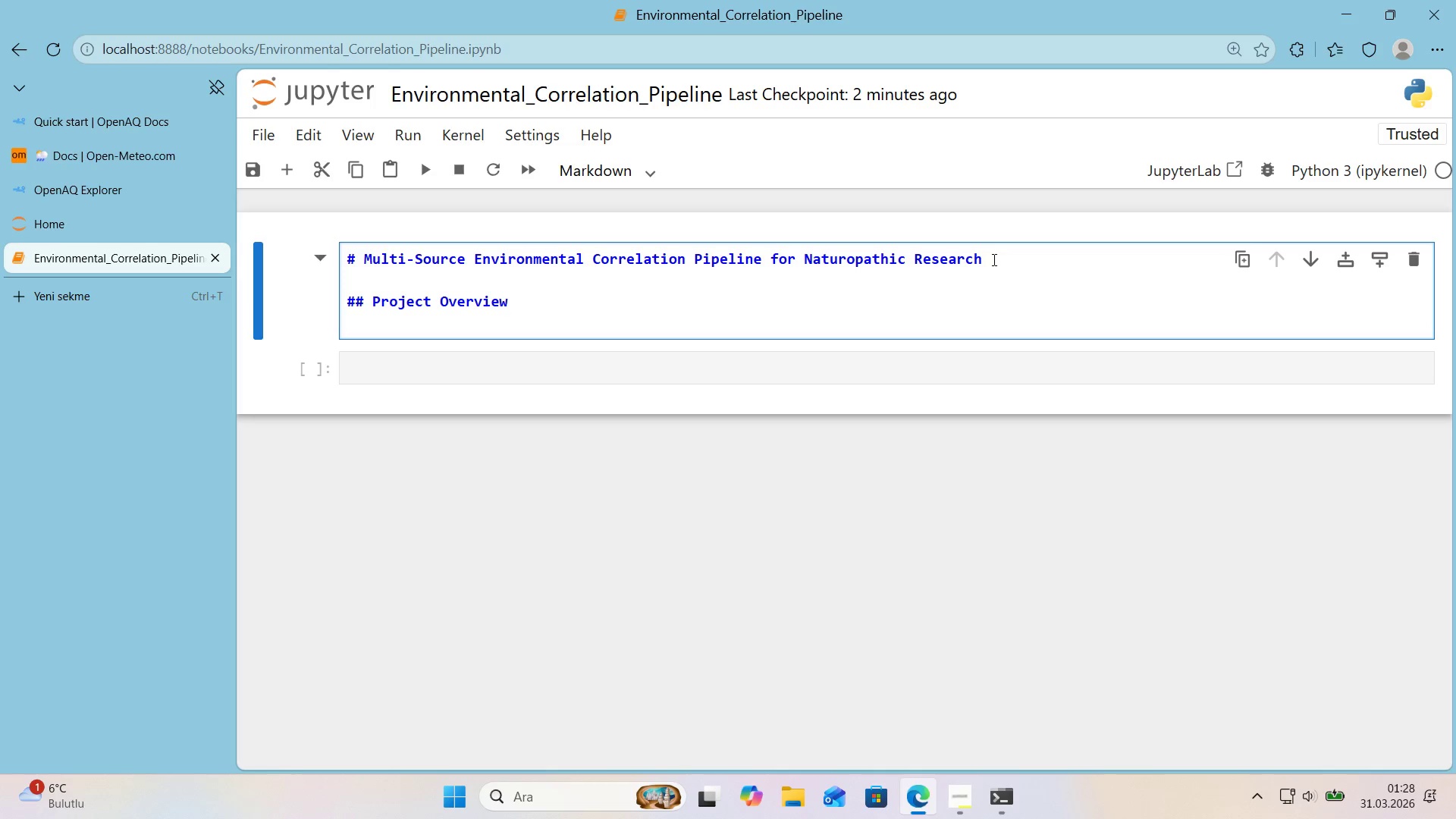 
key(Enter)
 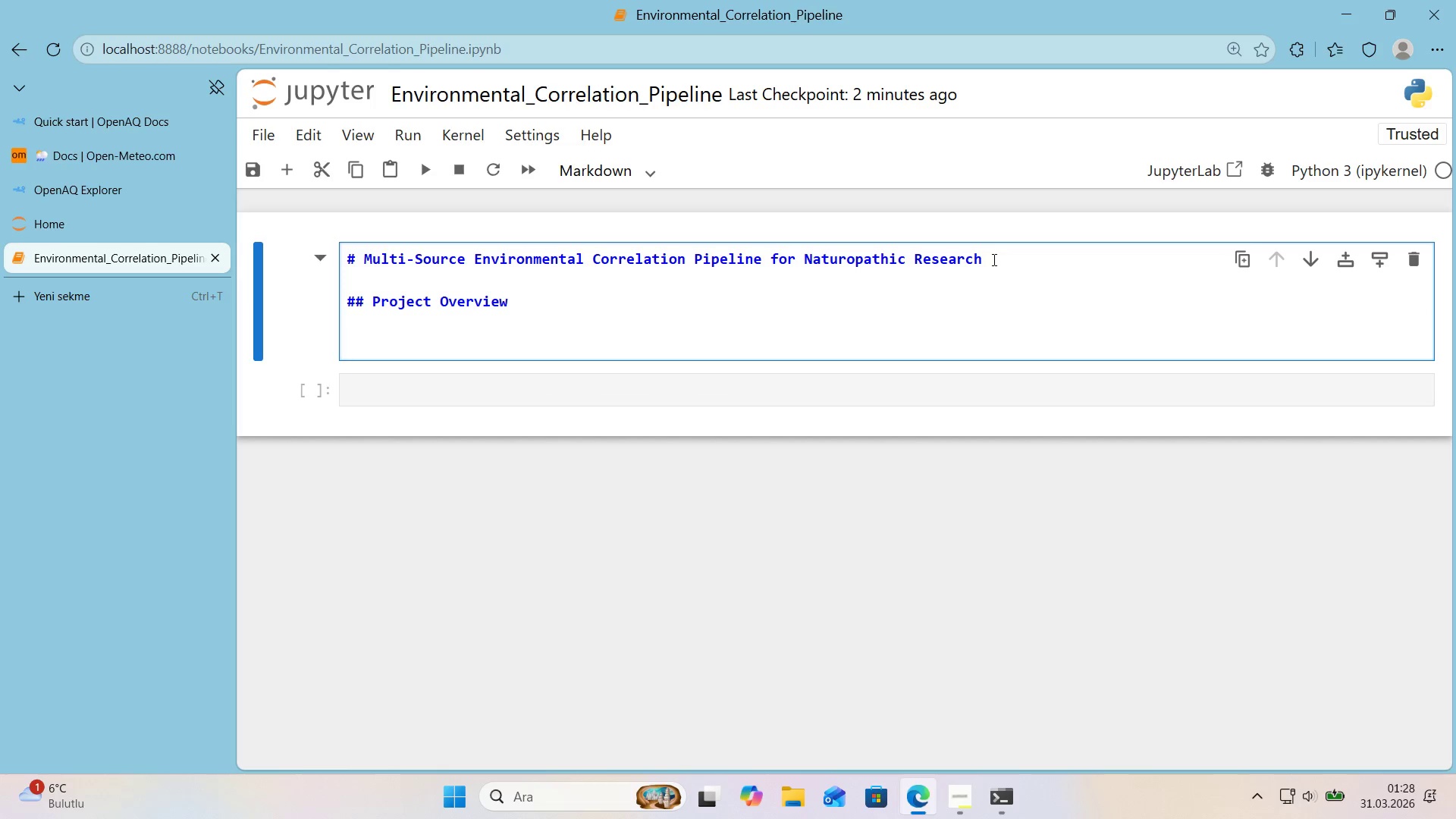 
type(**Cl'ent>** Dr.Ar's Thorne Naturoph'c)
 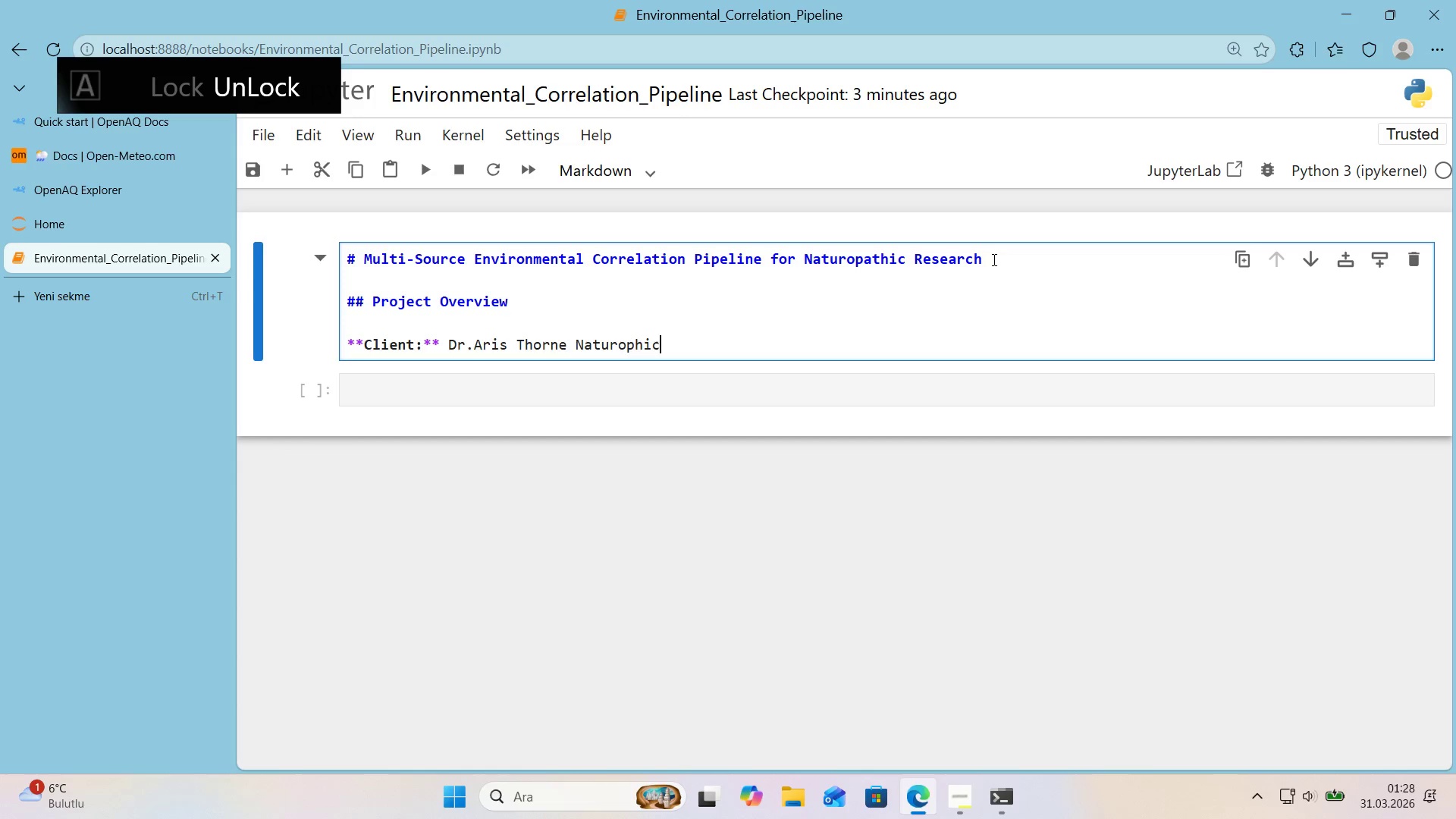 
key(Backspace)
 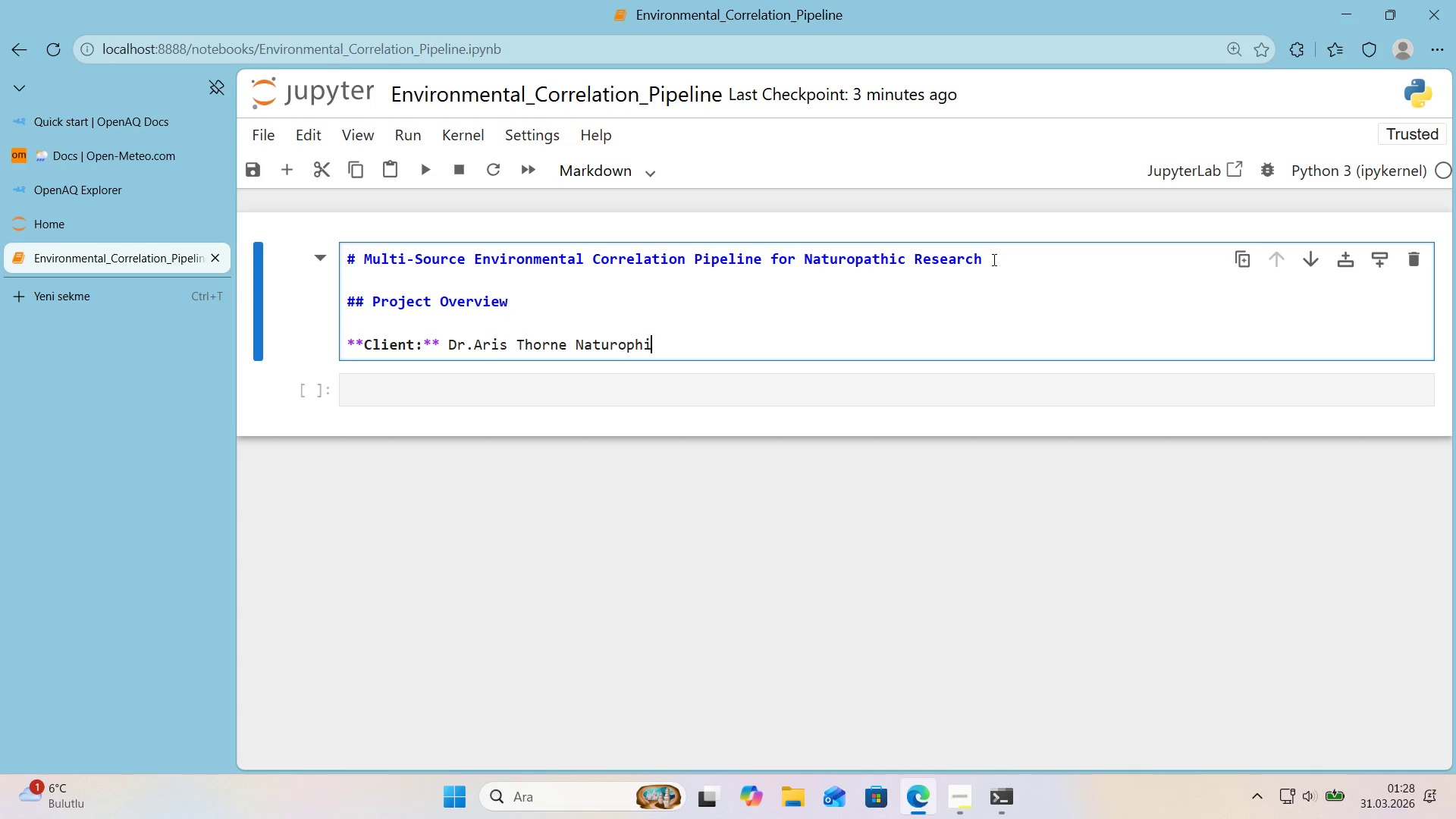 
key(Backspace)
 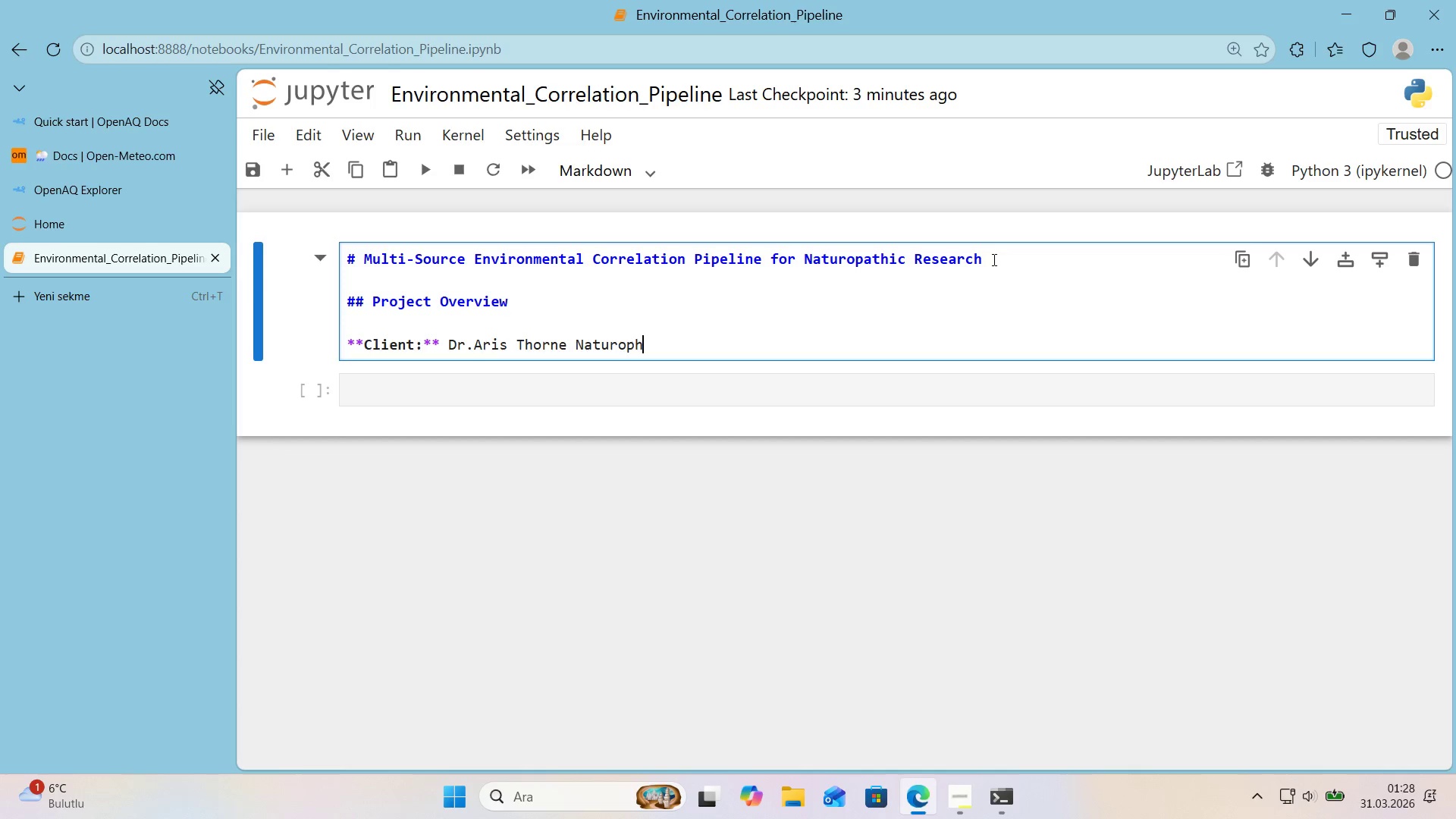 
key(Backspace)
 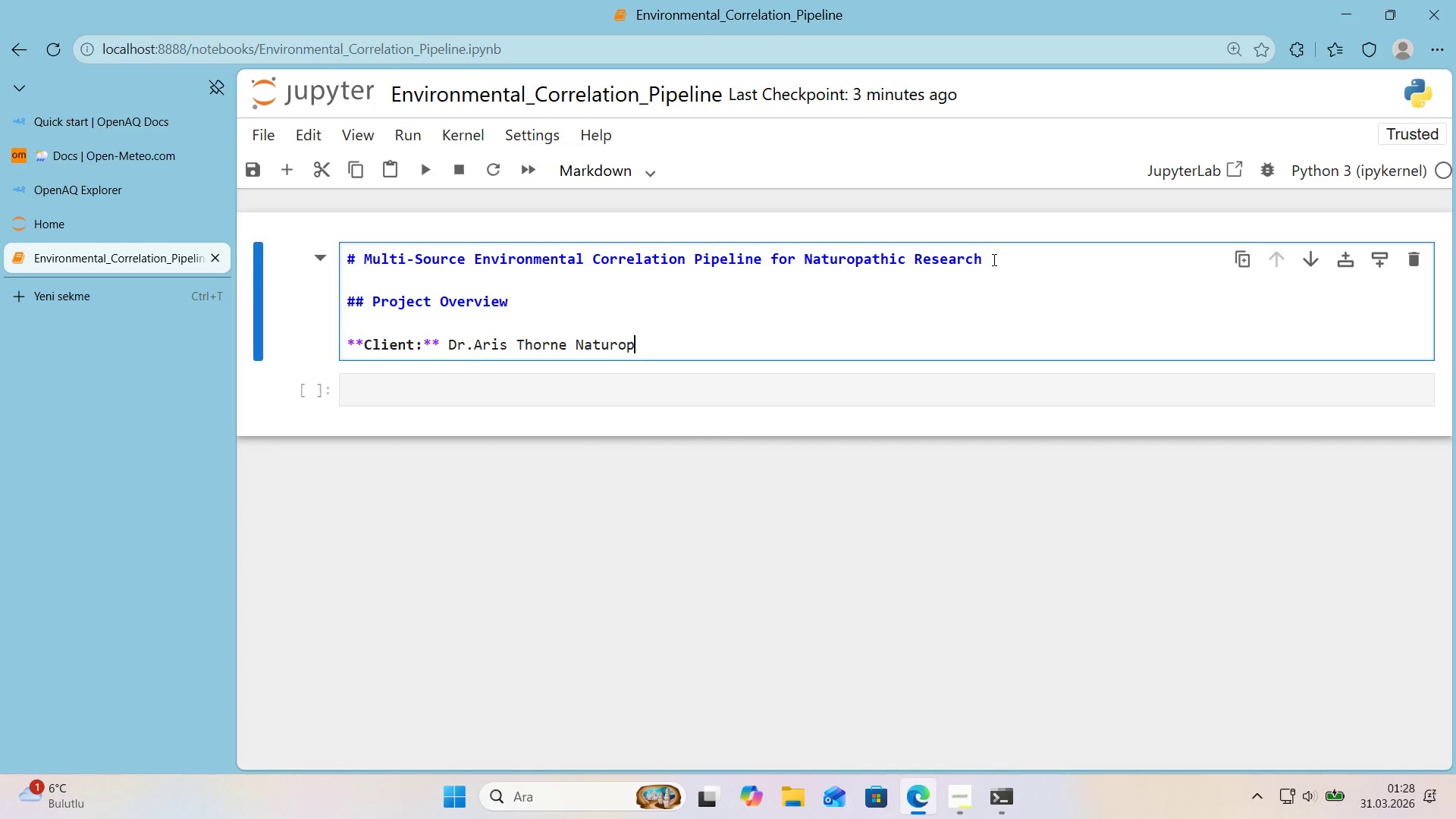 
key(Backspace)
 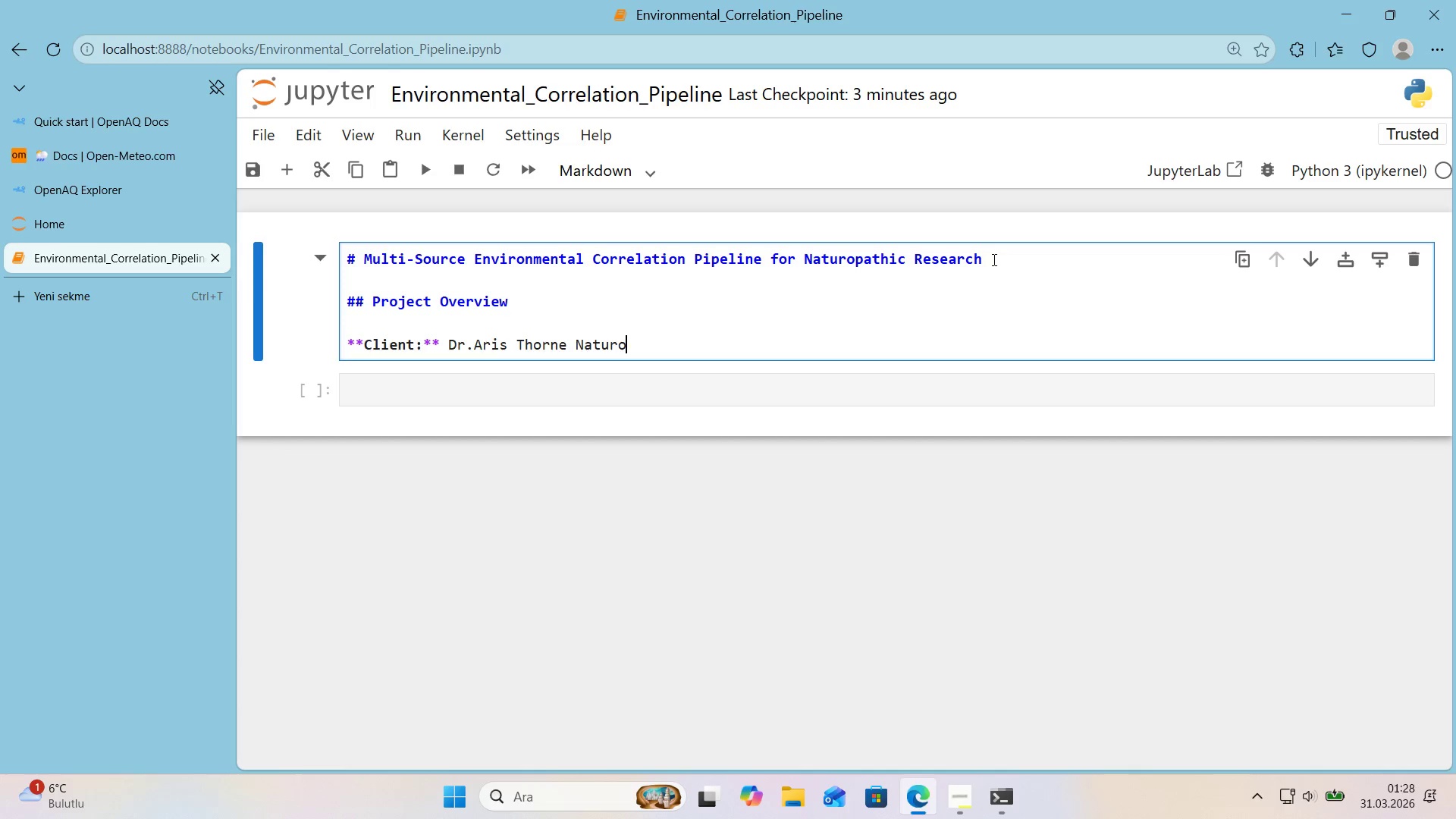 
key(Backspace)
 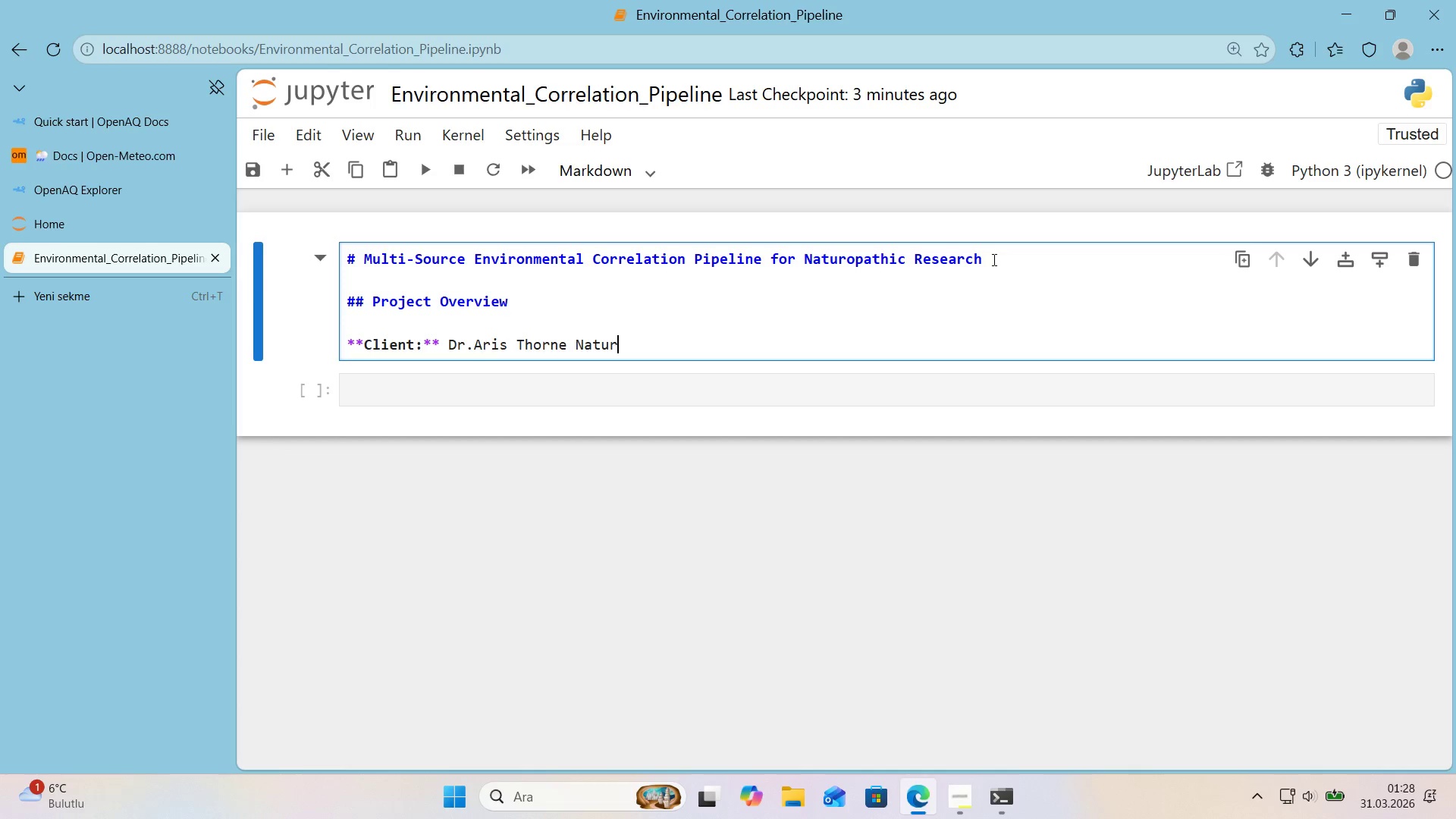 
type(opath'c)
 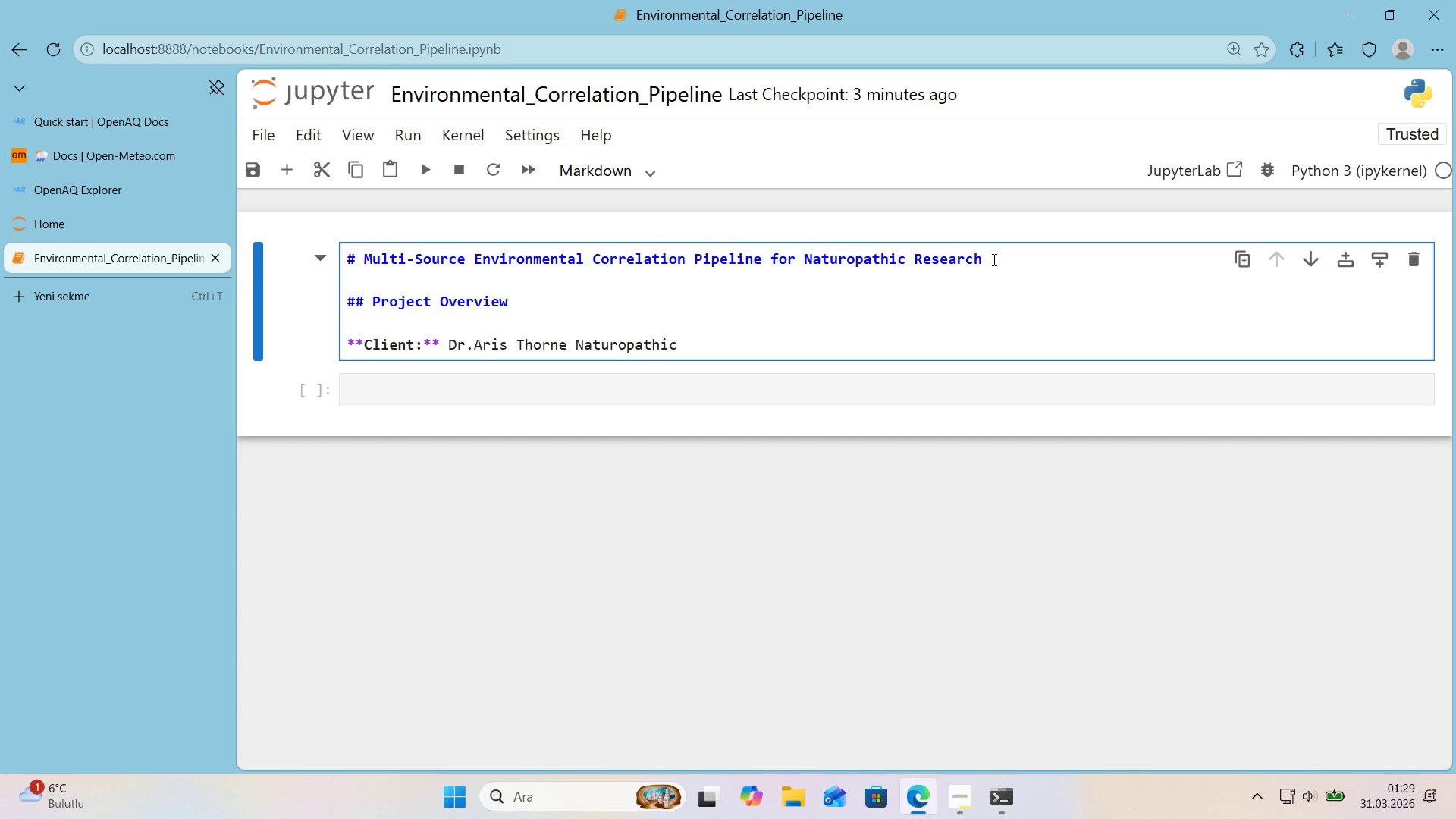 
wait(7.44)
 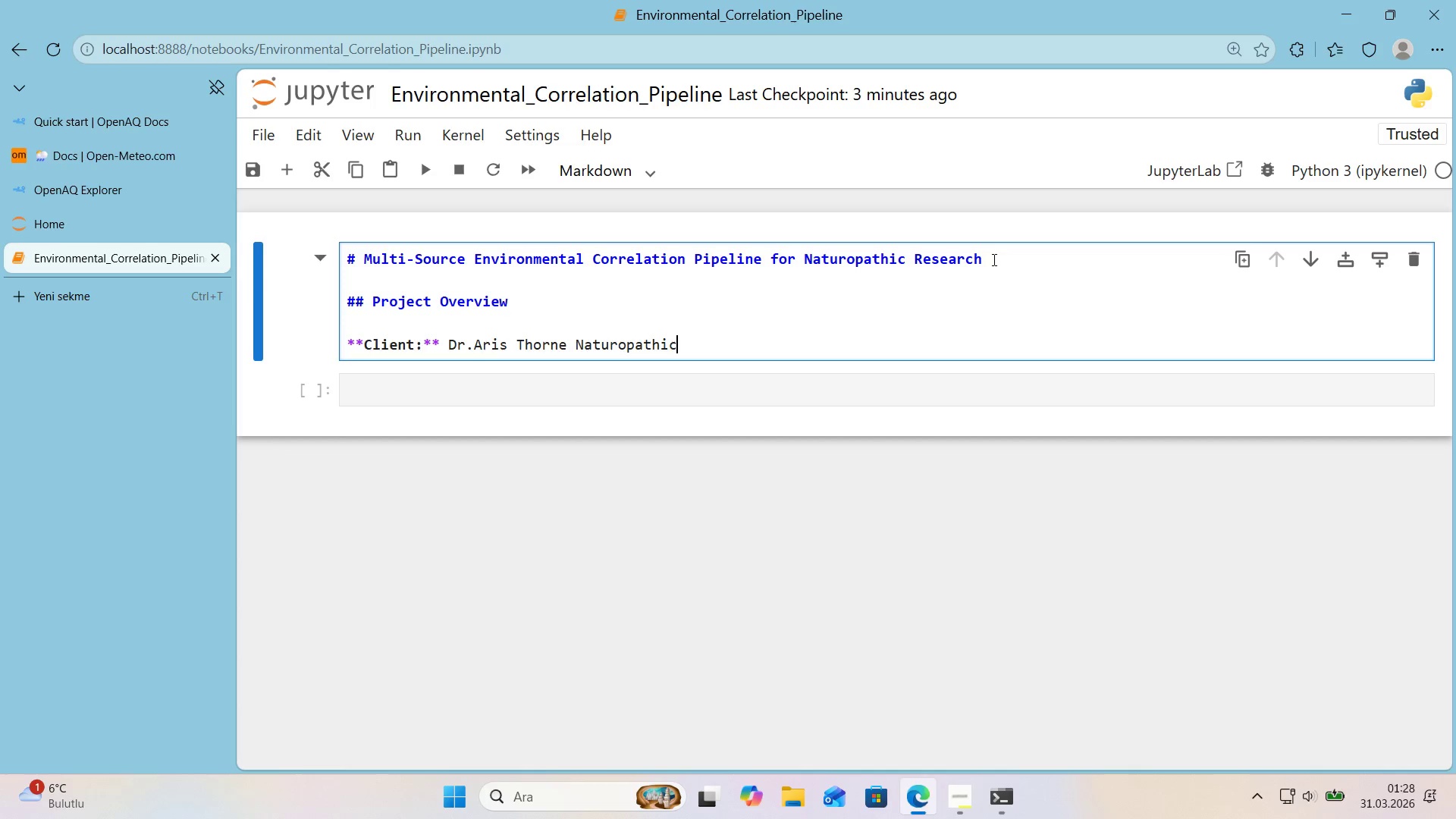 
type( researcher 'nvest'gat'ng the relat'onsh'p between)
 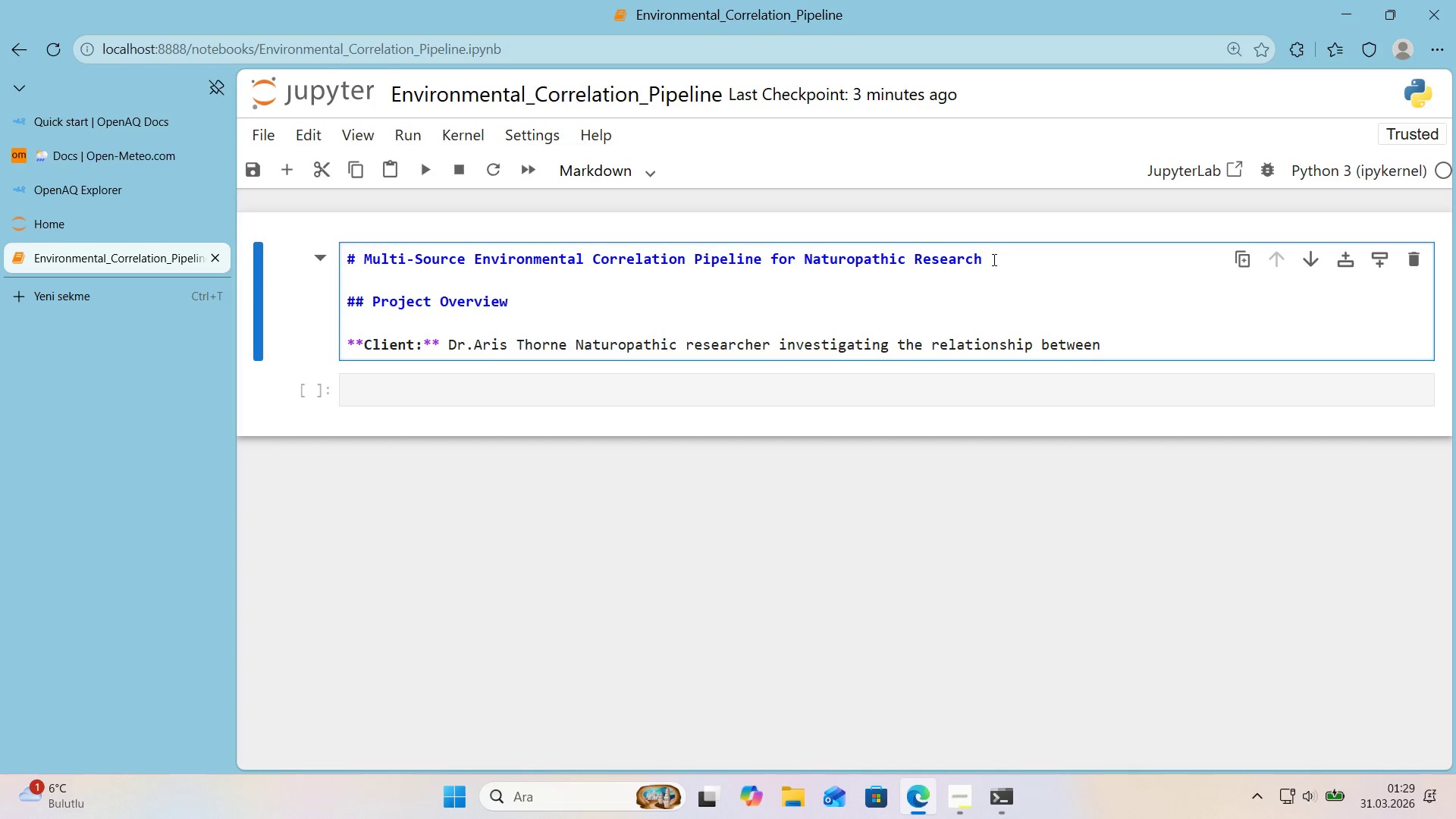 
wait(13.11)
 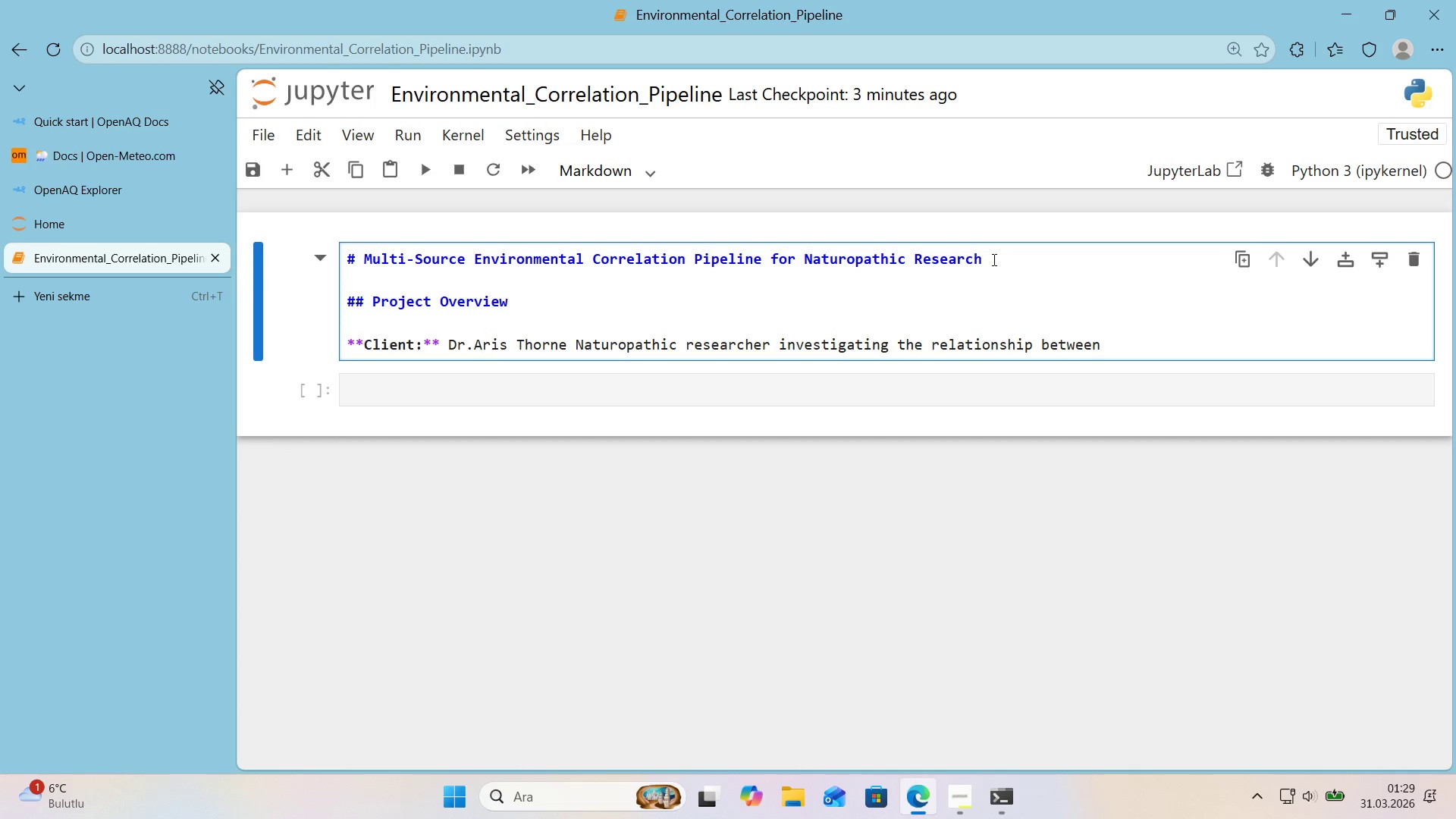 
type( env'ronmental stressors )
 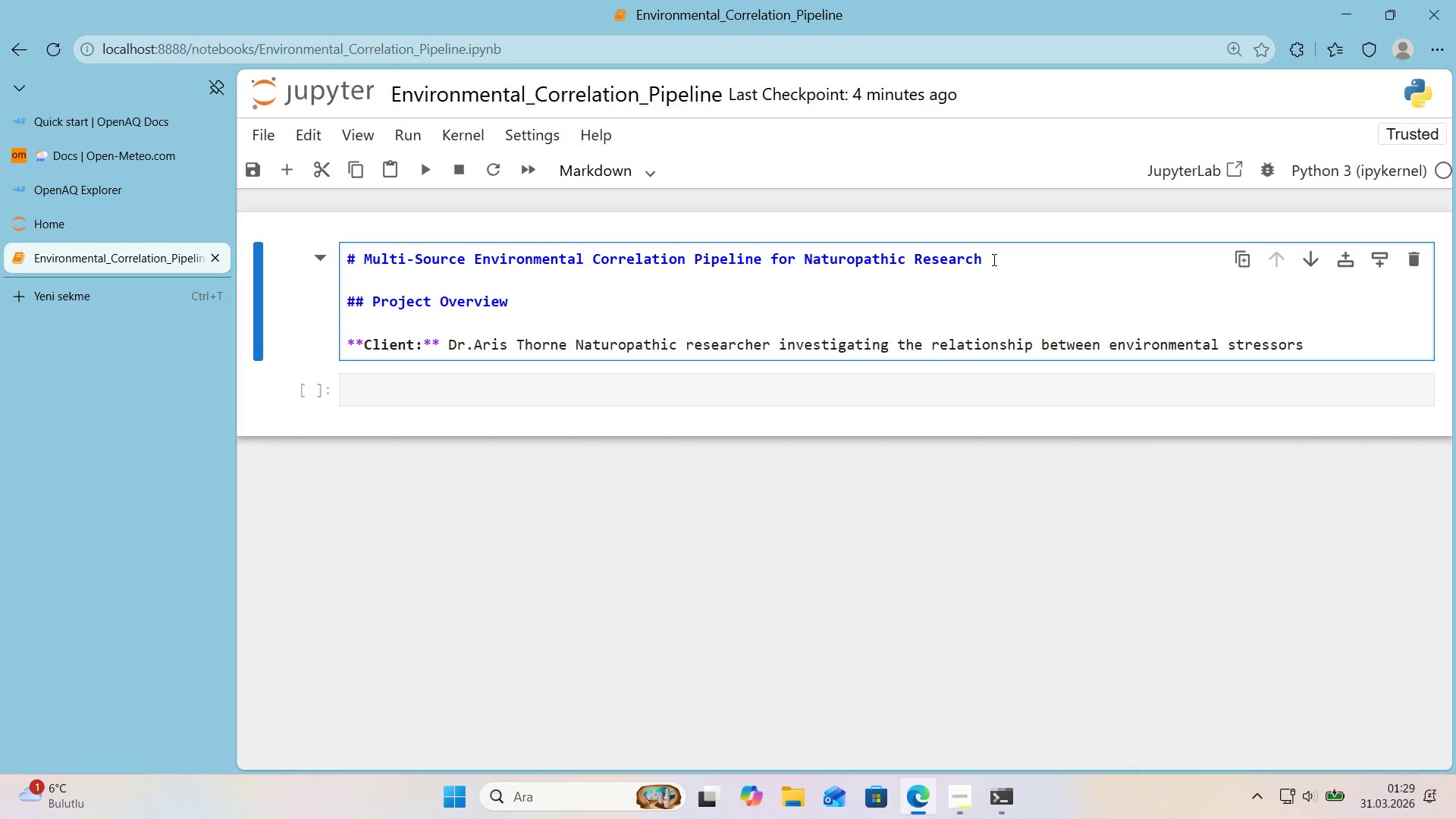 
wait(8.31)
 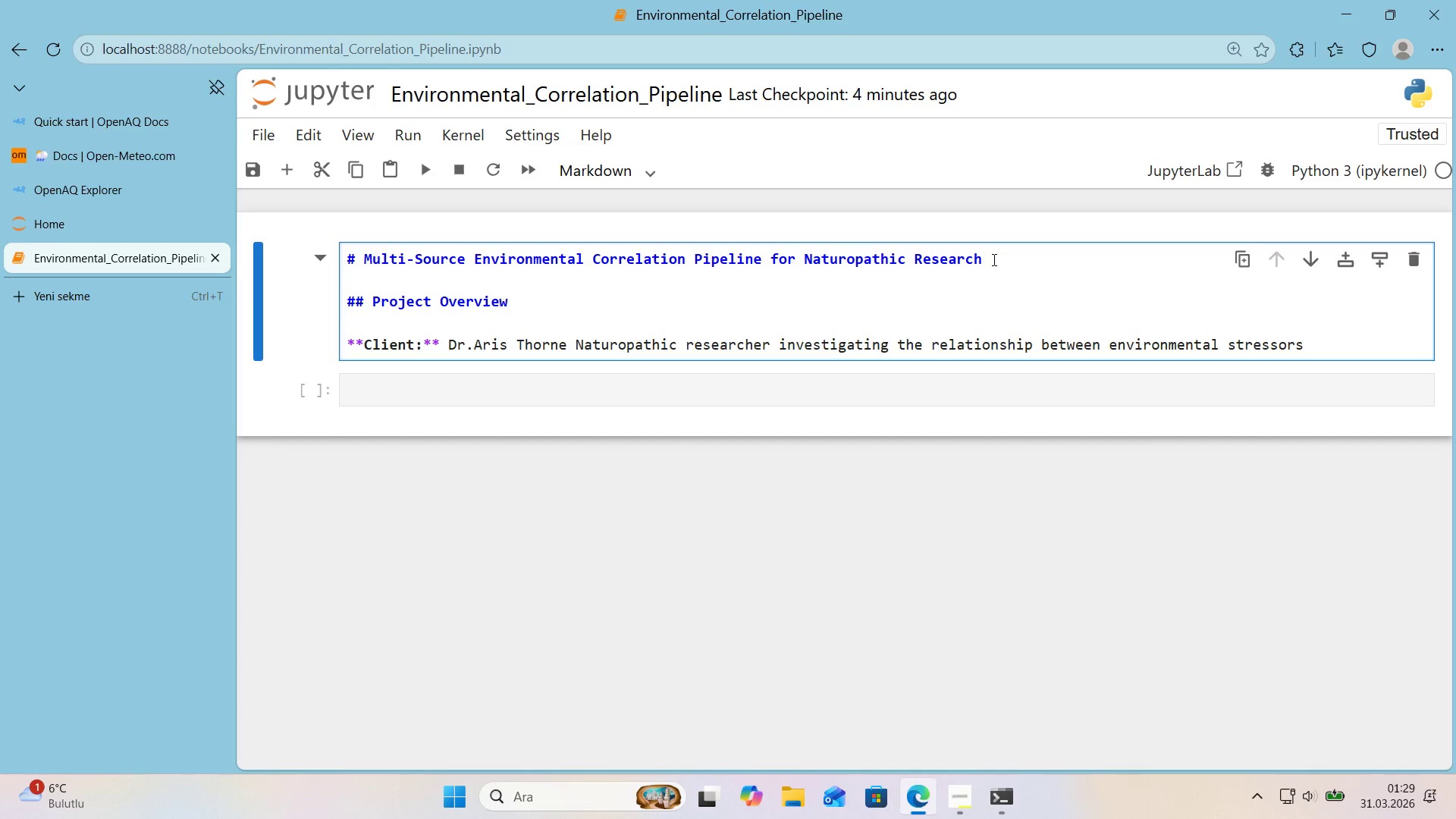 
type(and pat'ent recovery u)
key(Backspace)
type(outcomes 'n acupu)
 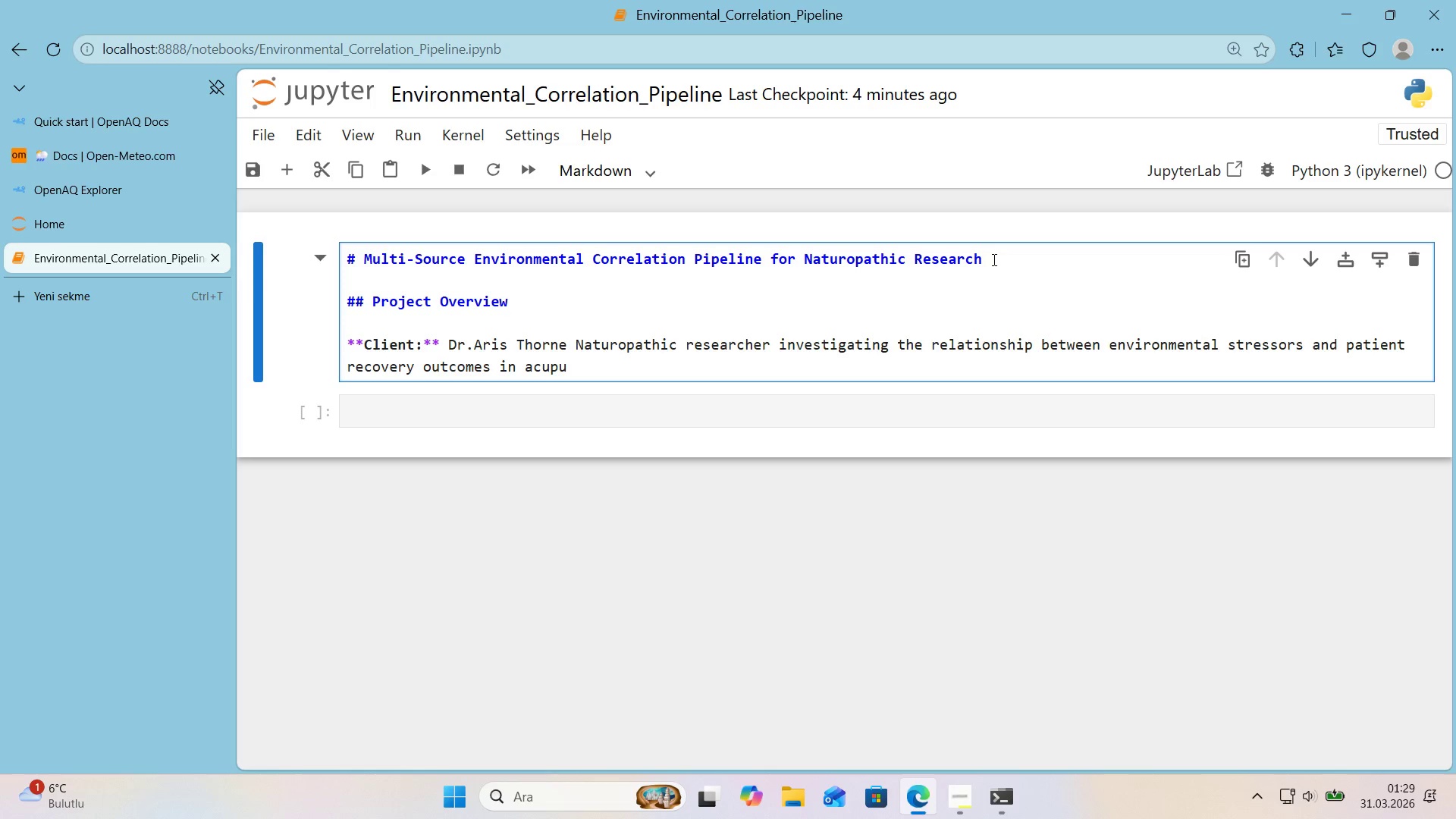 
wait(5.62)
 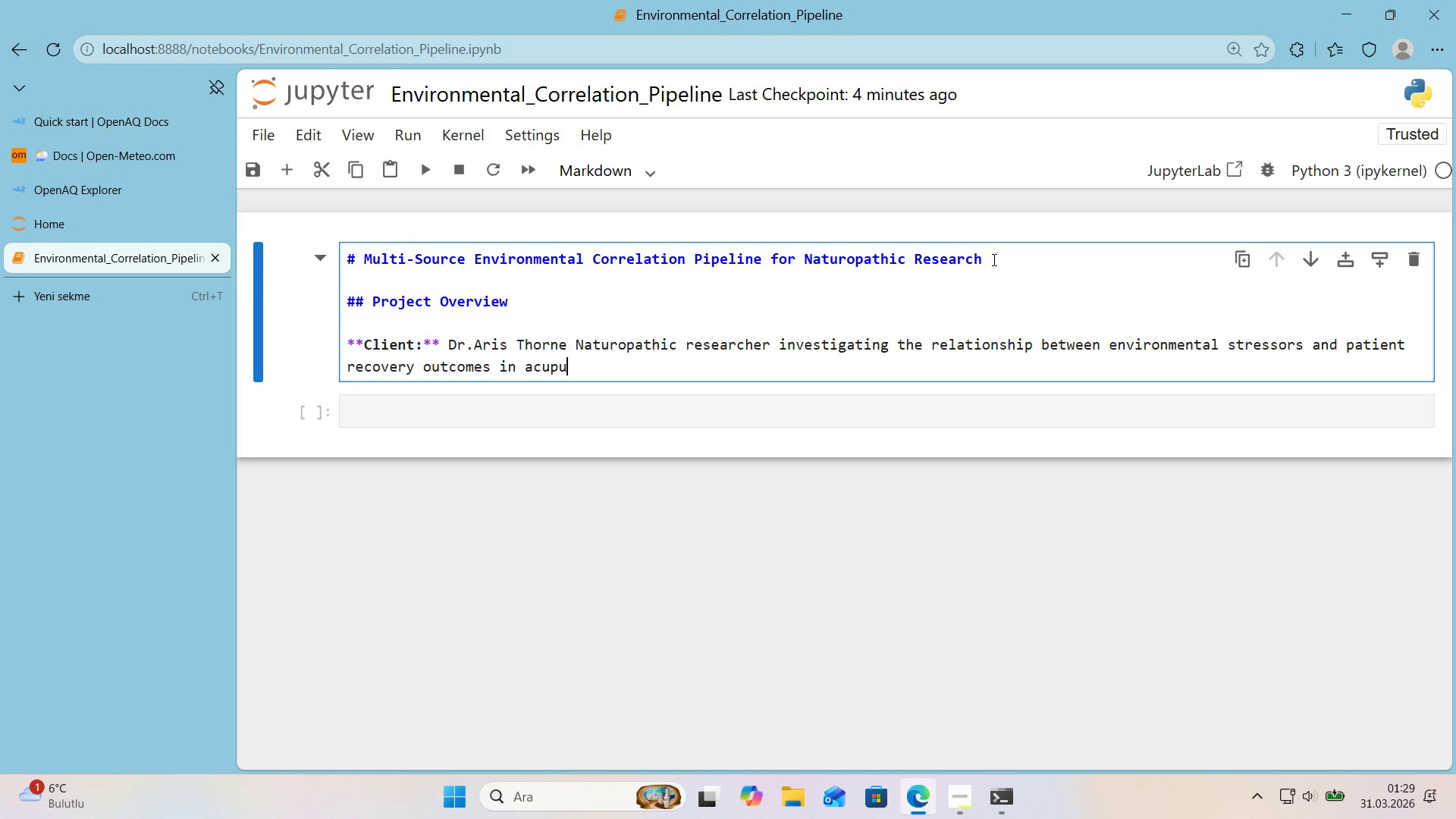 
type(ncture)
 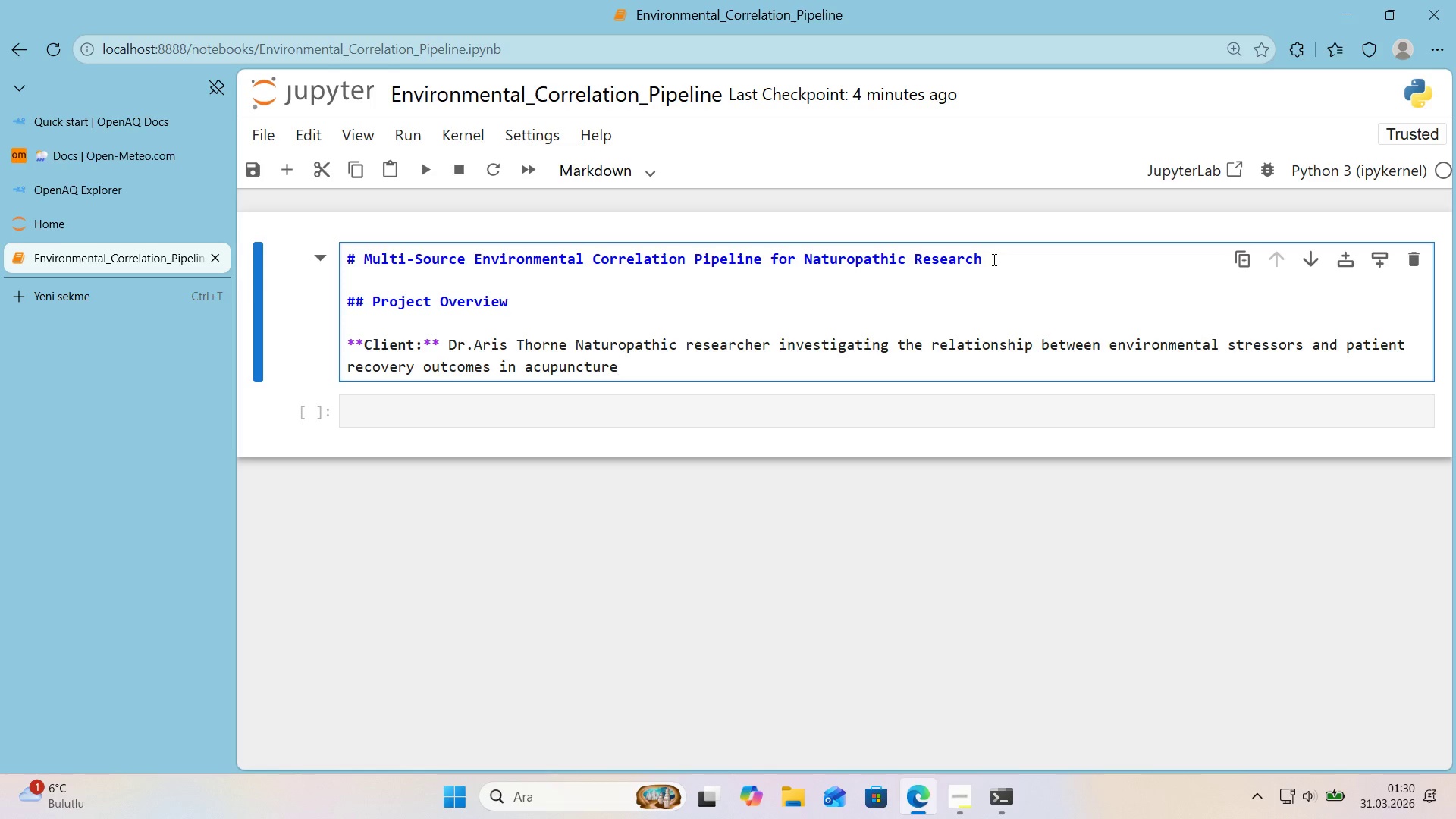 
type( ba)
key(Backspace)
key(Backspace)
key(Backspace)
type(-basedd treatment for chron'c 'nflammat'on.)
 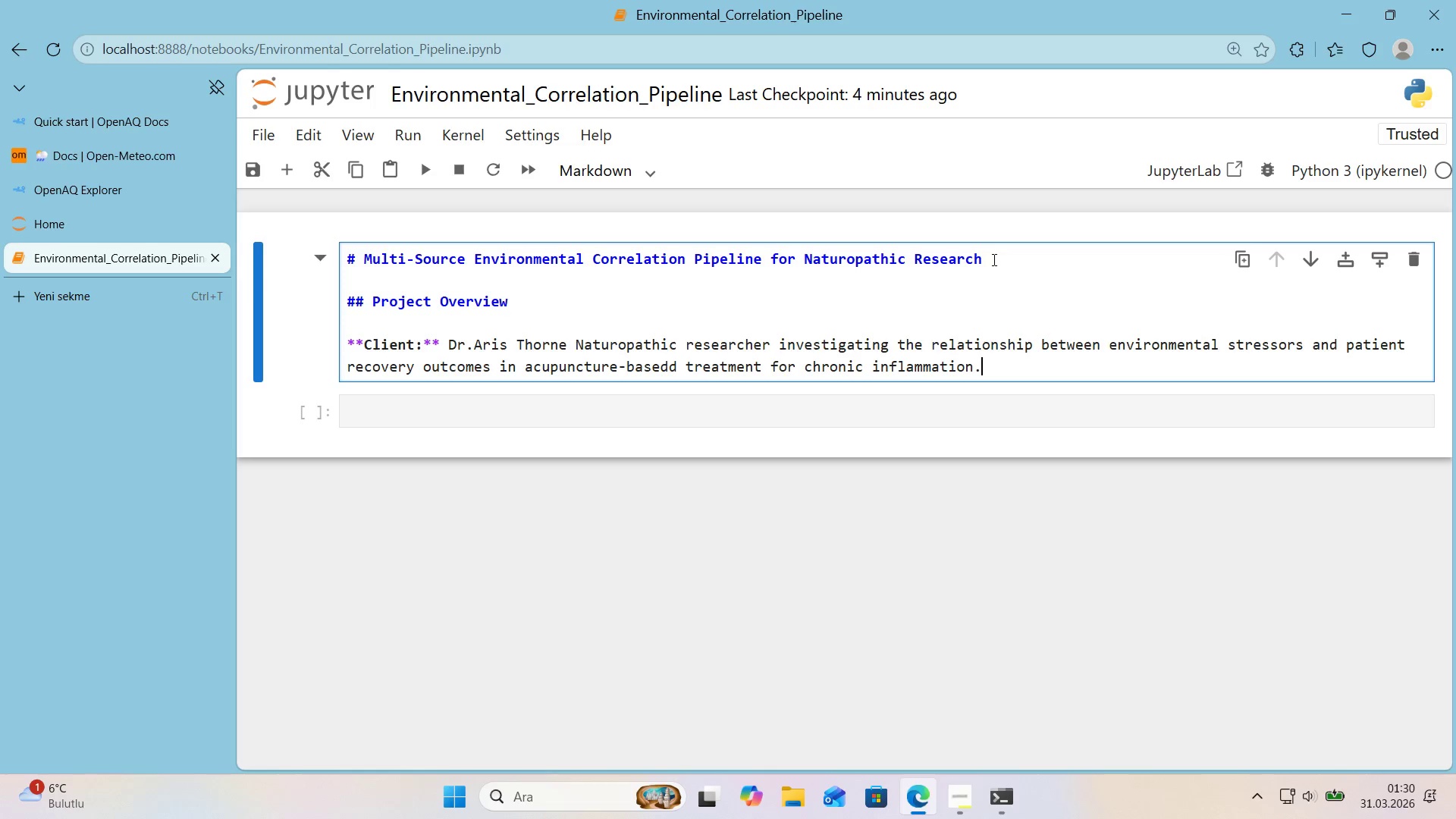 
wait(8.91)
 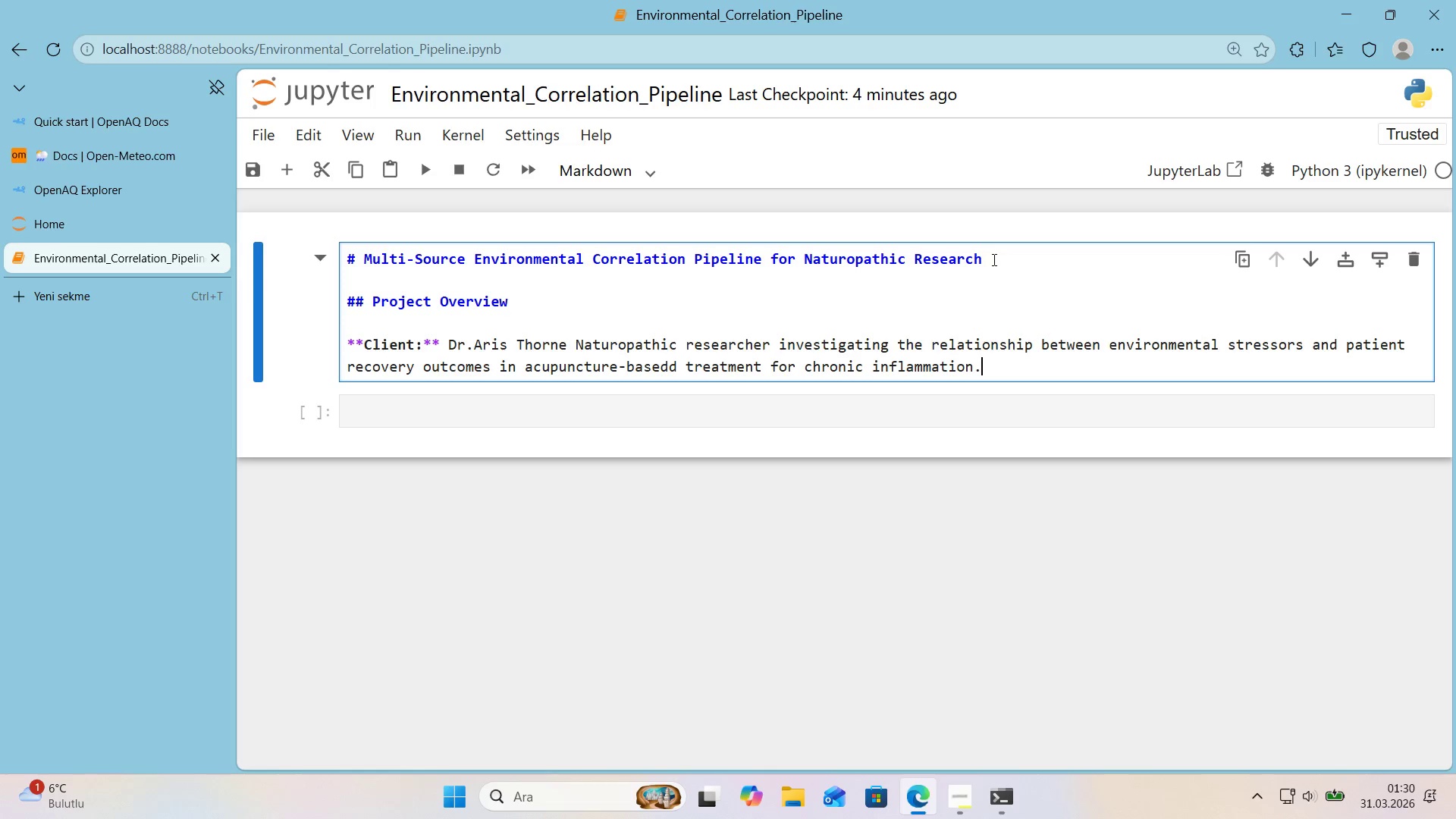 
key(Enter)
 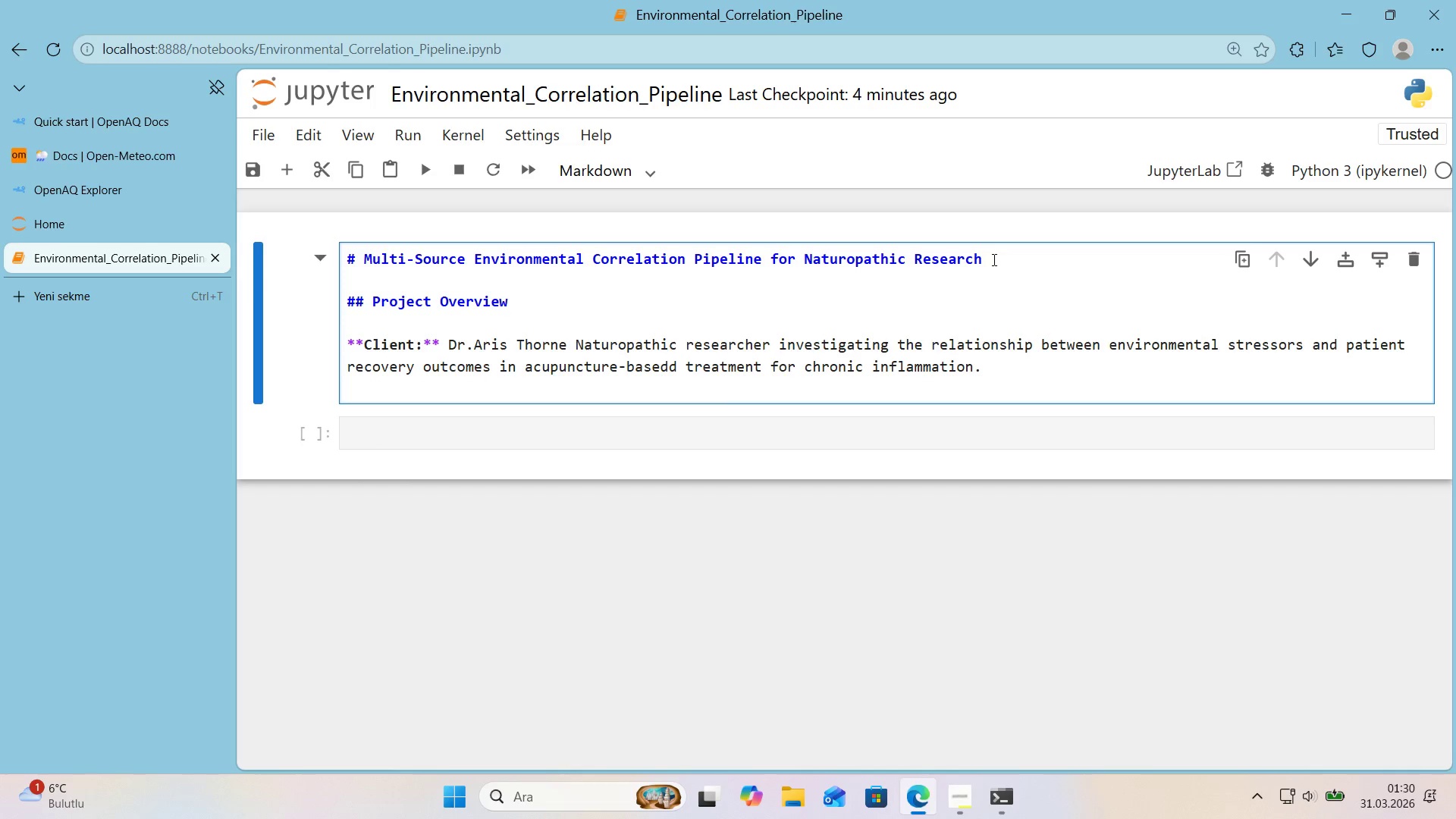 
key(Enter)
 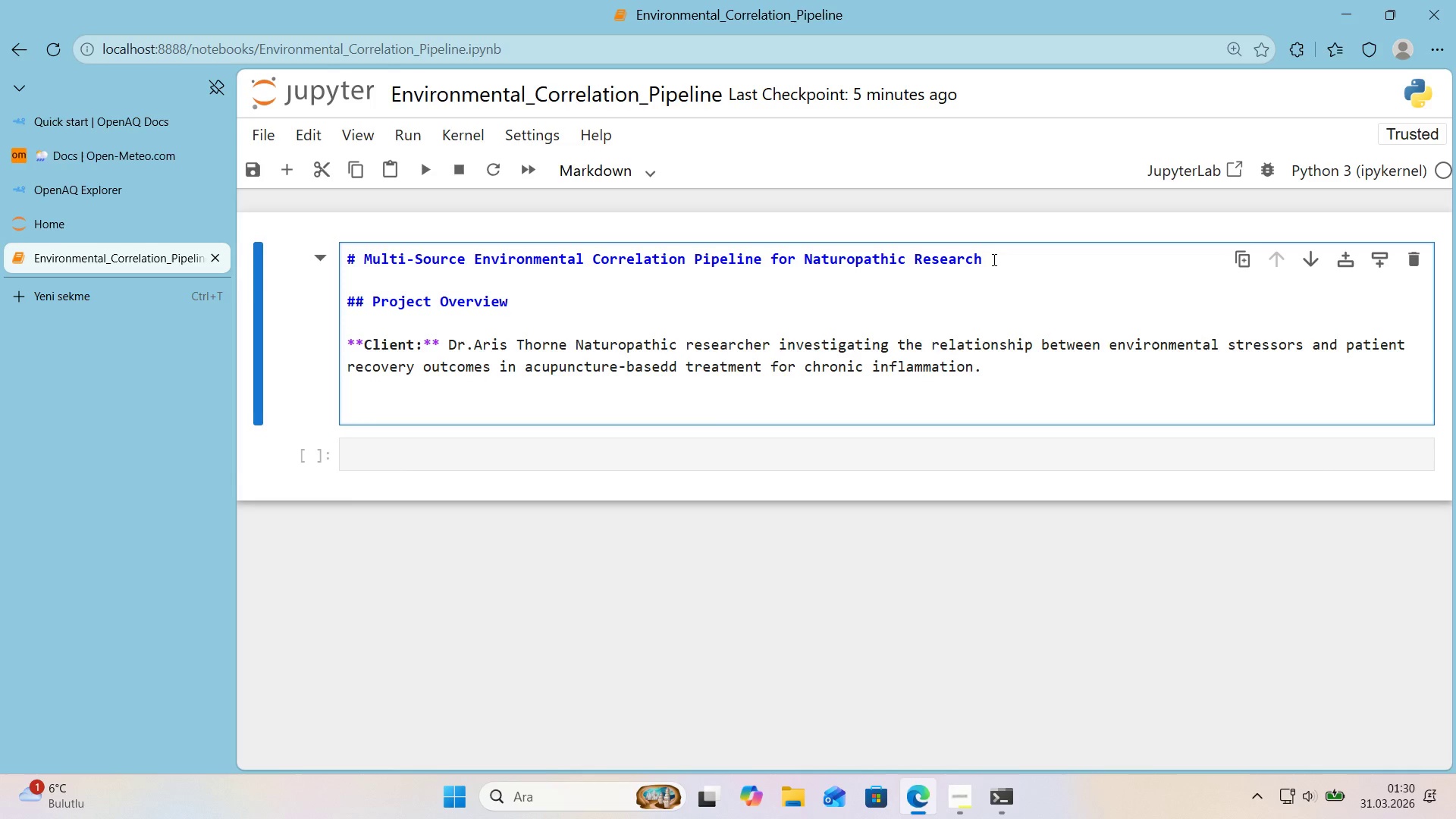 
type(**Object've>** Dr. Ar's Thorne)
 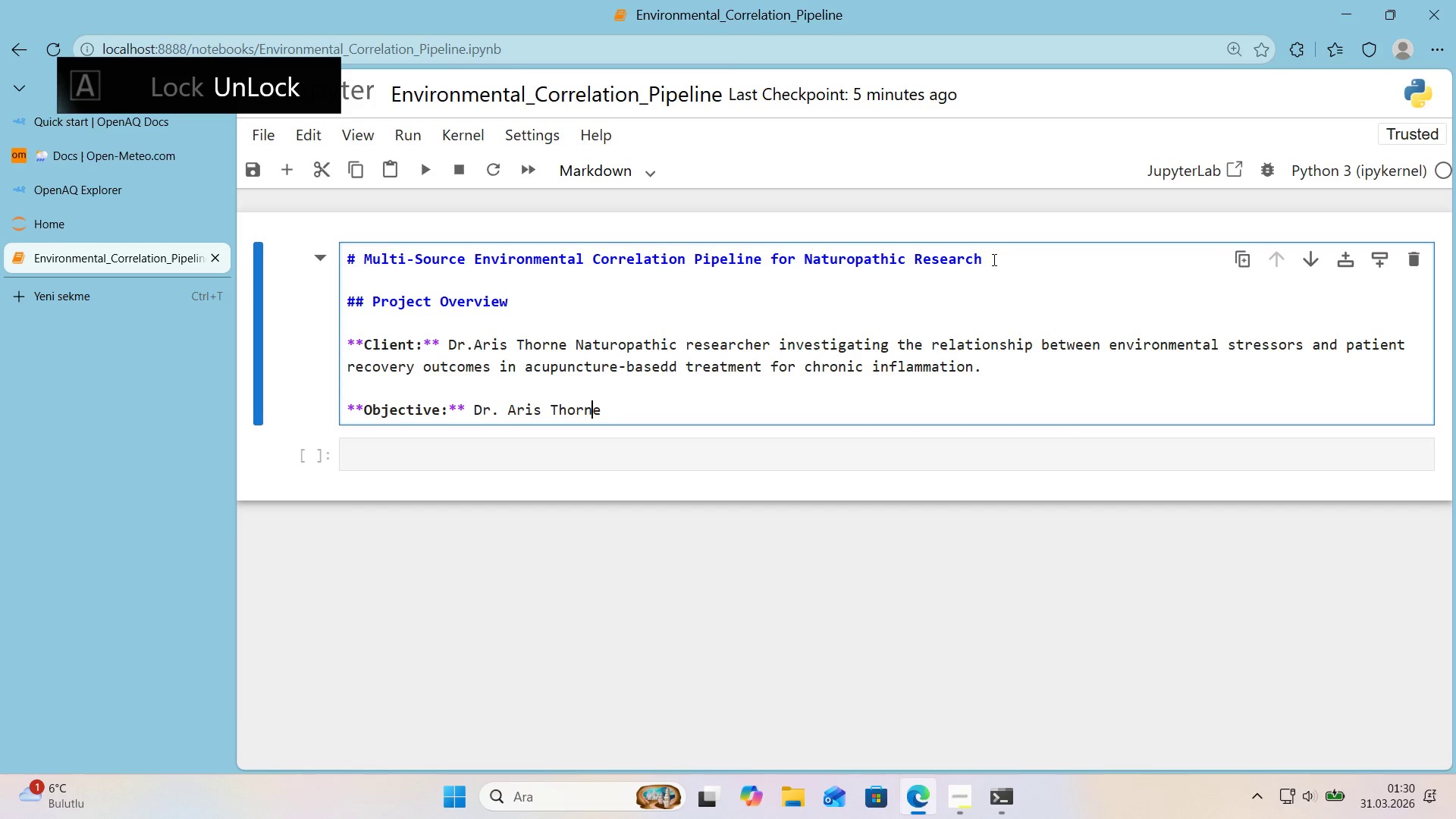 
 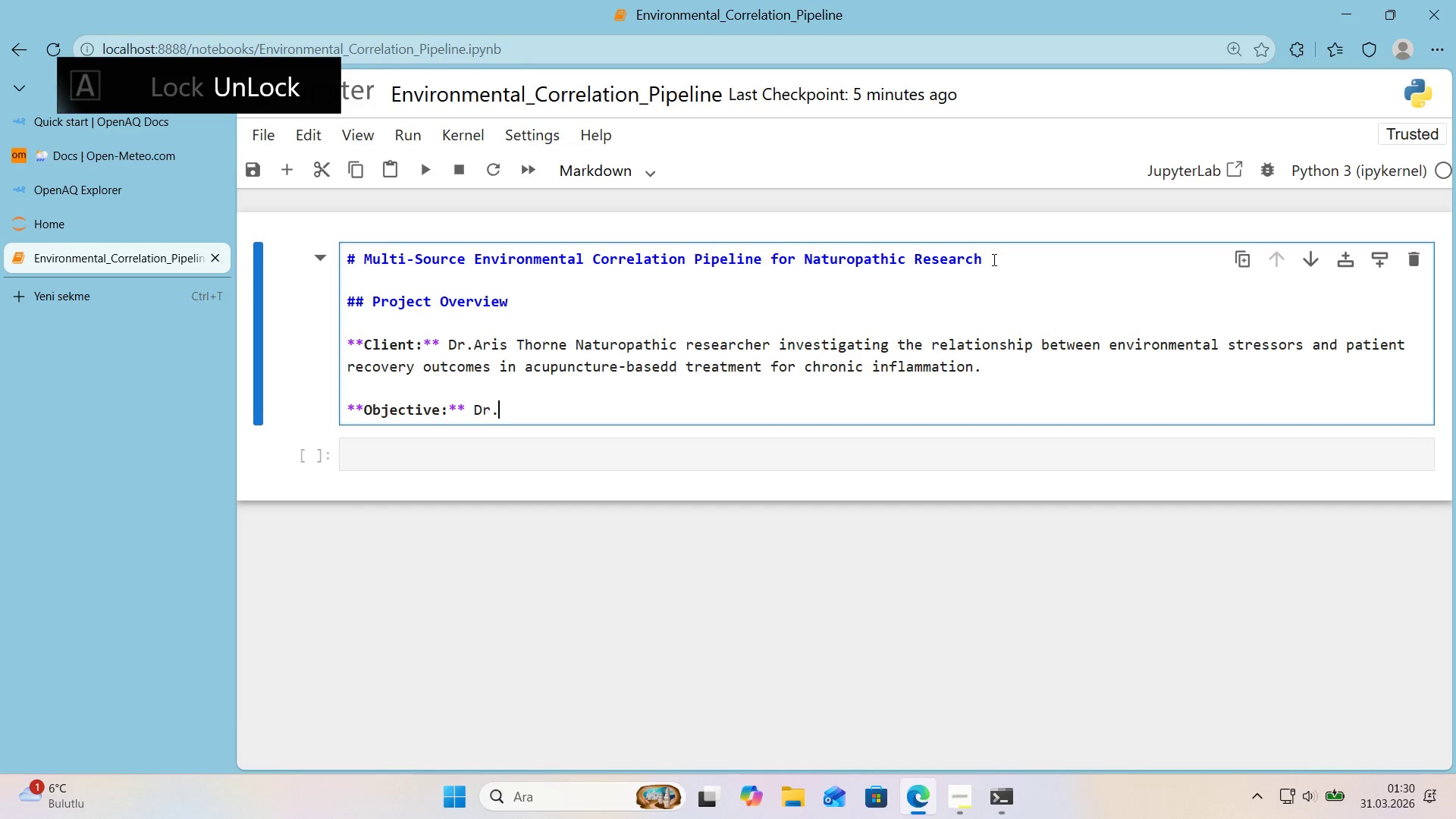 
hold_key(key=ArrowLeft, duration=0.41)
 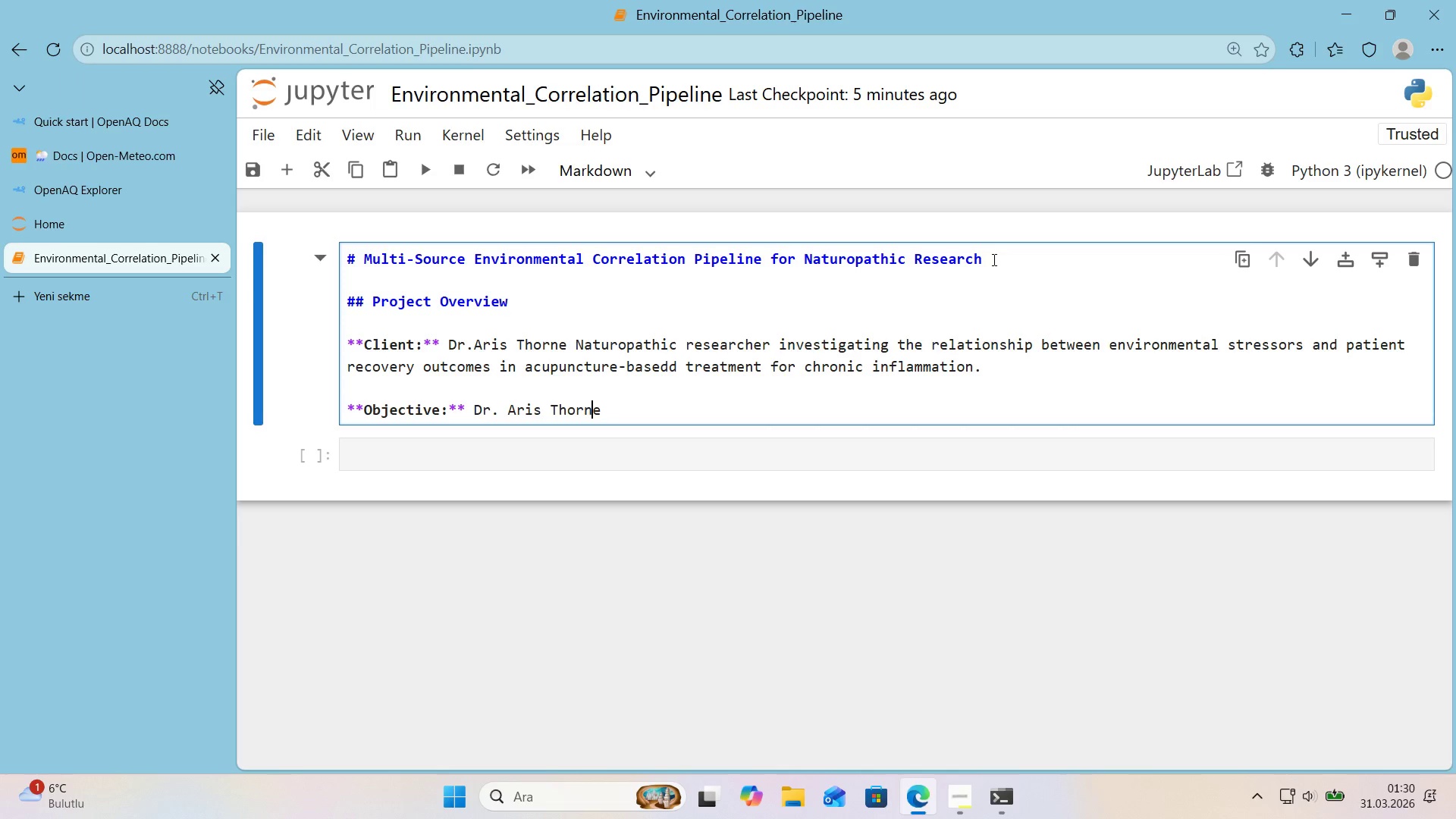 
key(ArrowRight)
 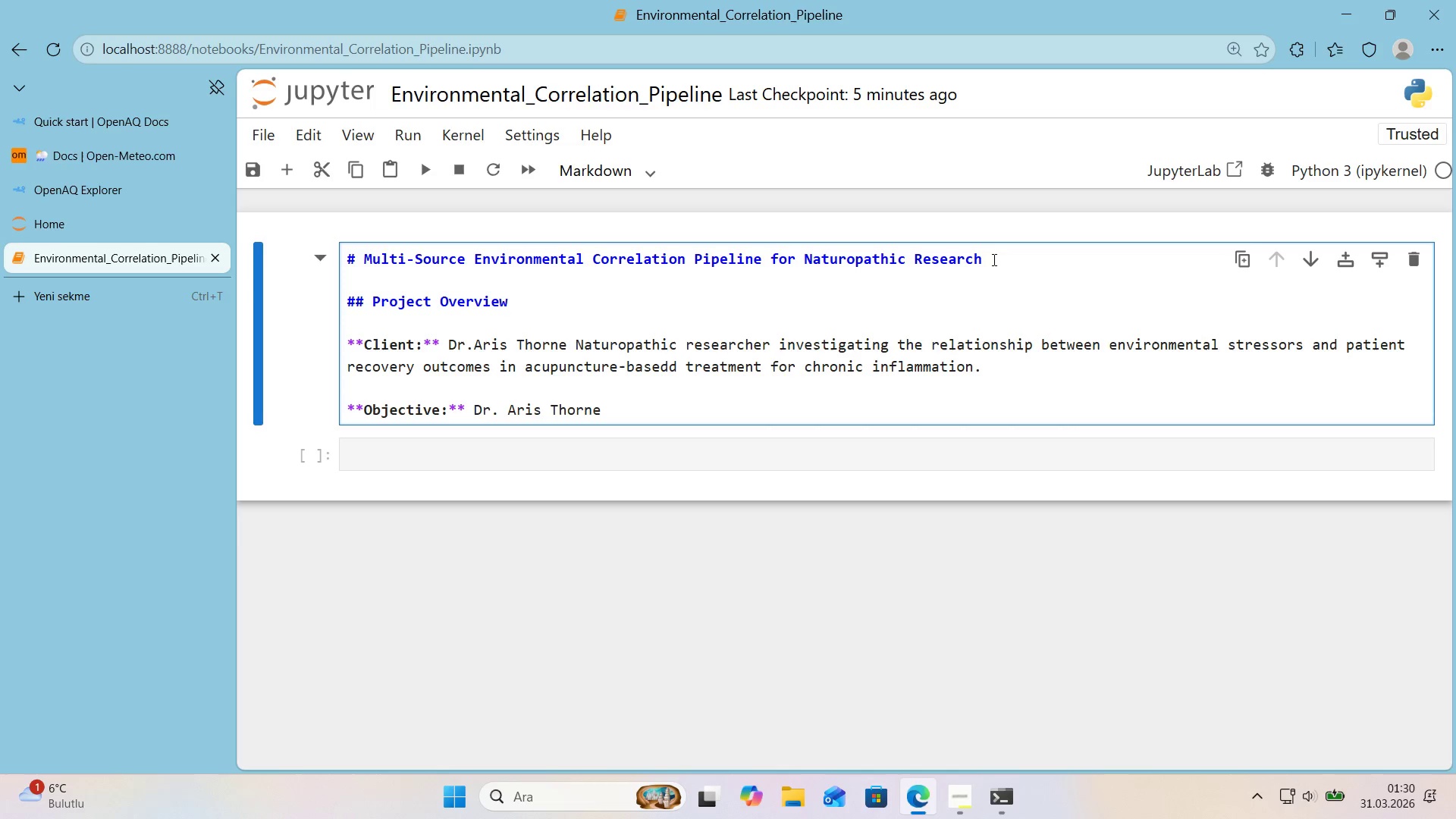 
type( Naturopath'c researcher)
 